 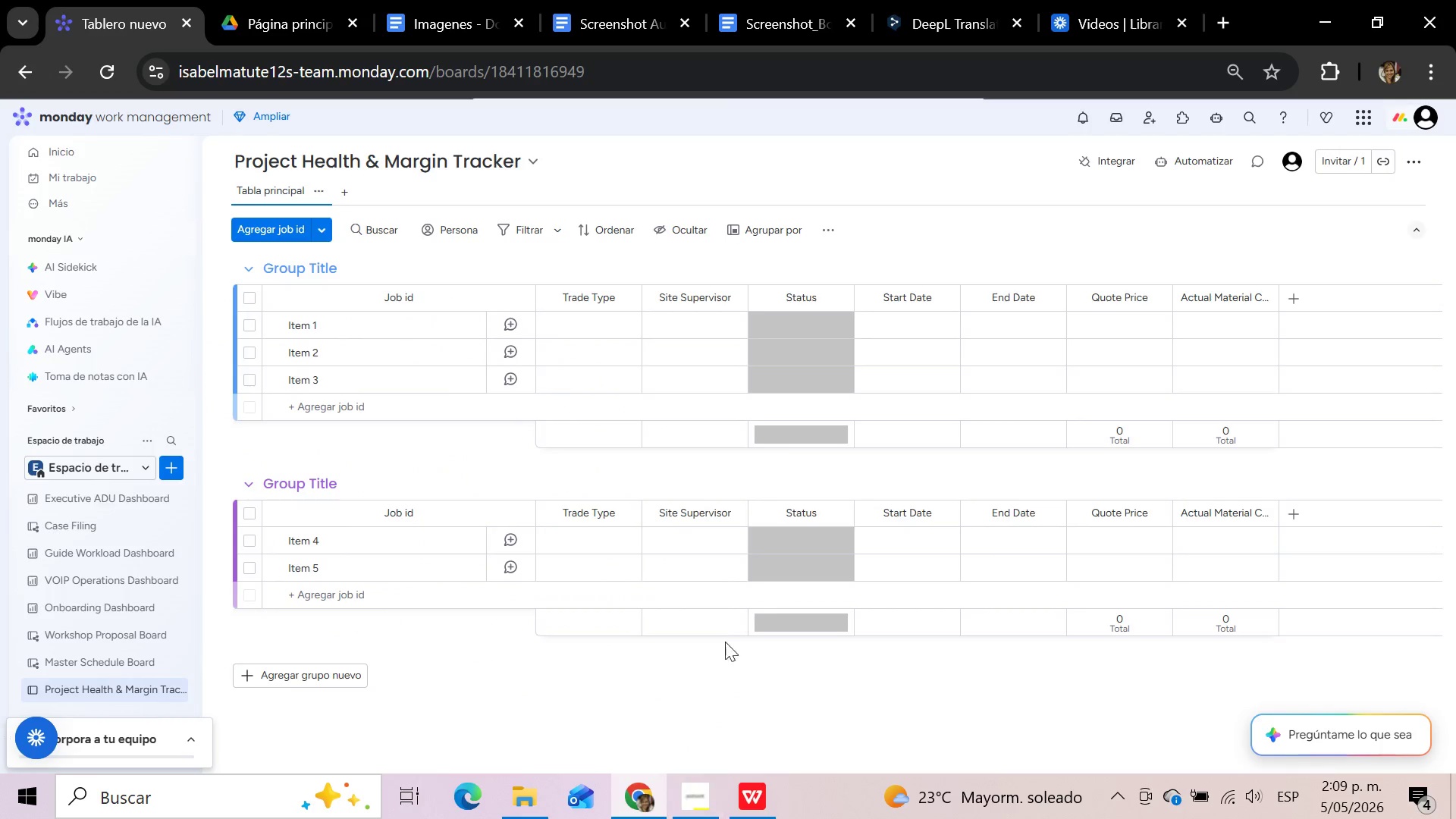 
left_click([1298, 302])
 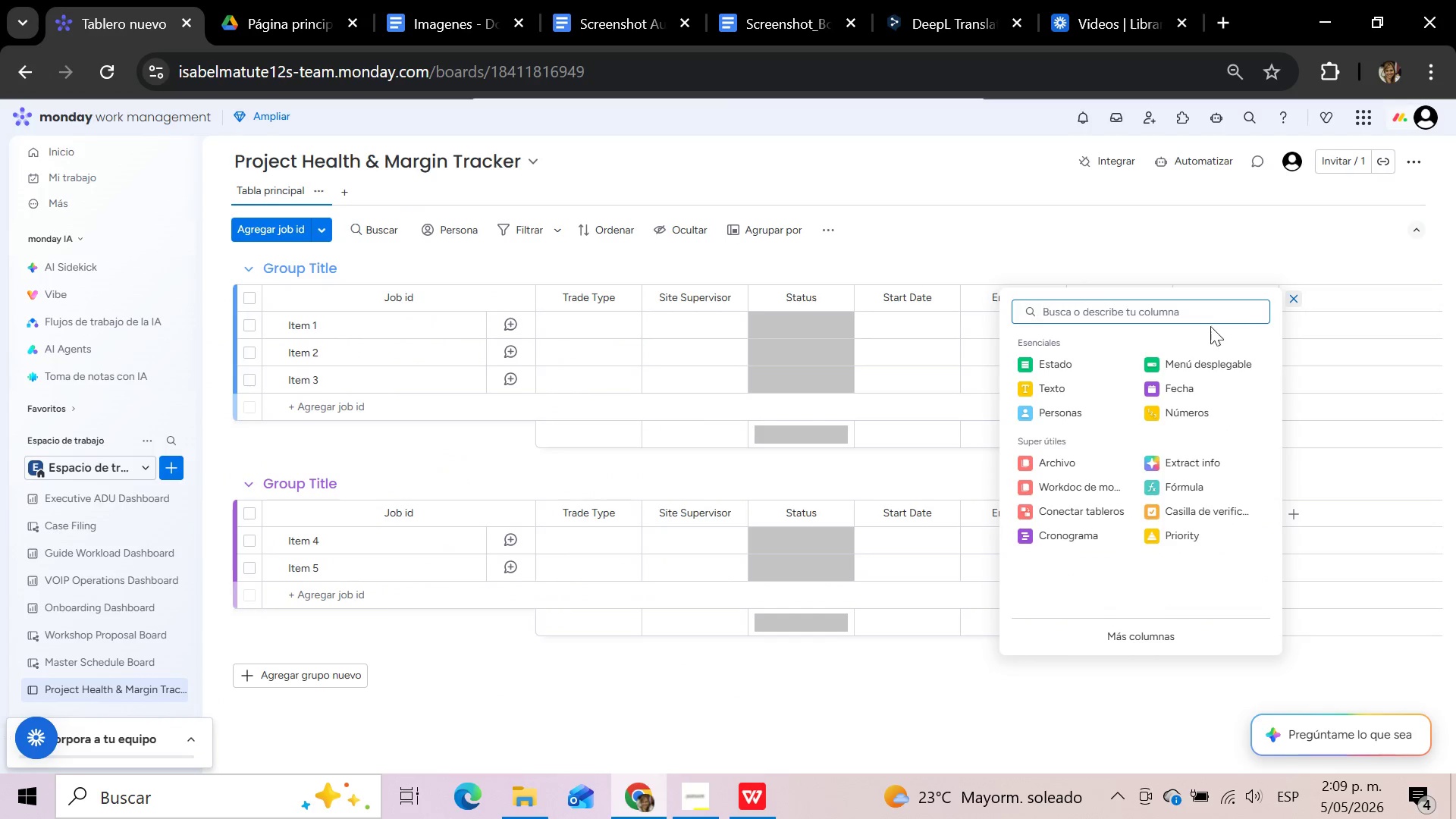 
left_click([1078, 381])
 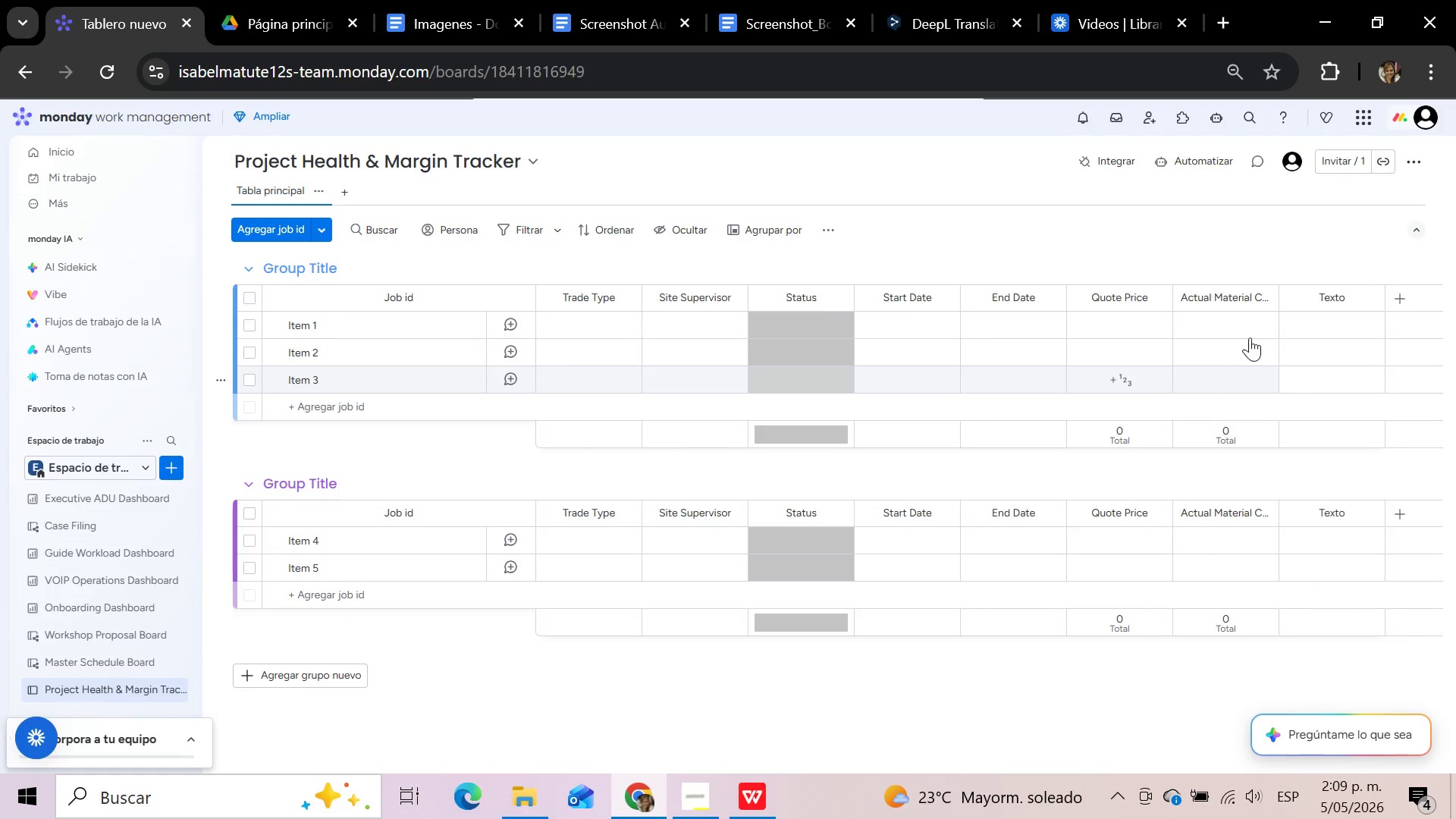 
mouse_move([1307, 312])
 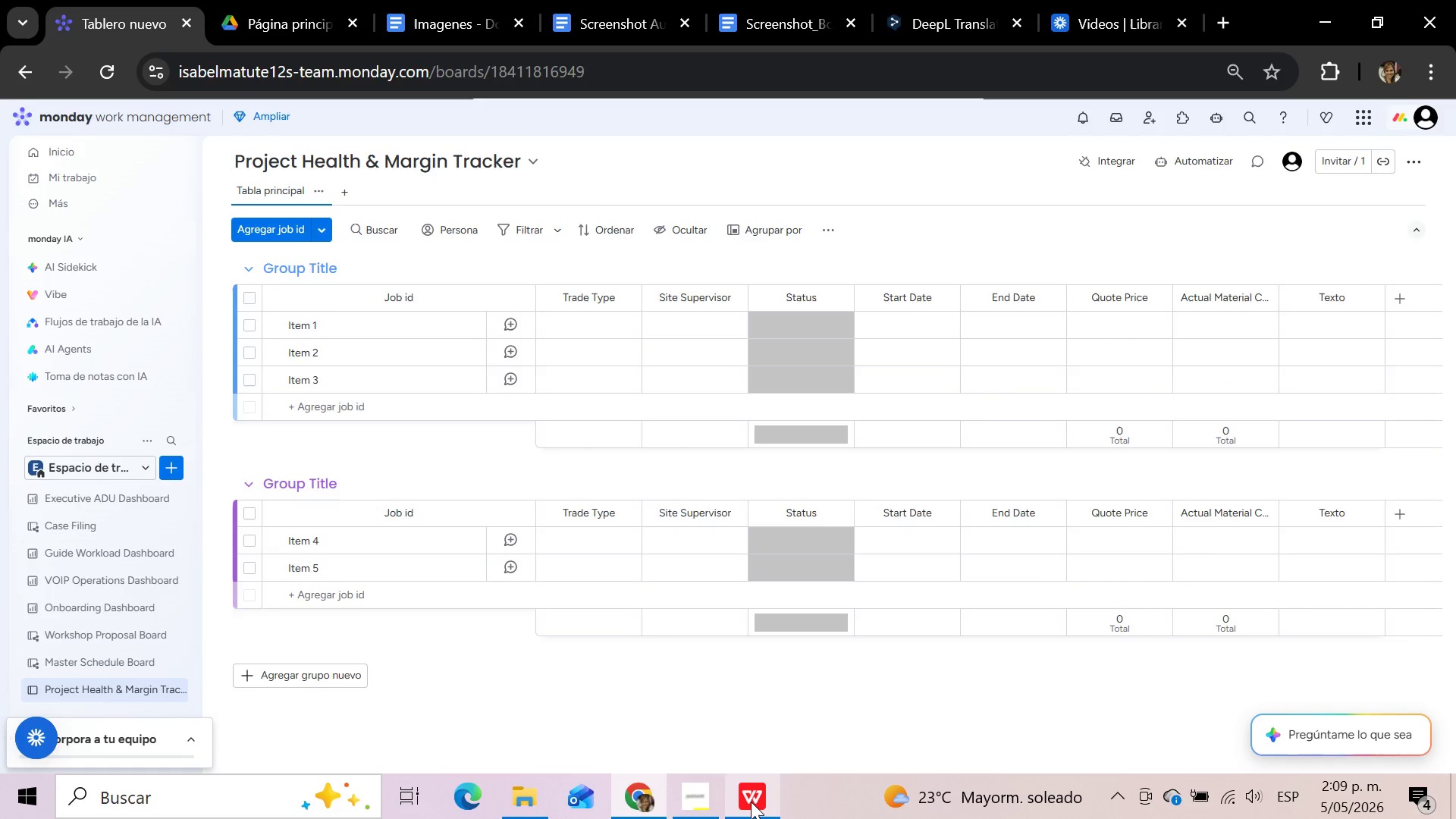 
left_click([751, 802])
 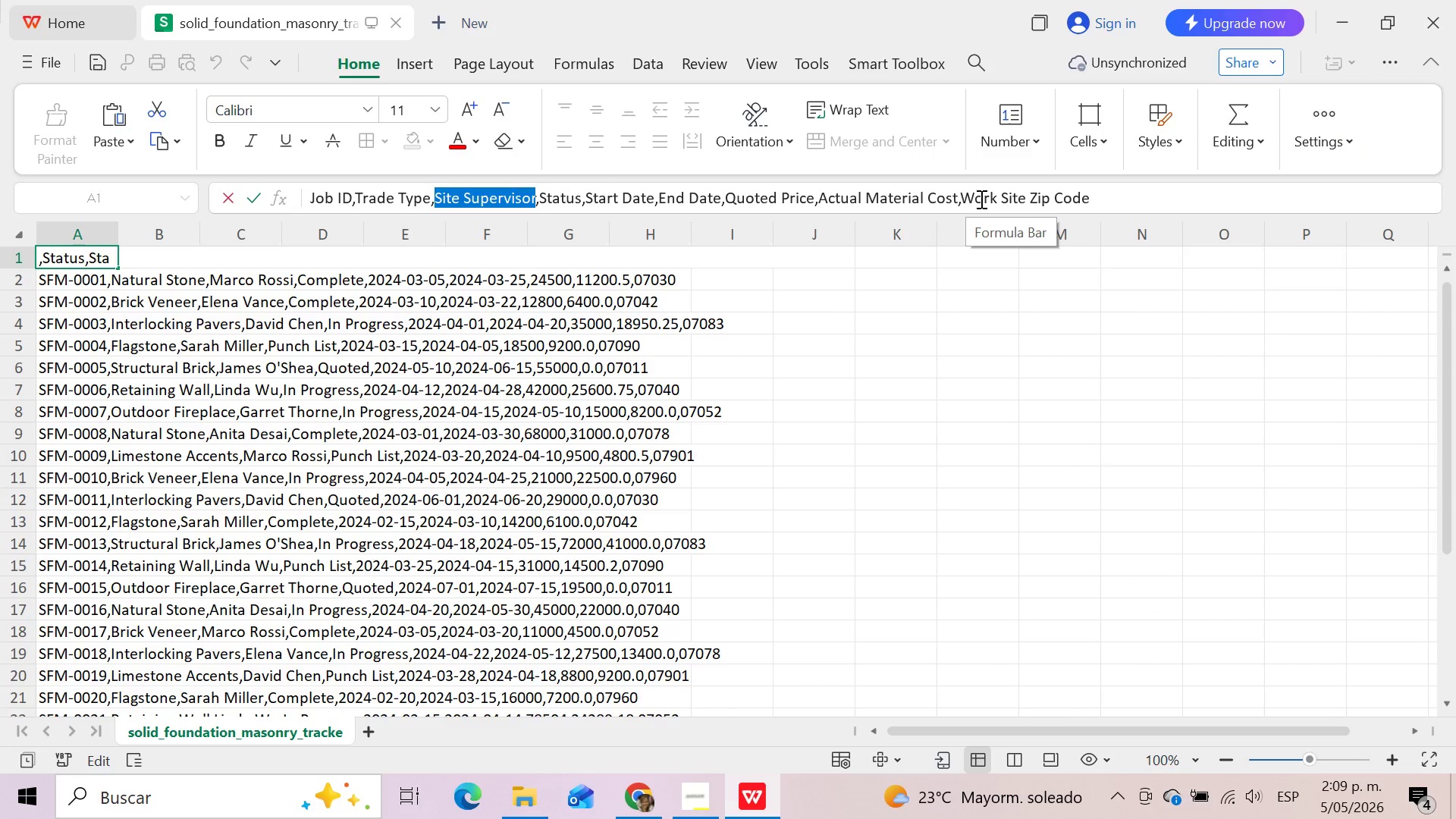 
left_click_drag(start_coordinate=[962, 197], to_coordinate=[1103, 199])
 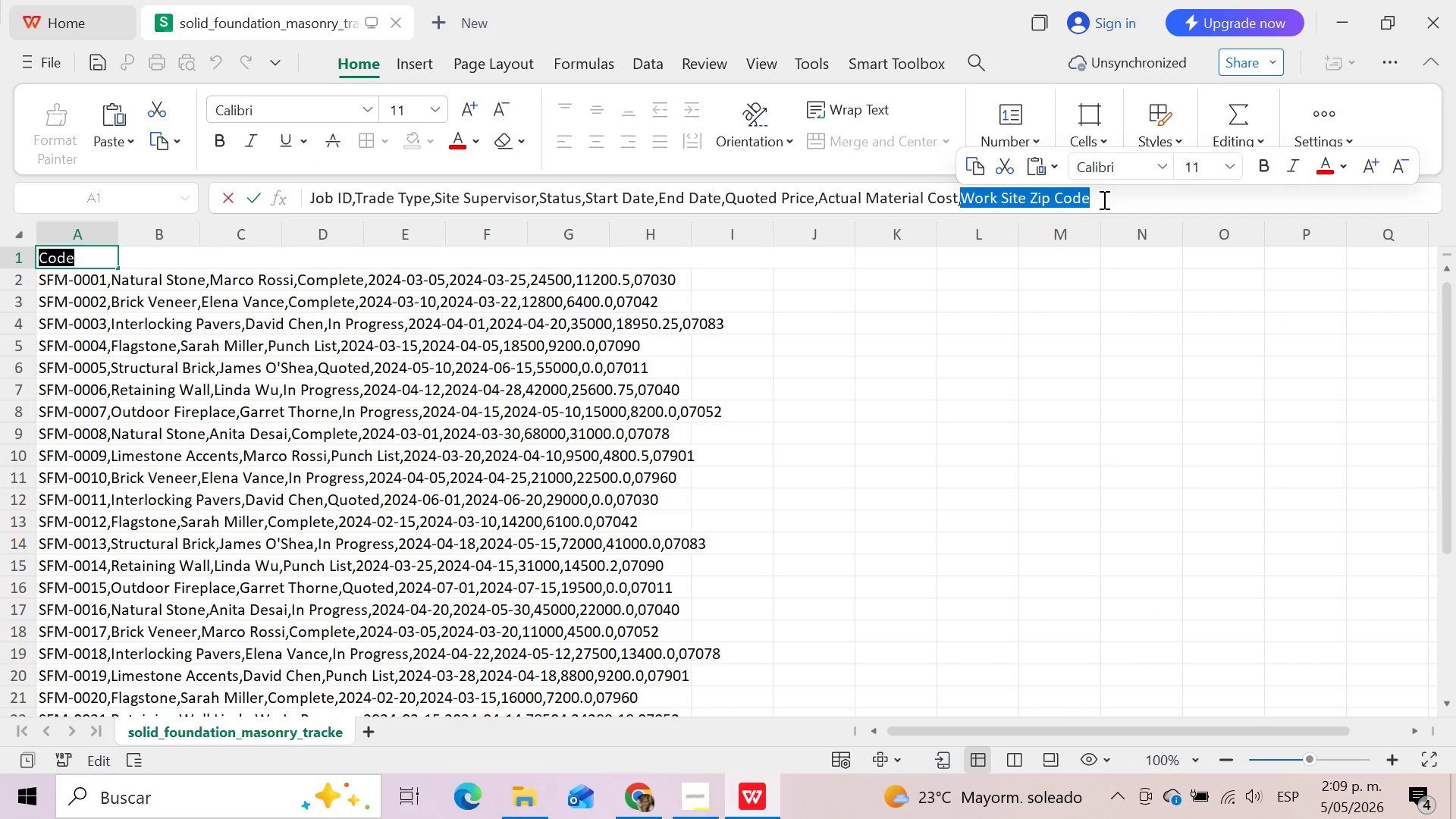 
key(Control+C)
 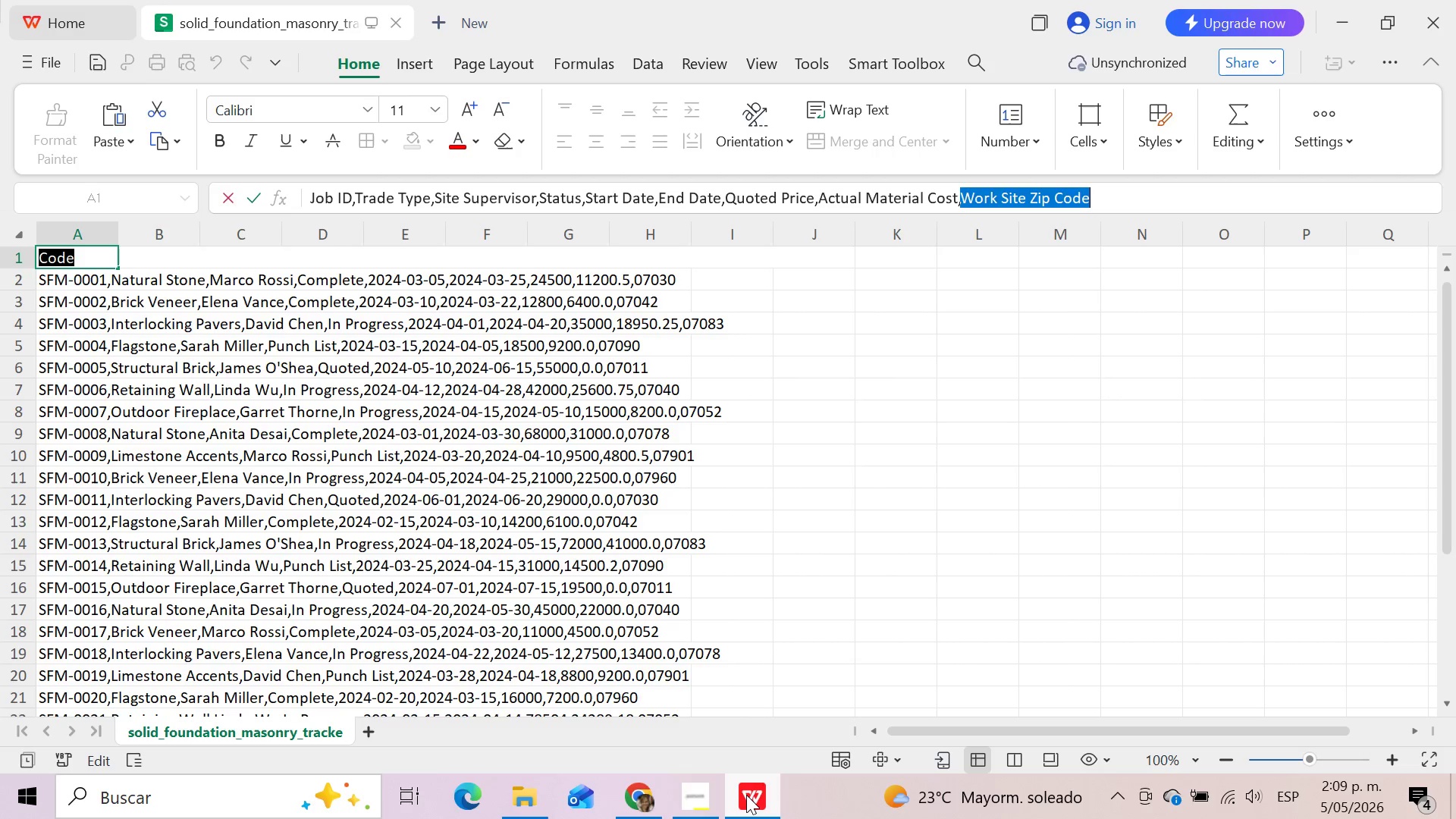 
mouse_move([723, 792])
 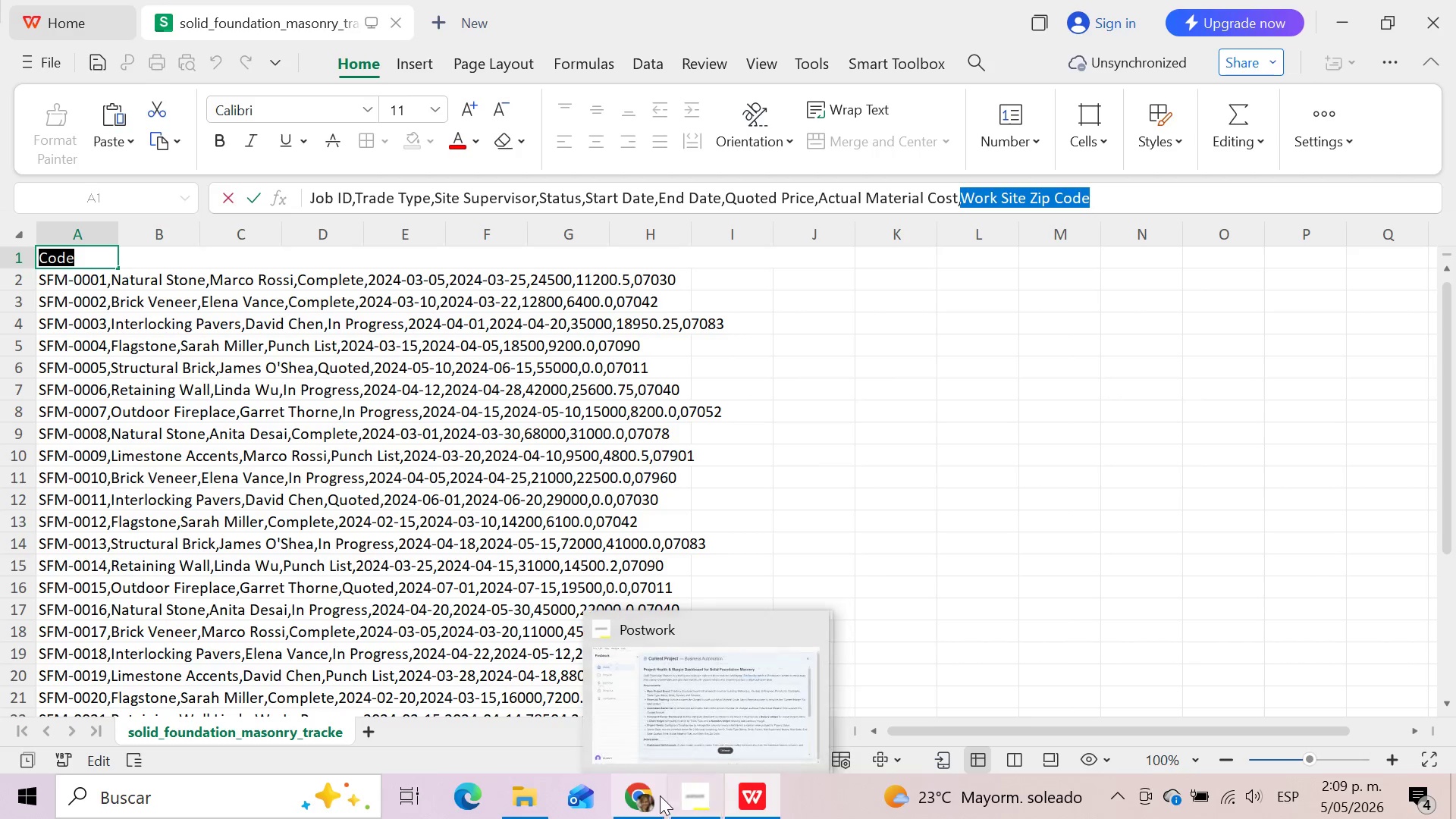 
left_click([660, 795])
 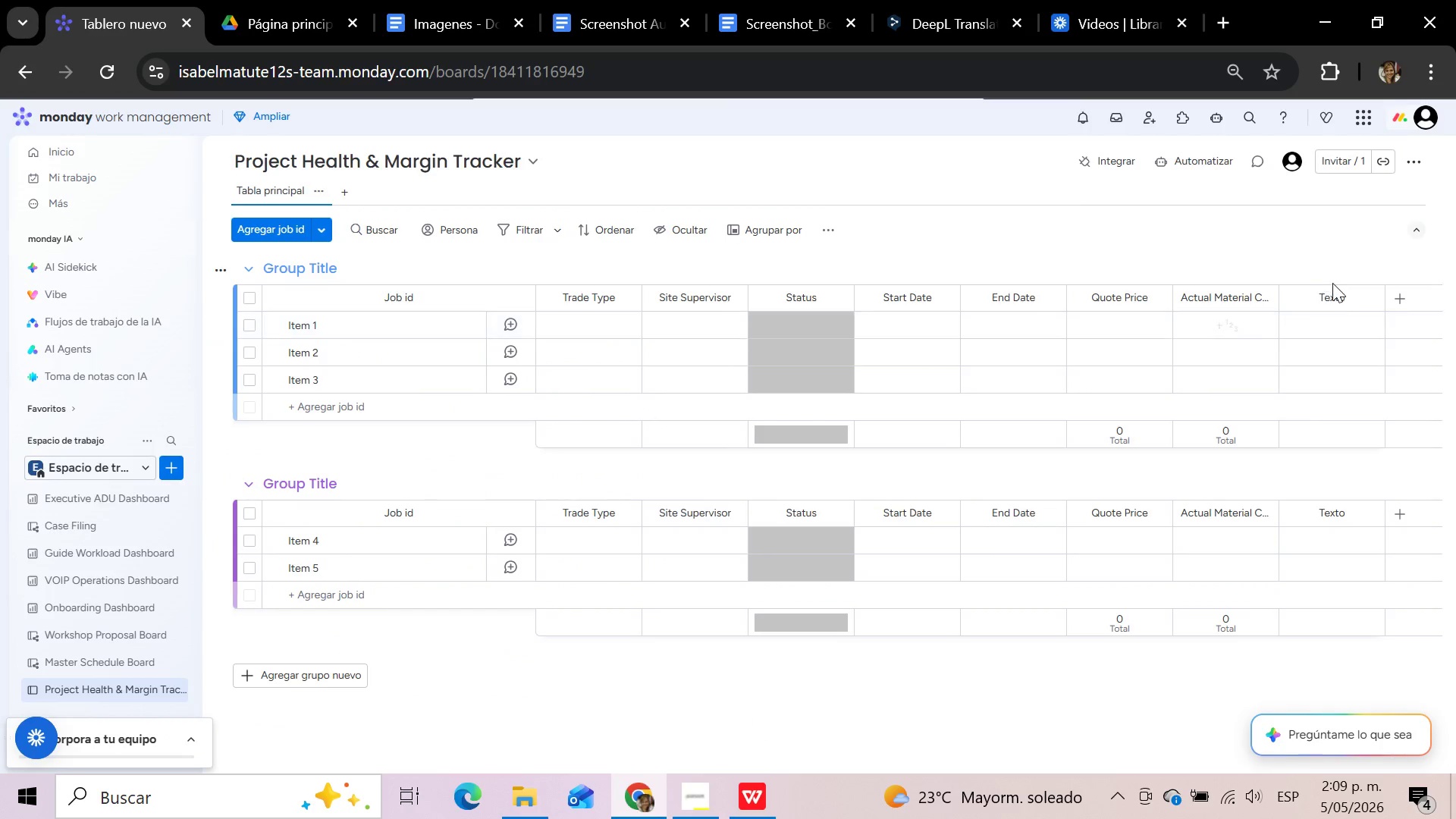 
left_click([1338, 300])
 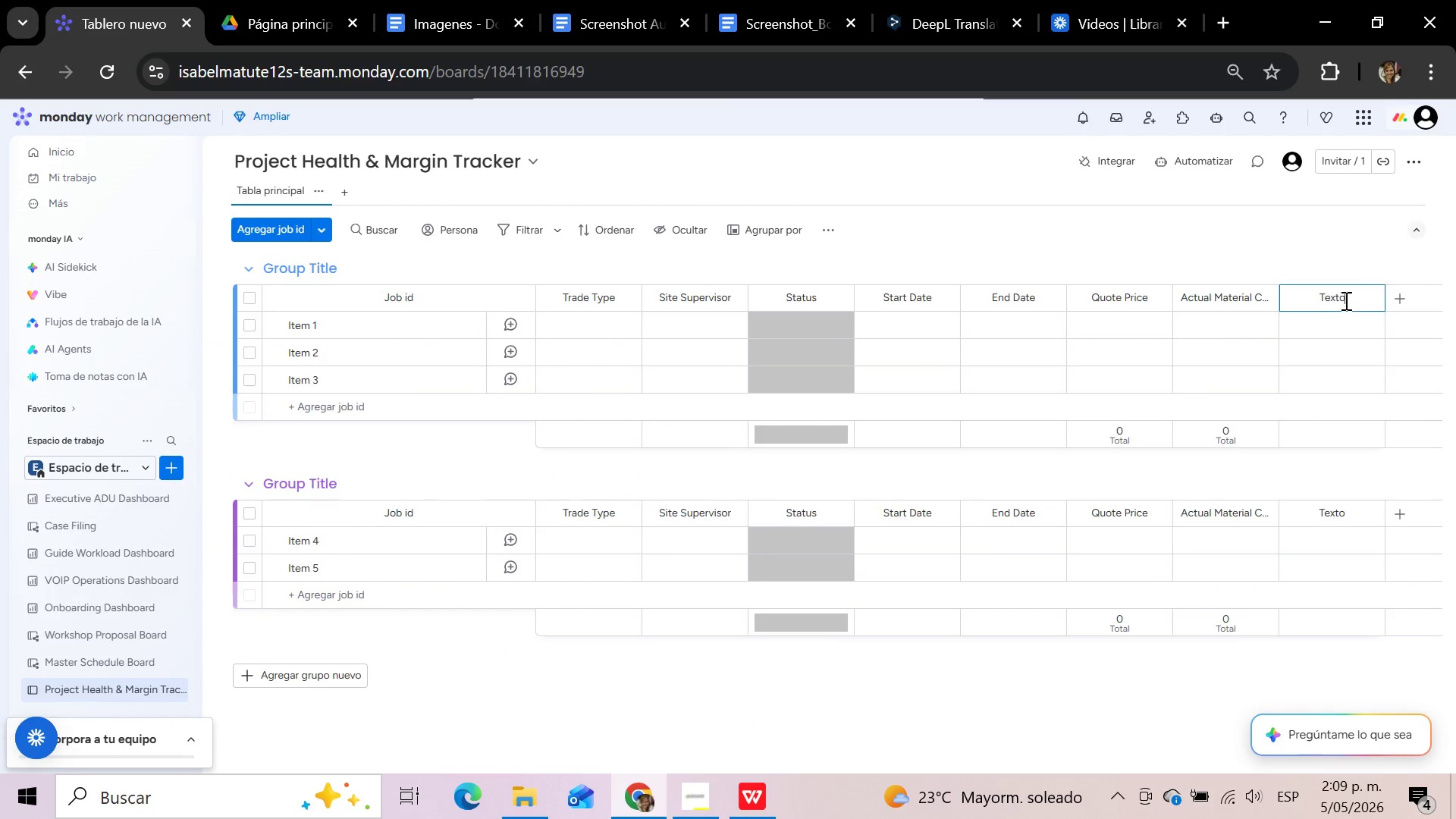 
left_click_drag(start_coordinate=[1347, 300], to_coordinate=[1312, 297])
 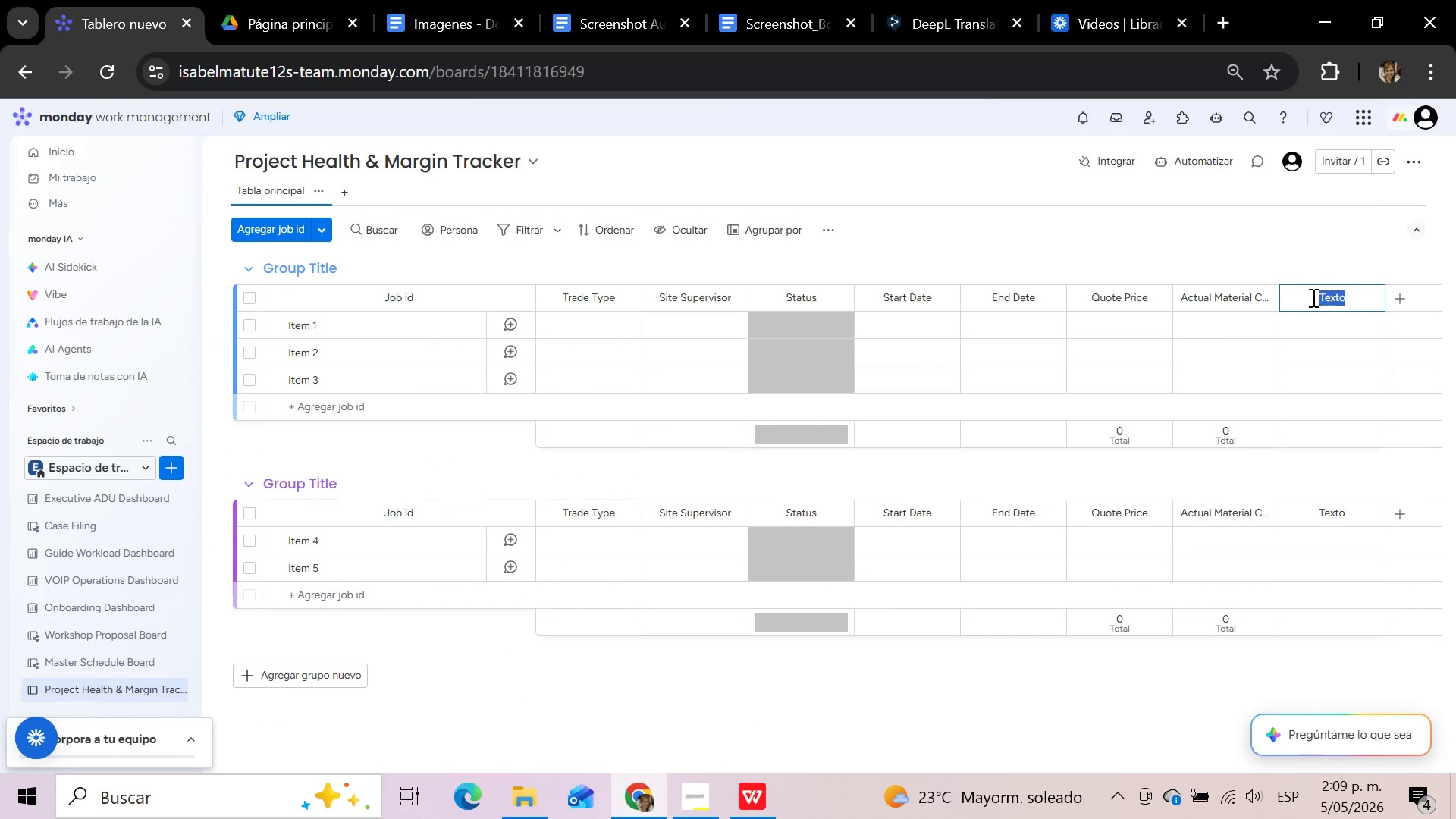 
key(Control+V)
 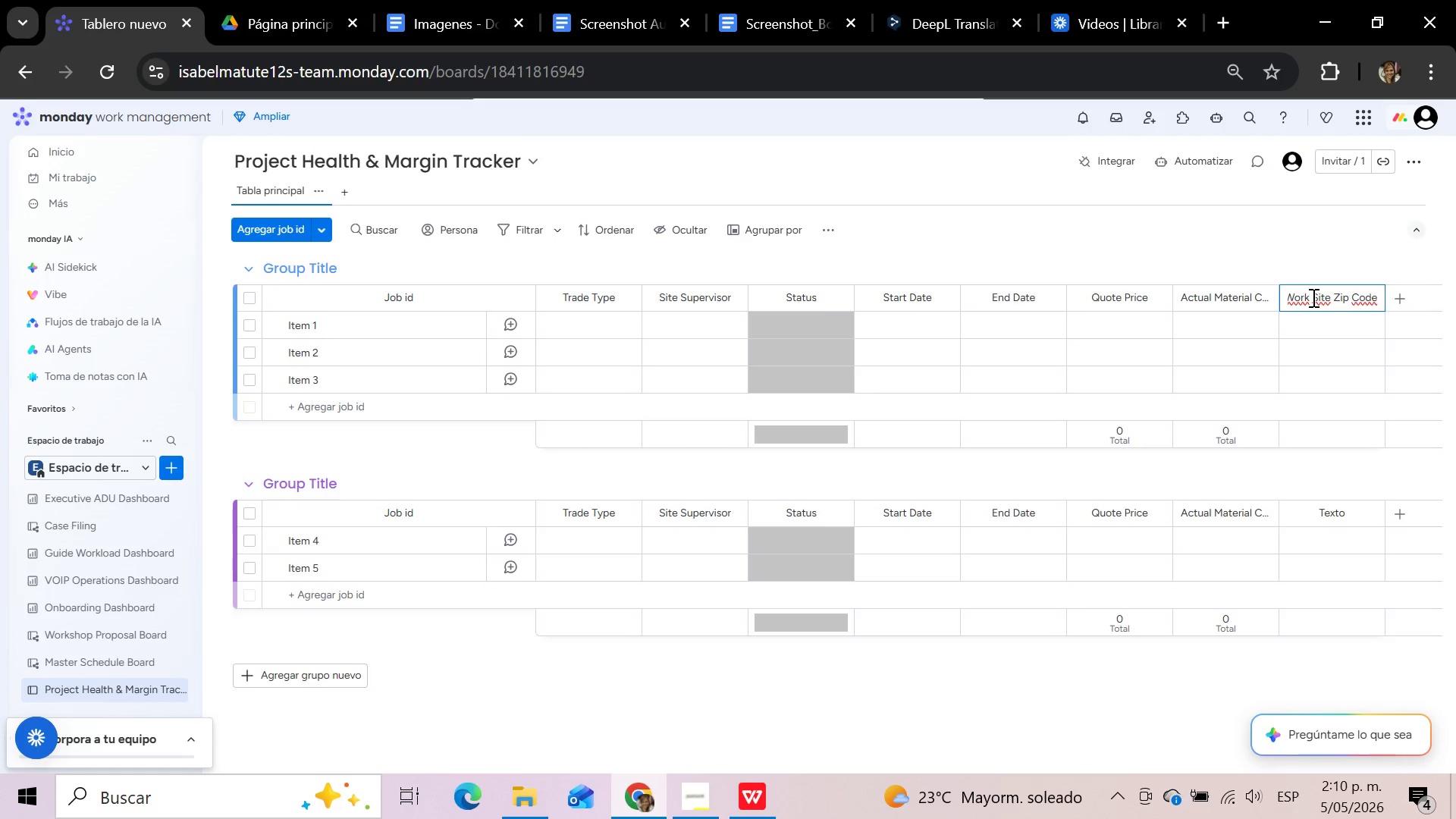 
wait(45.94)
 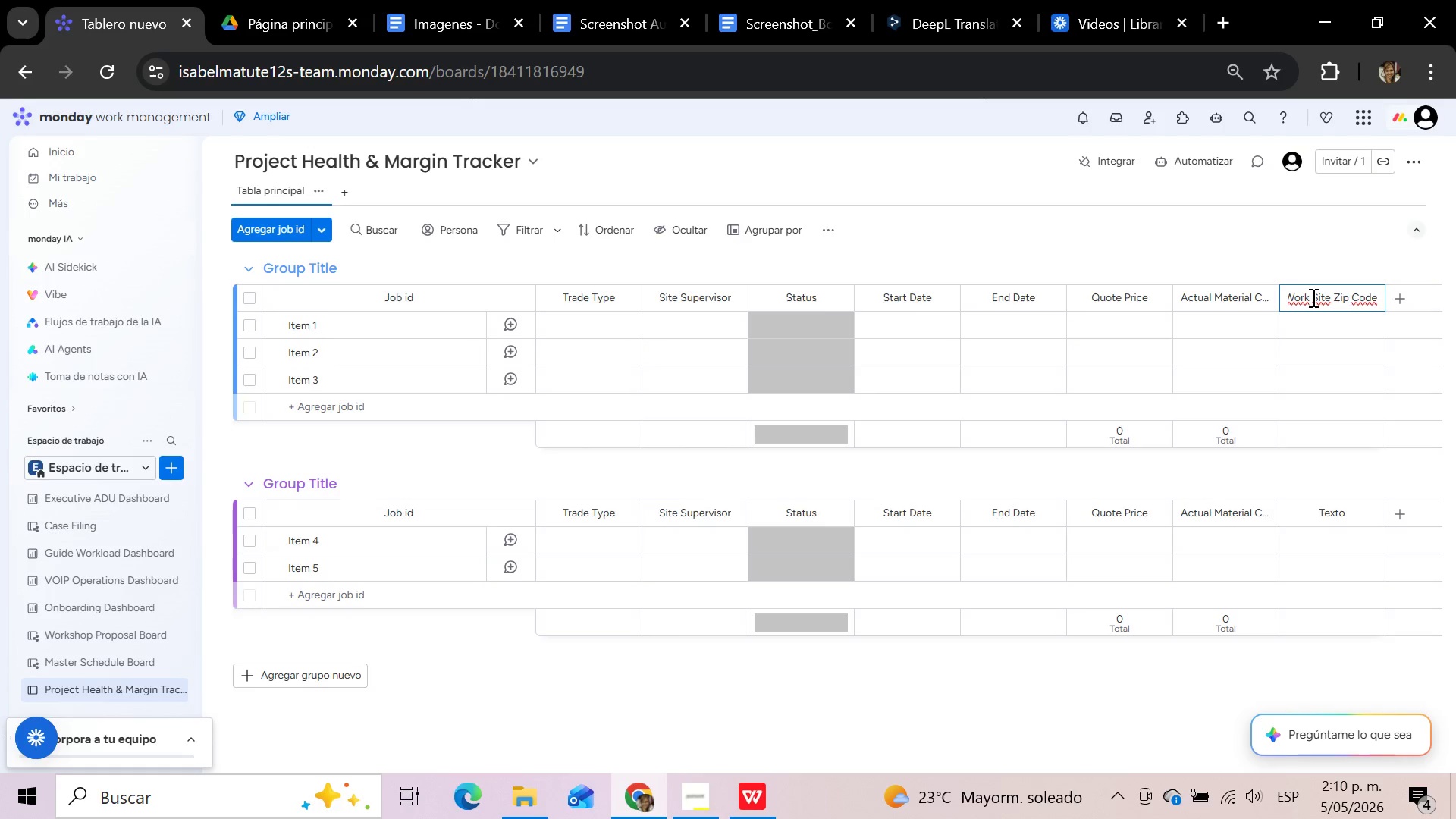 
left_click([1316, 268])
 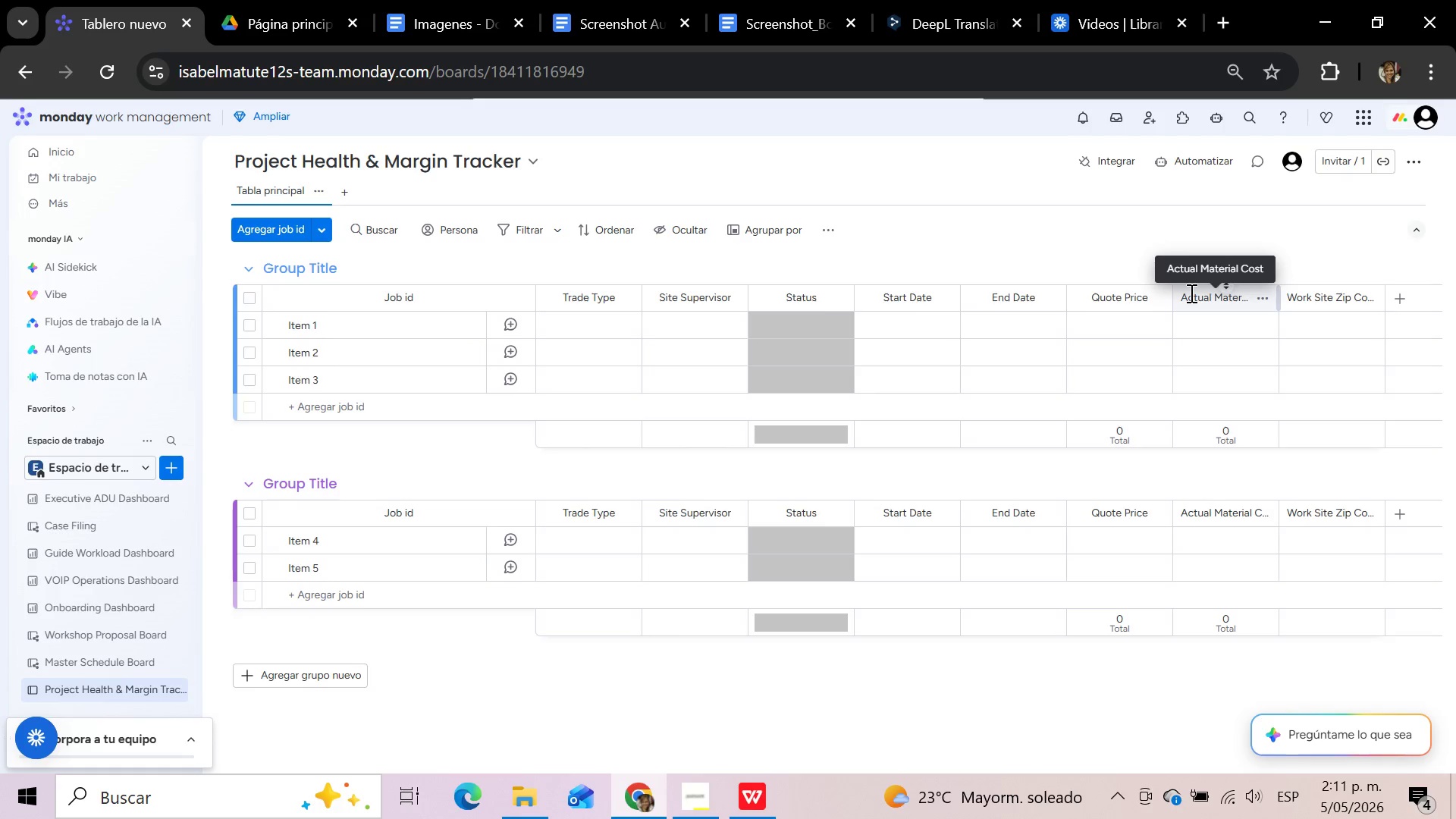 
wait(83.52)
 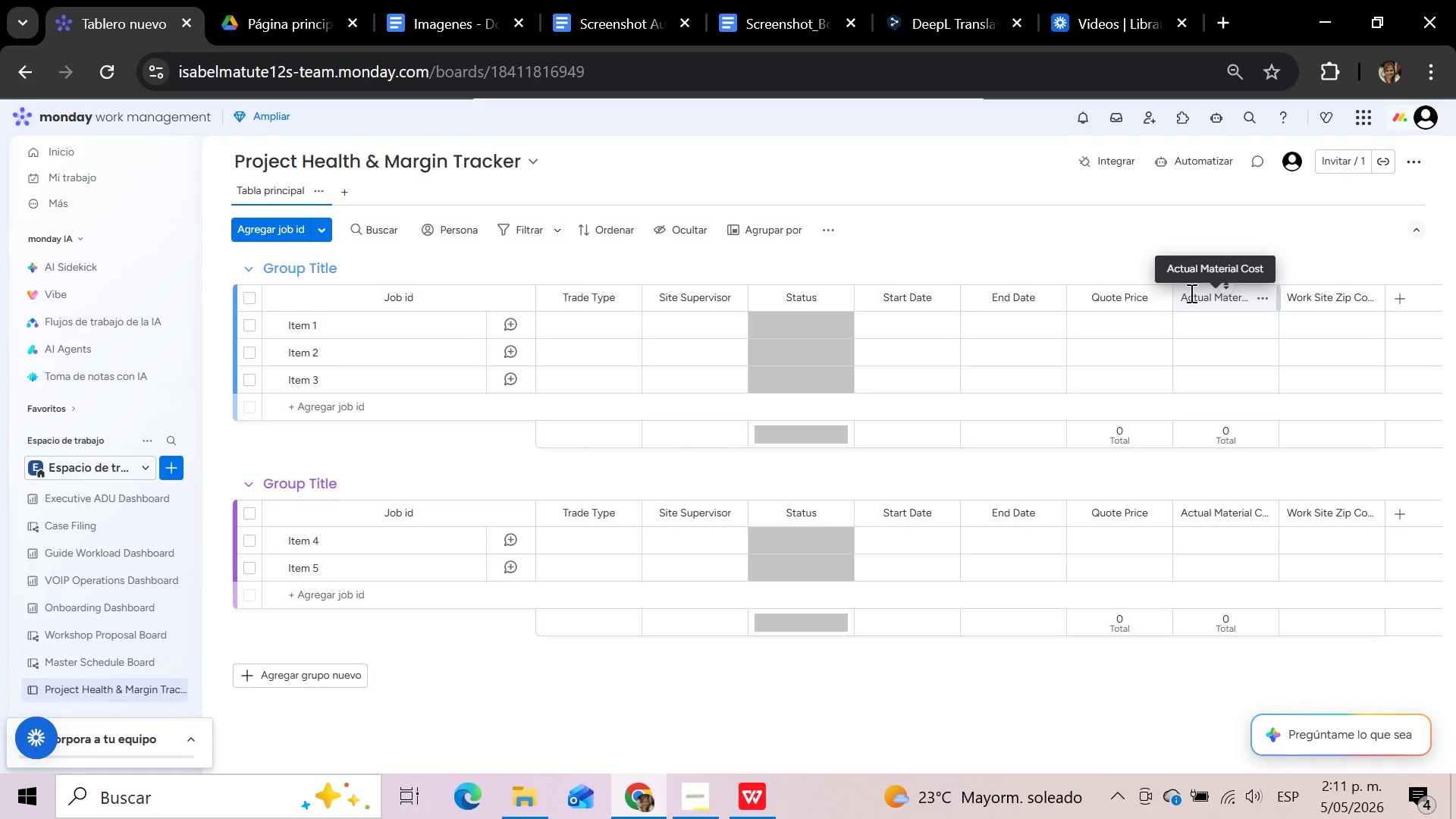 
scroll: coordinate [1190, 293], scroll_direction: up, amount: 1.0
 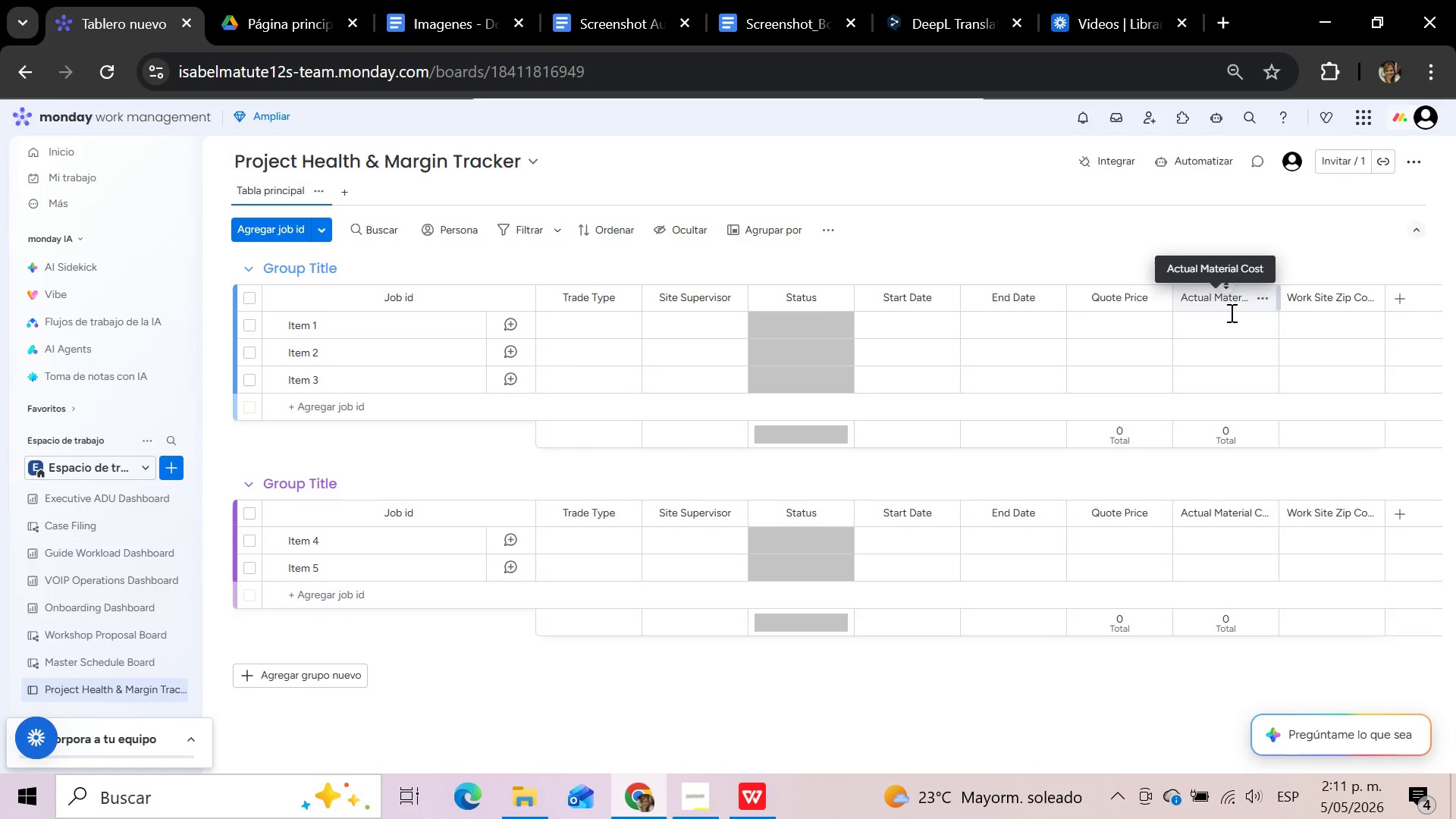 
left_click([1263, 332])
 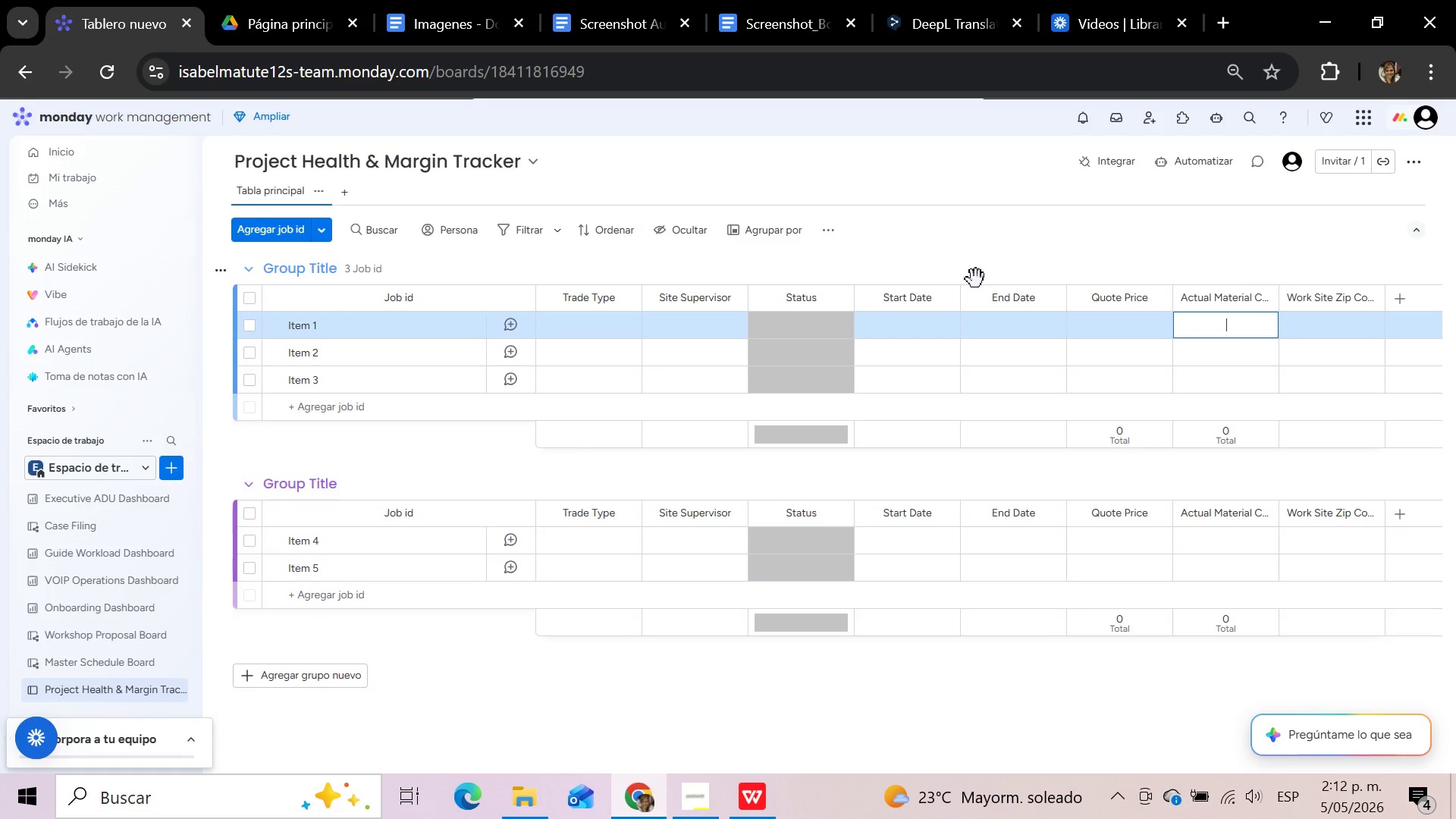 
left_click([1112, 226])
 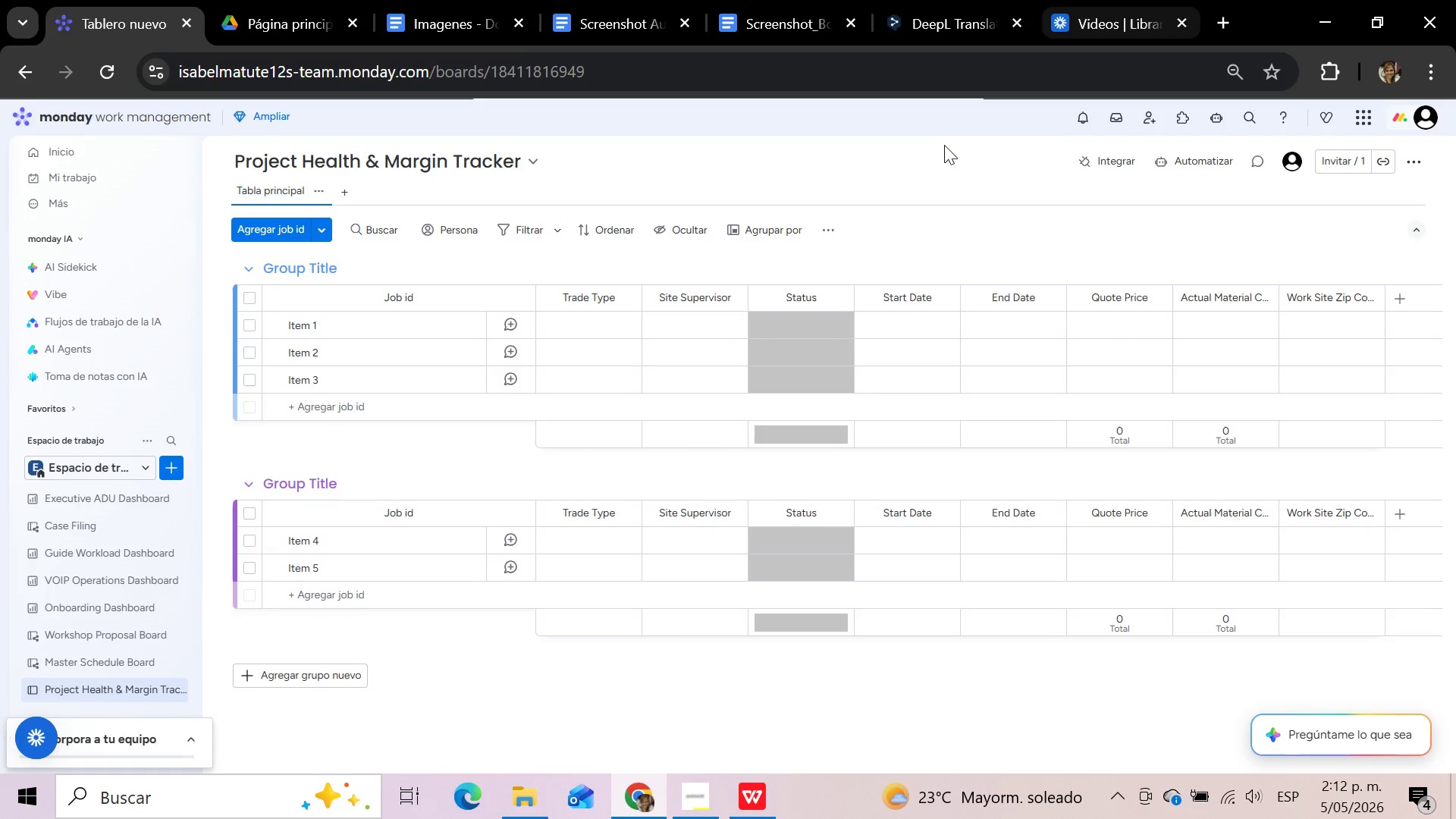 
left_click([823, 322])
 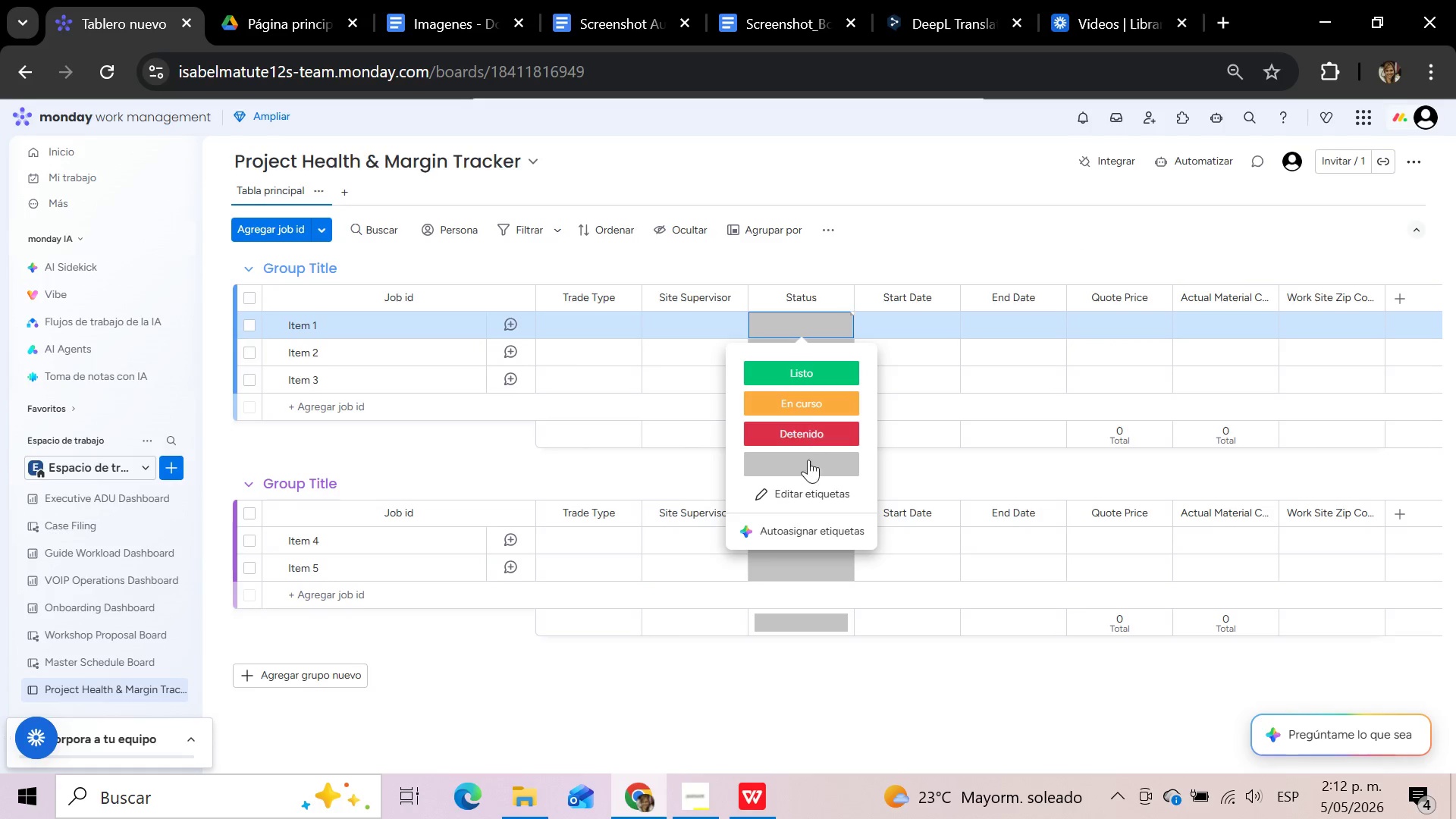 
left_click([802, 497])
 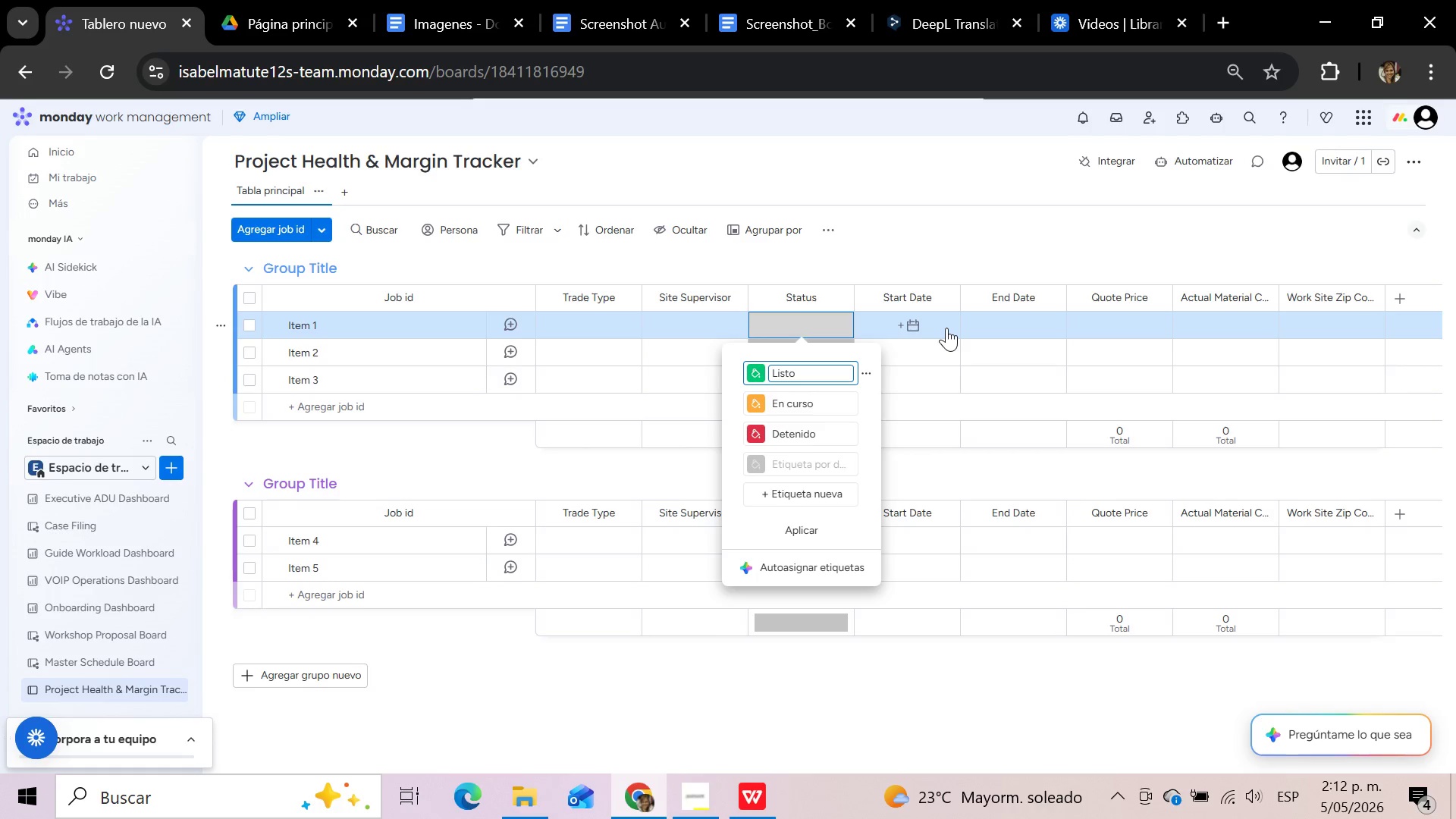 
wait(11.31)
 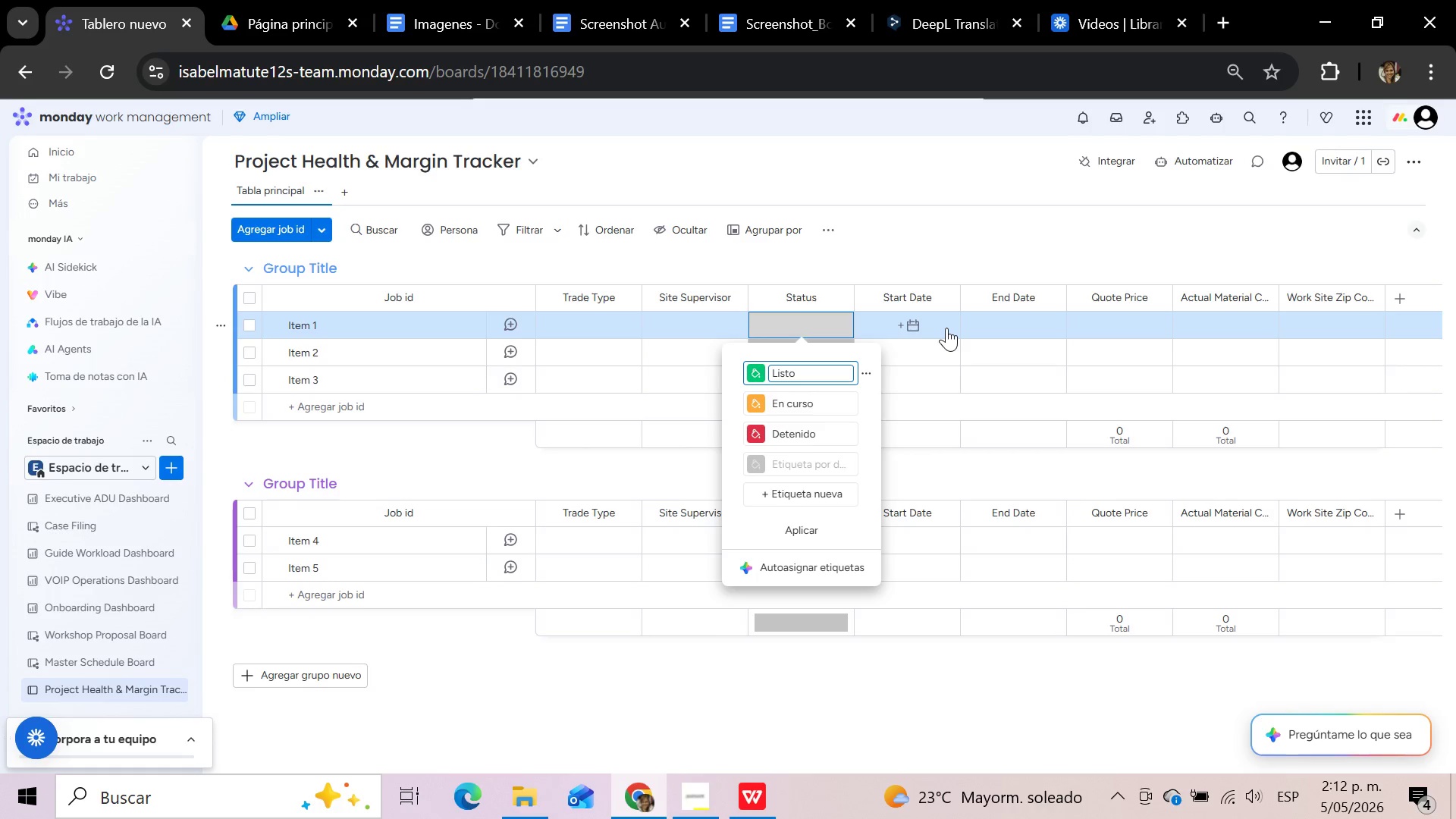 
hold_key(key=Backspace, duration=0.81)
 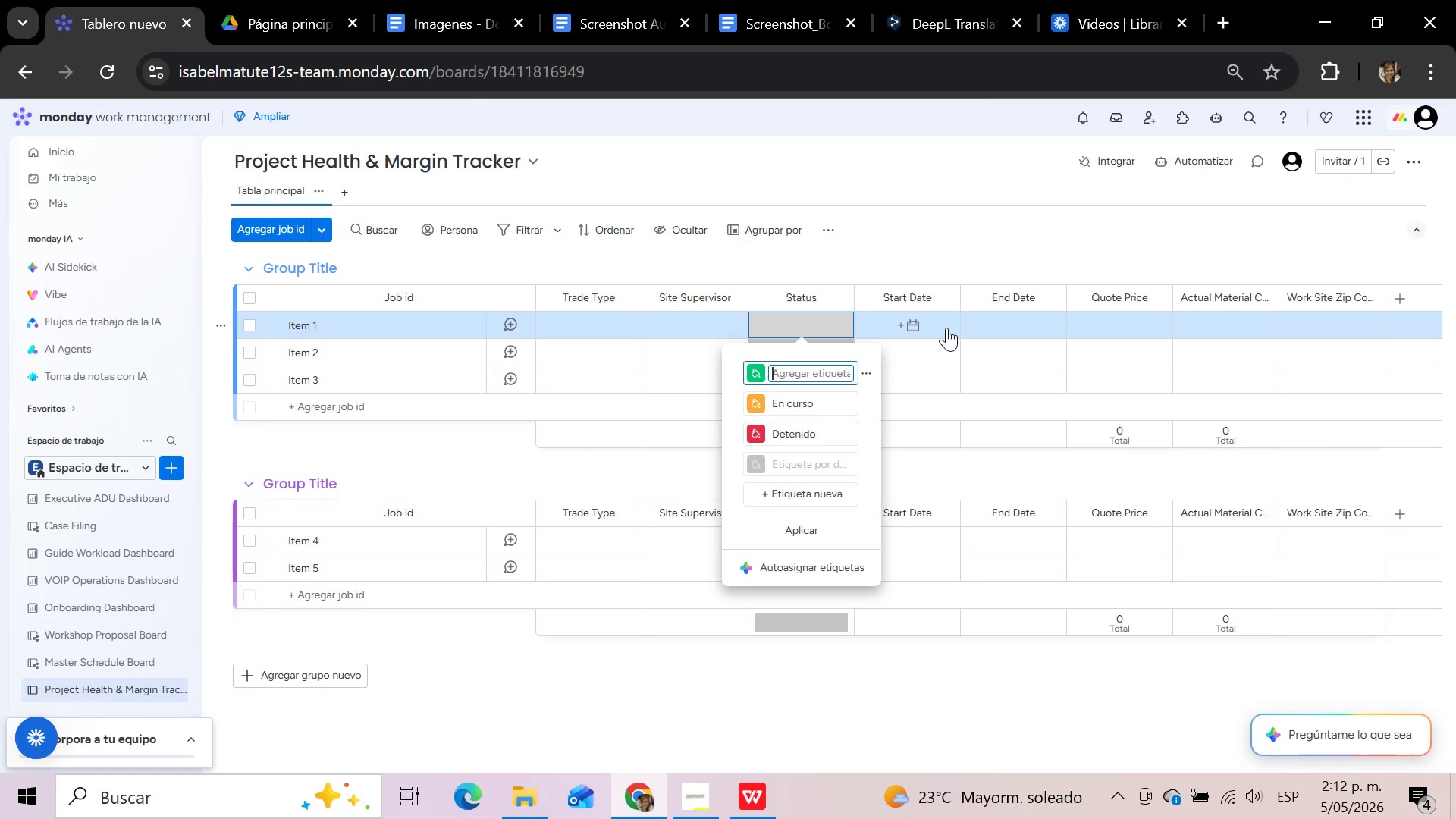 
type(Complete)
 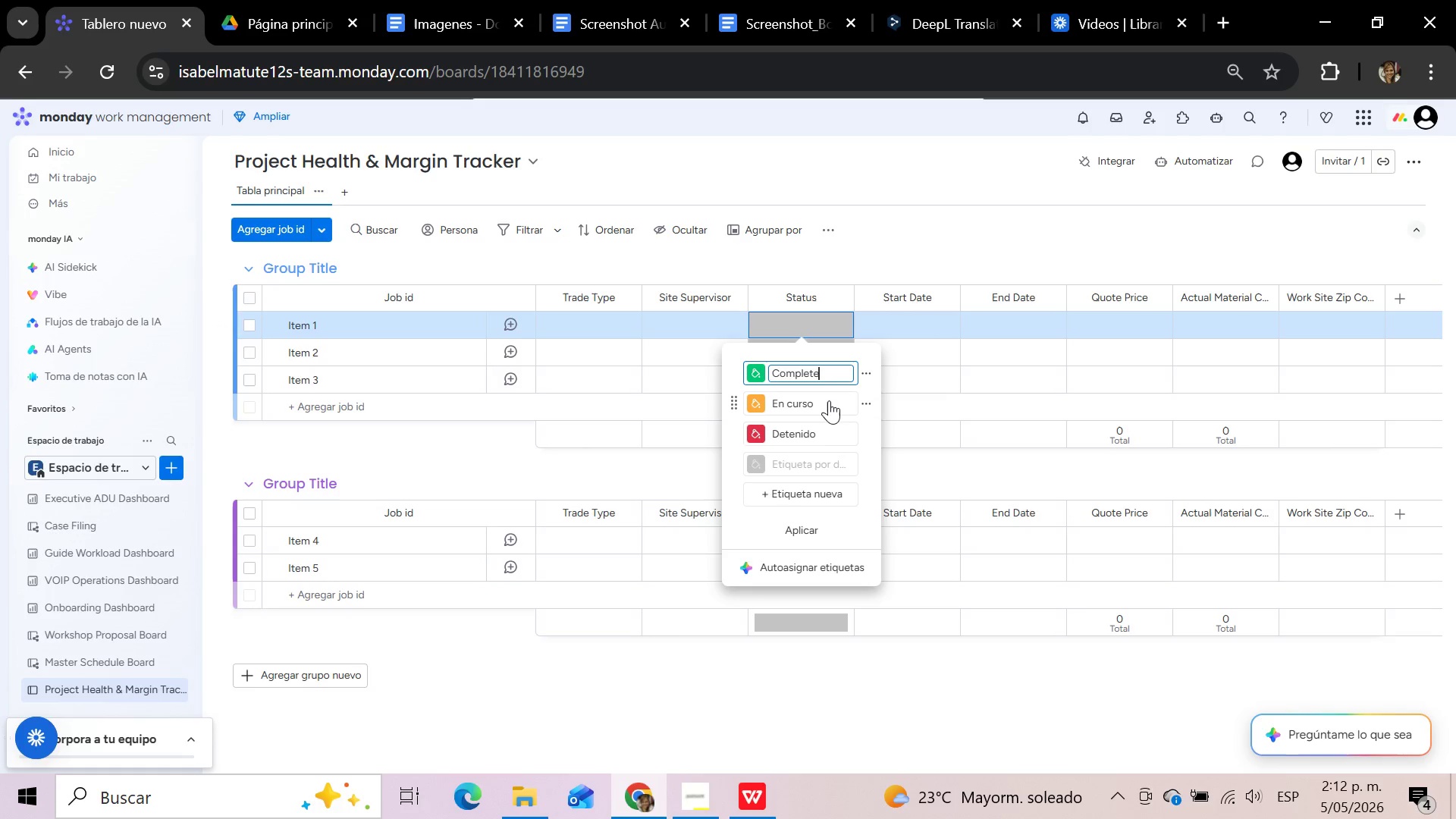 
wait(6.36)
 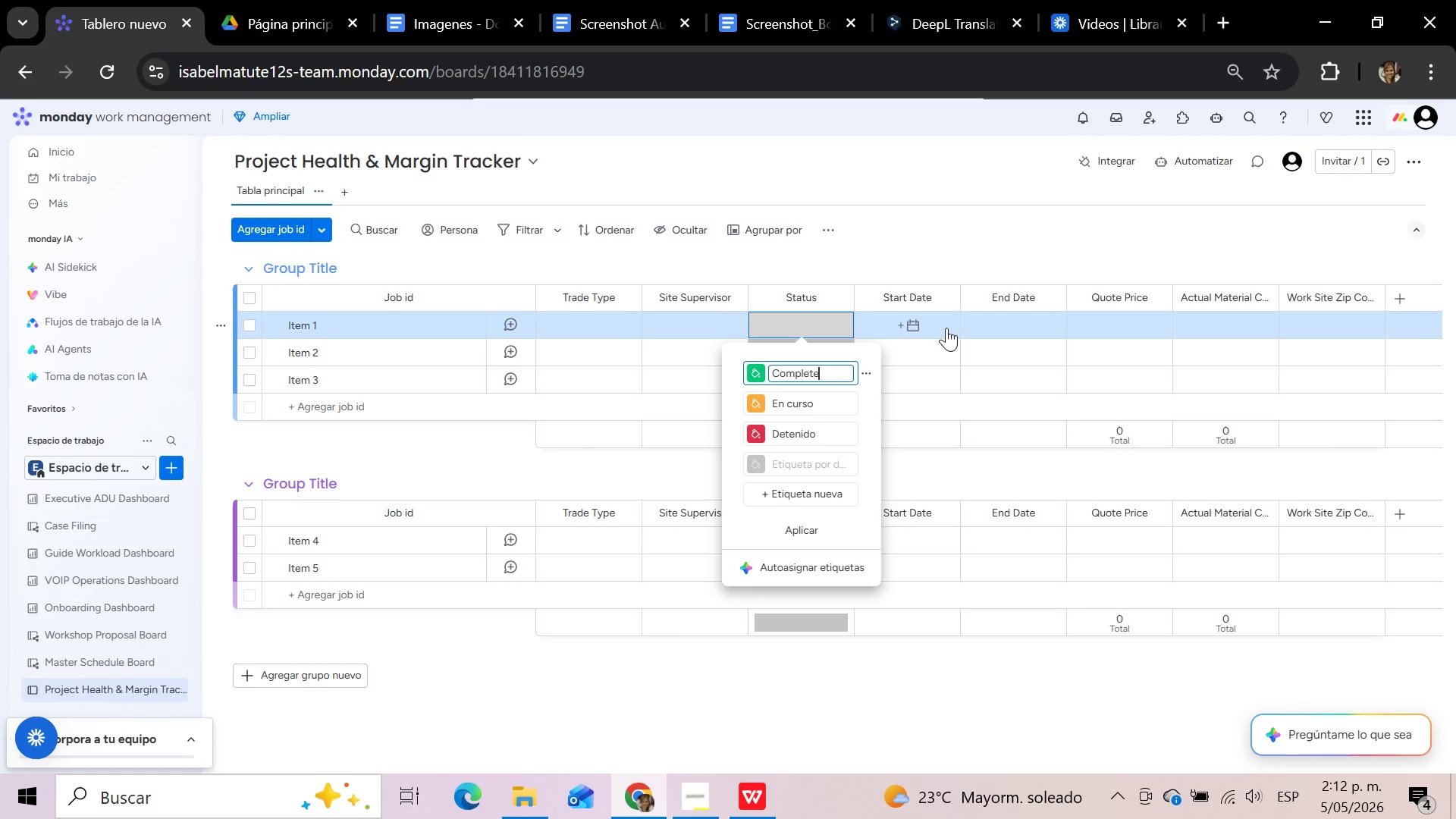 
left_click([813, 403])
 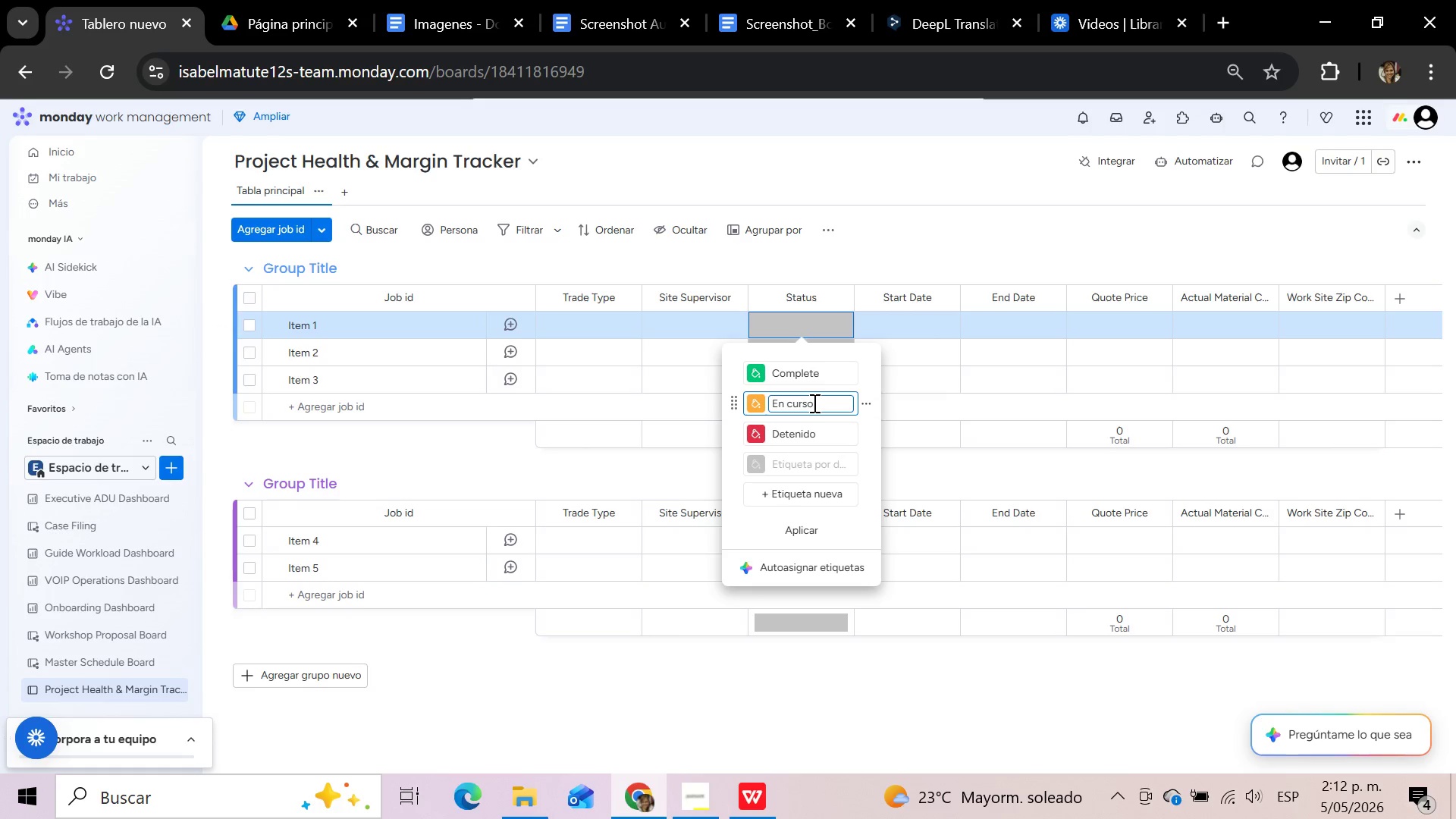 
hold_key(key=Backspace, duration=0.98)
 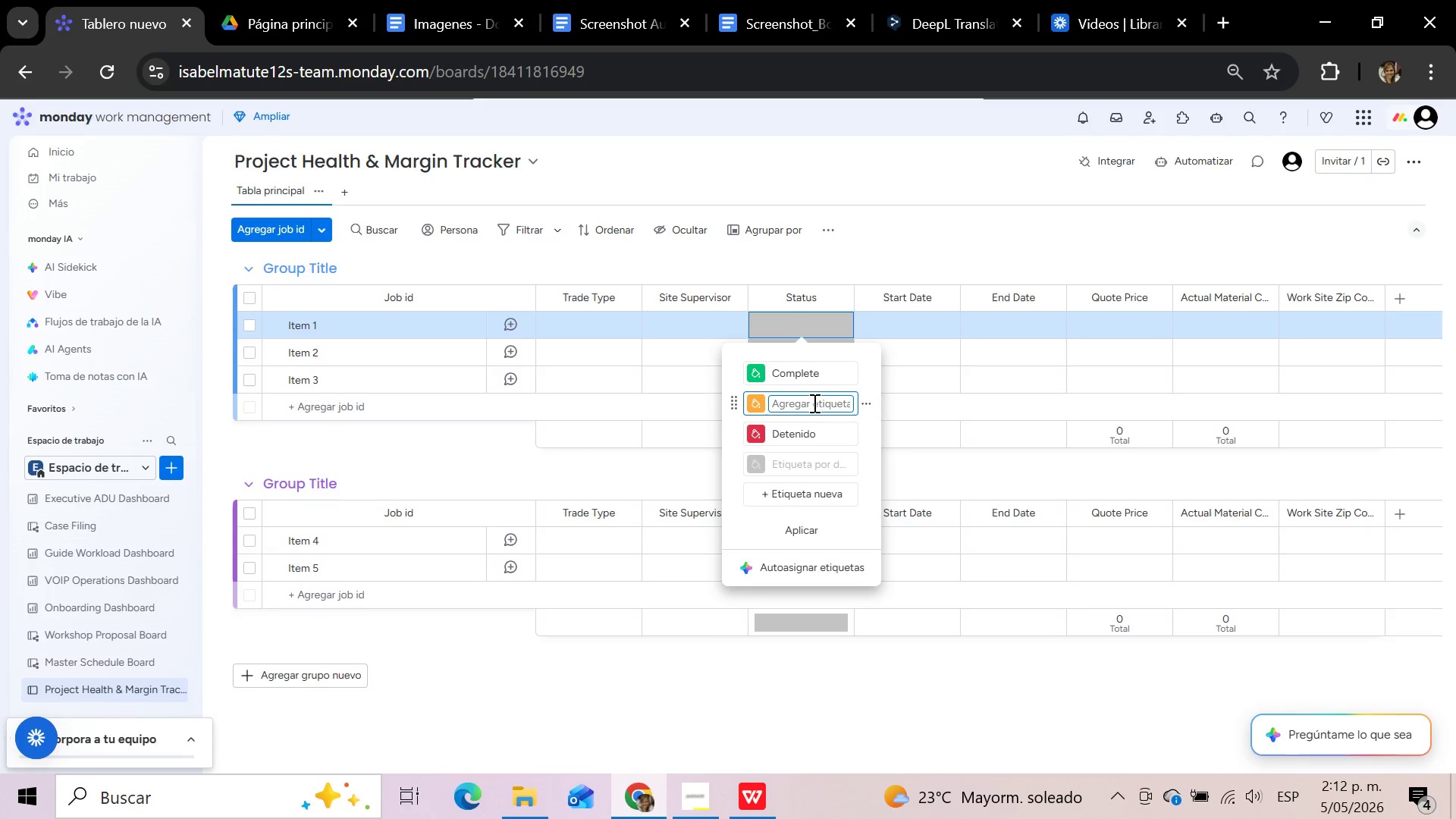 
type(Punch List)
 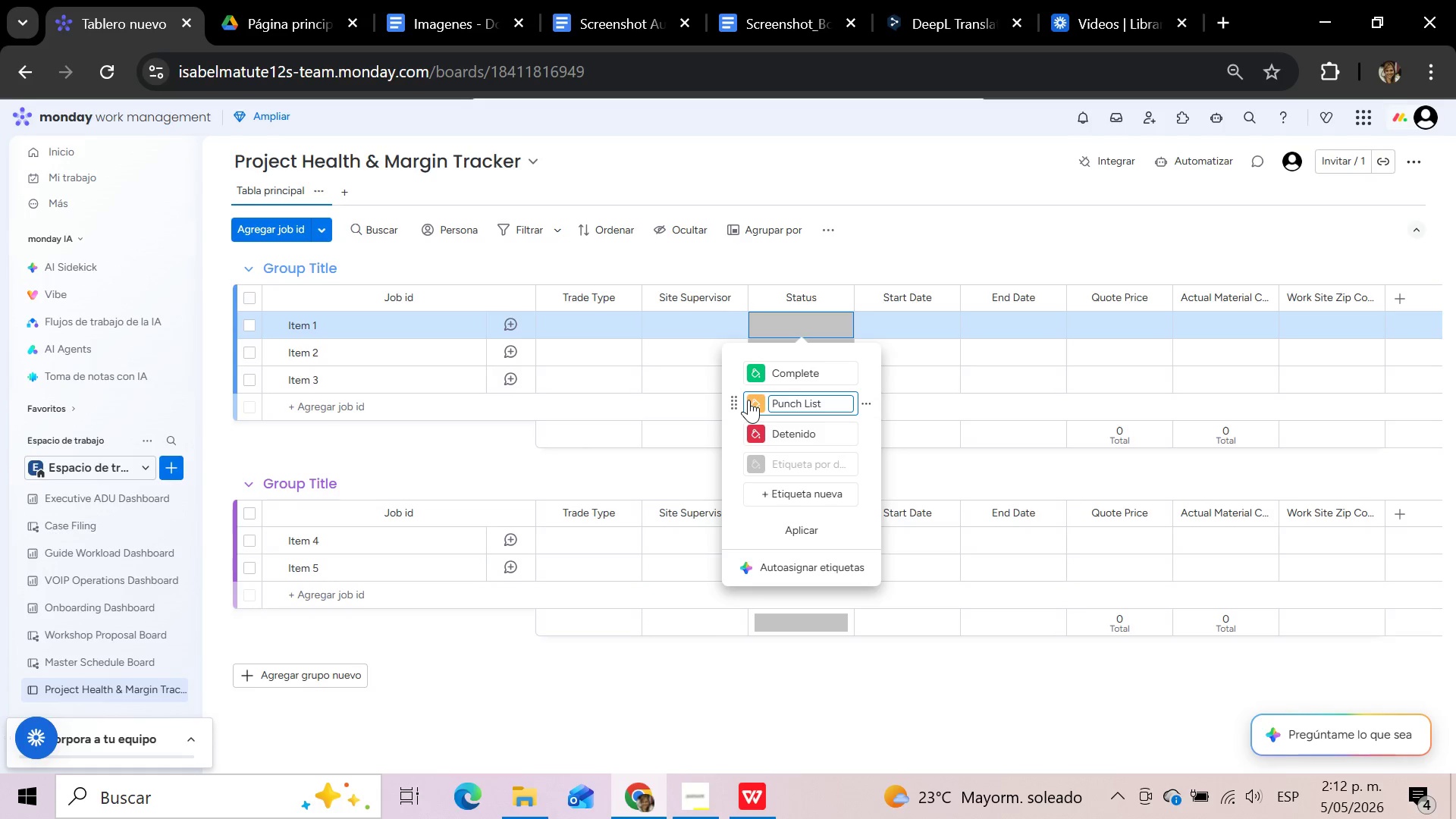 
left_click([757, 401])
 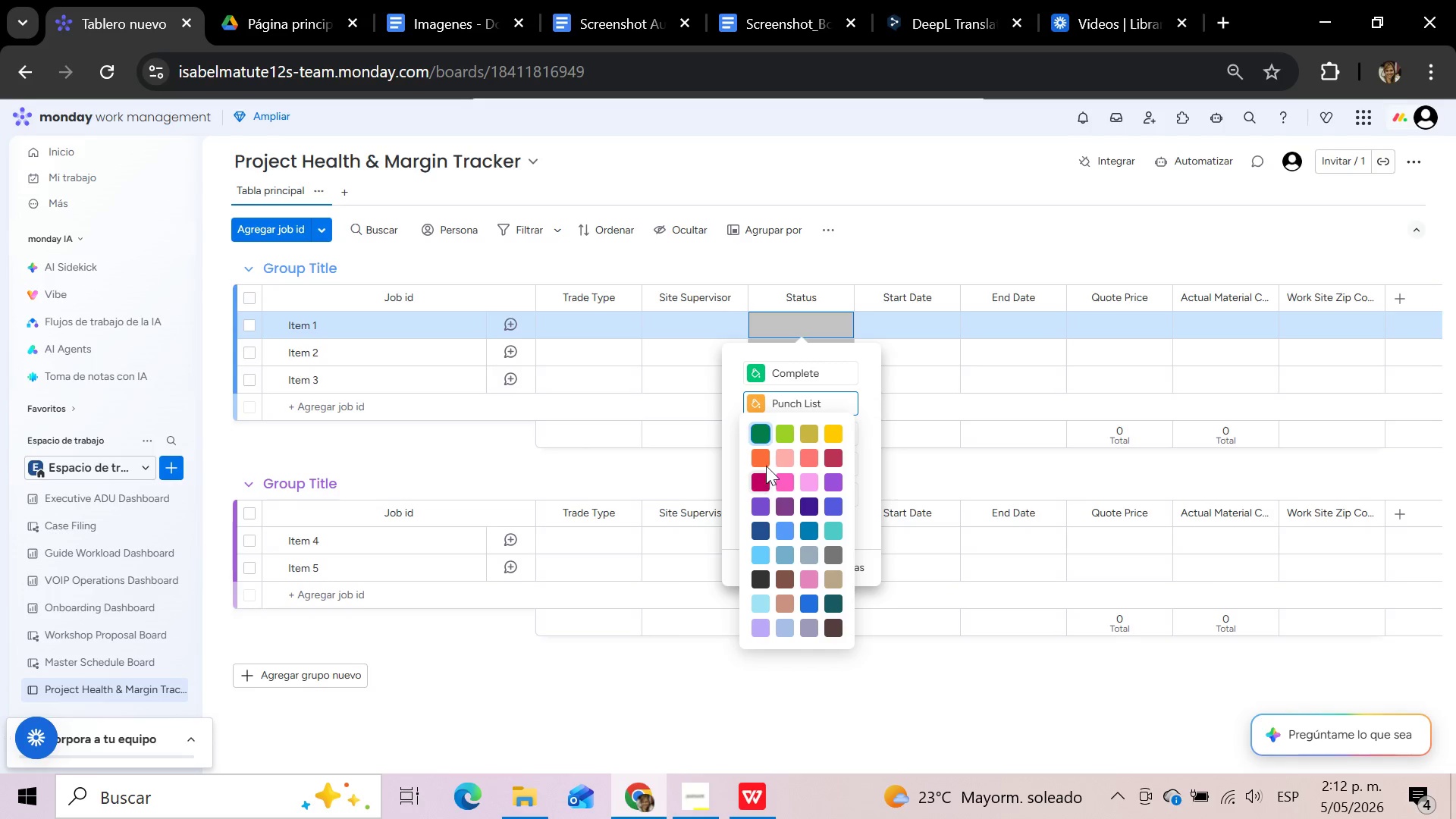 
left_click([761, 454])
 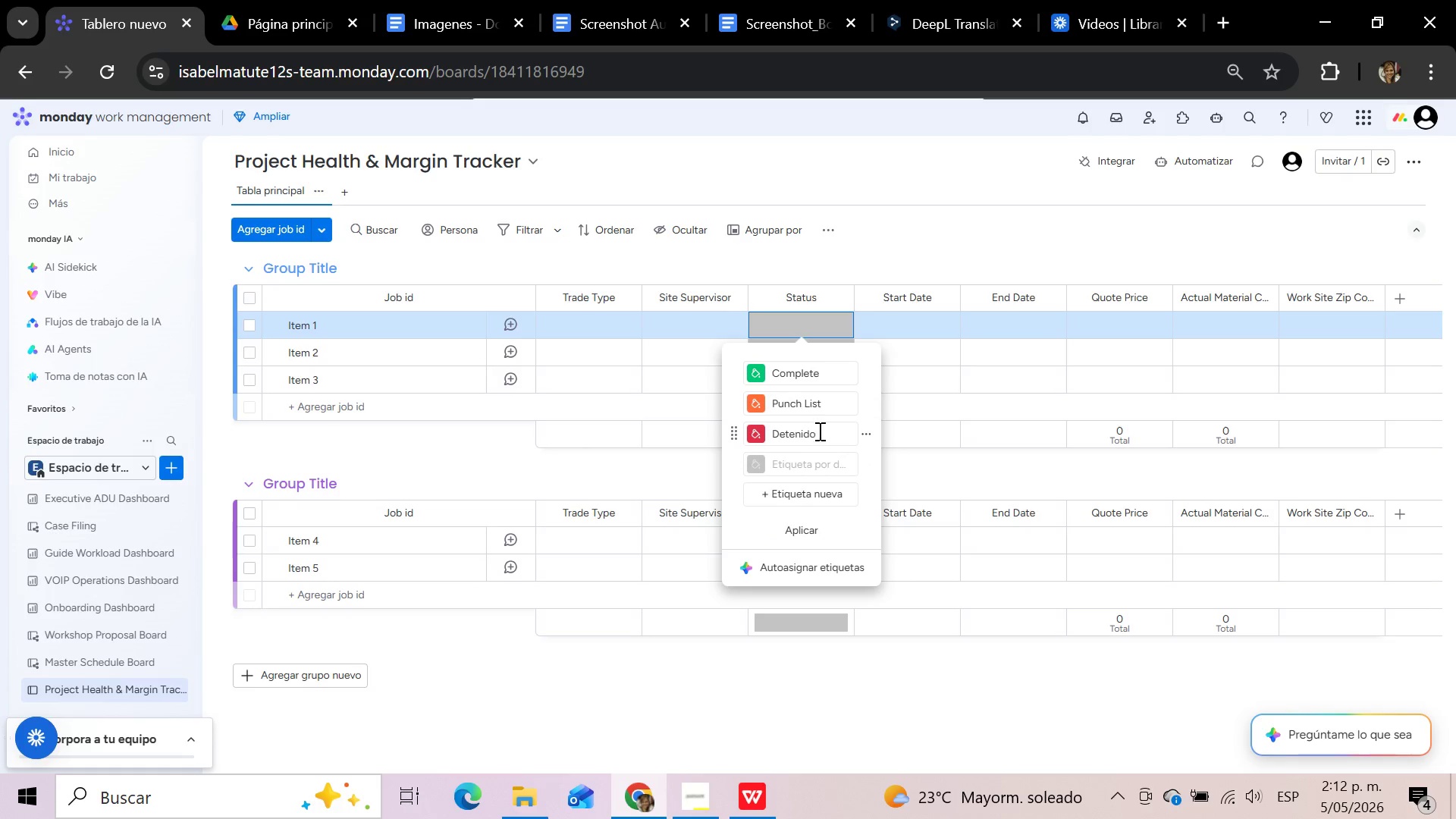 
left_click([818, 431])
 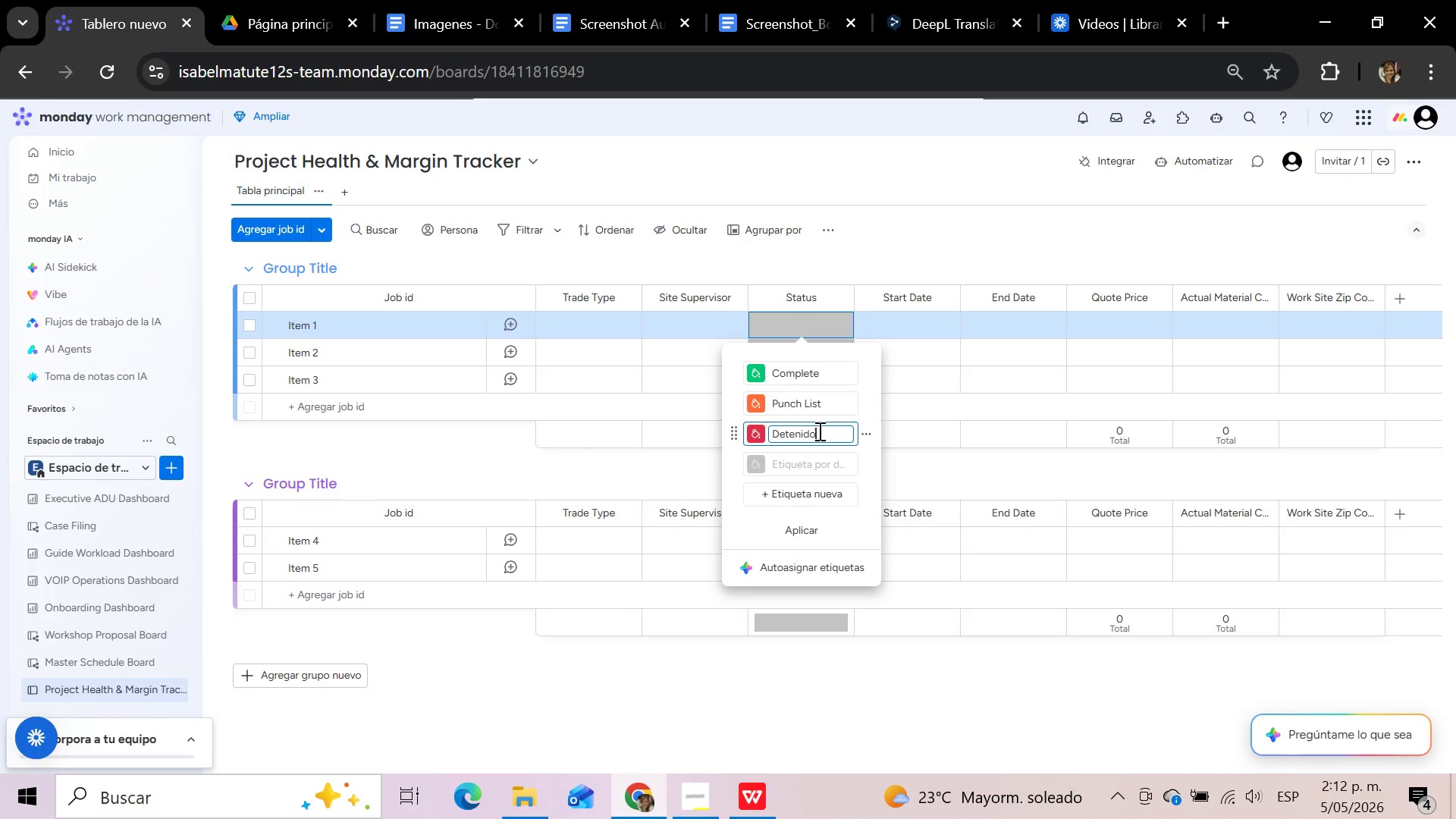 
hold_key(key=Backspace, duration=0.88)
 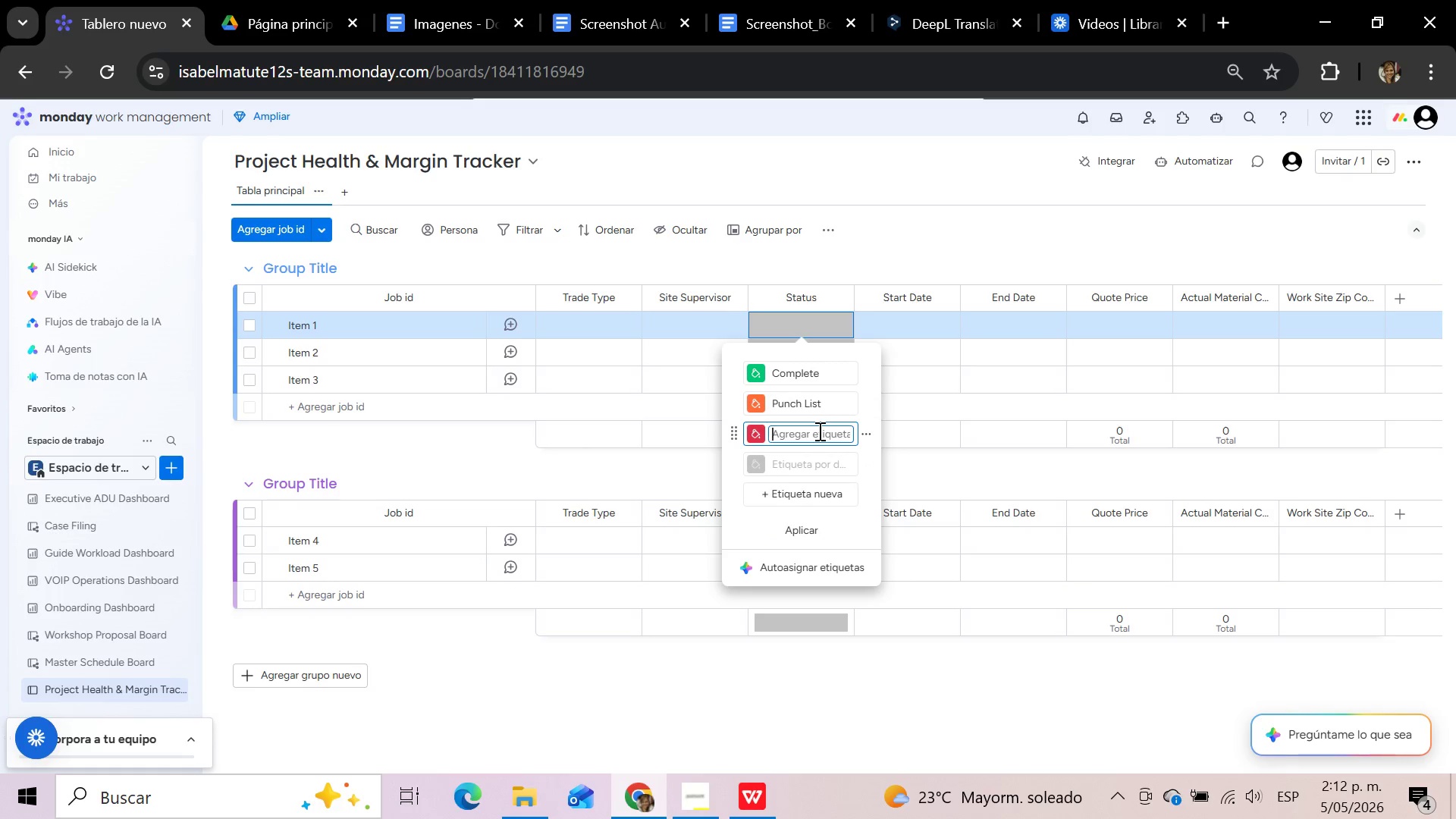 
type(In p)
key(Backspace)
type(Progress)
 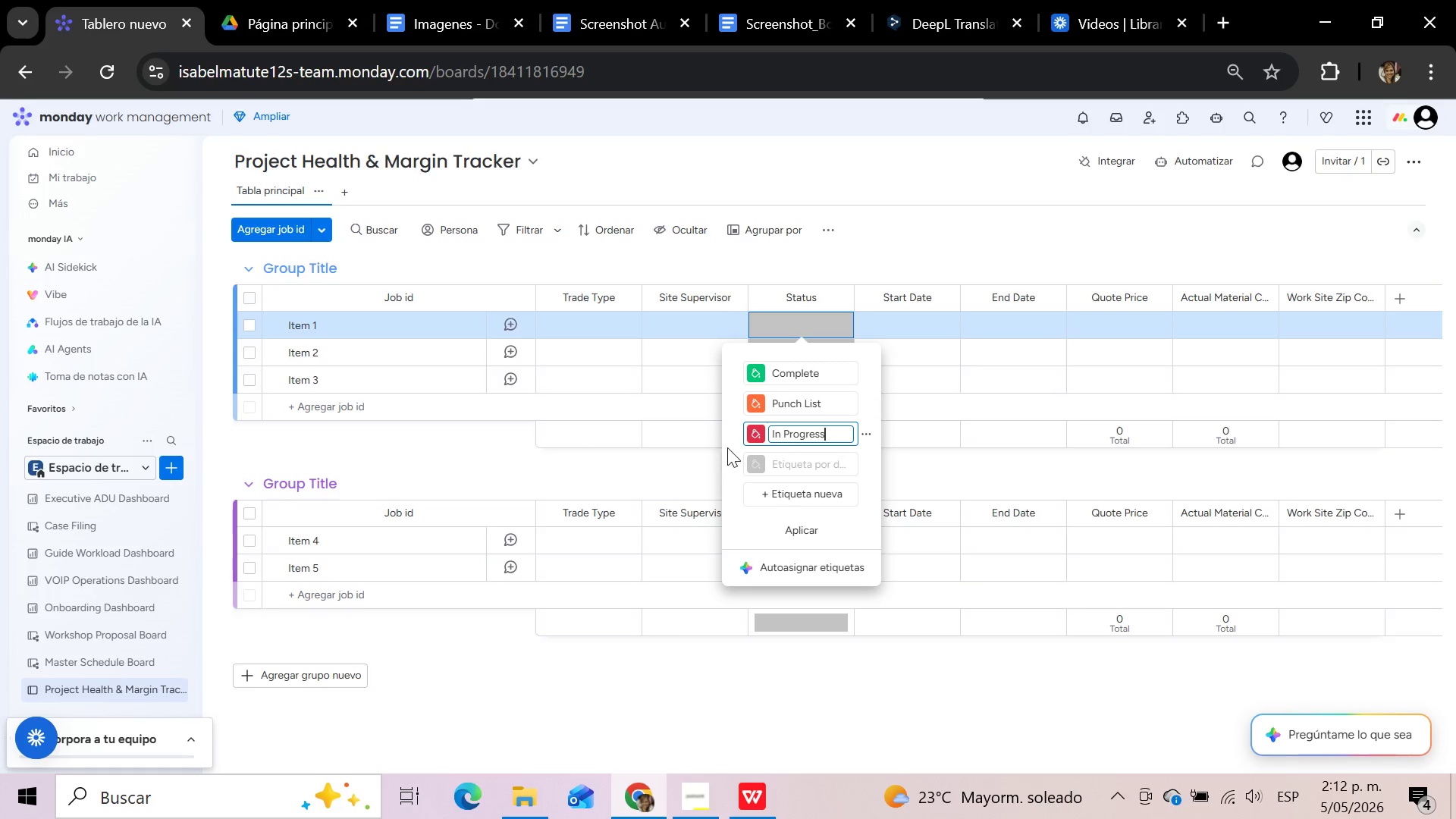 
left_click([752, 429])
 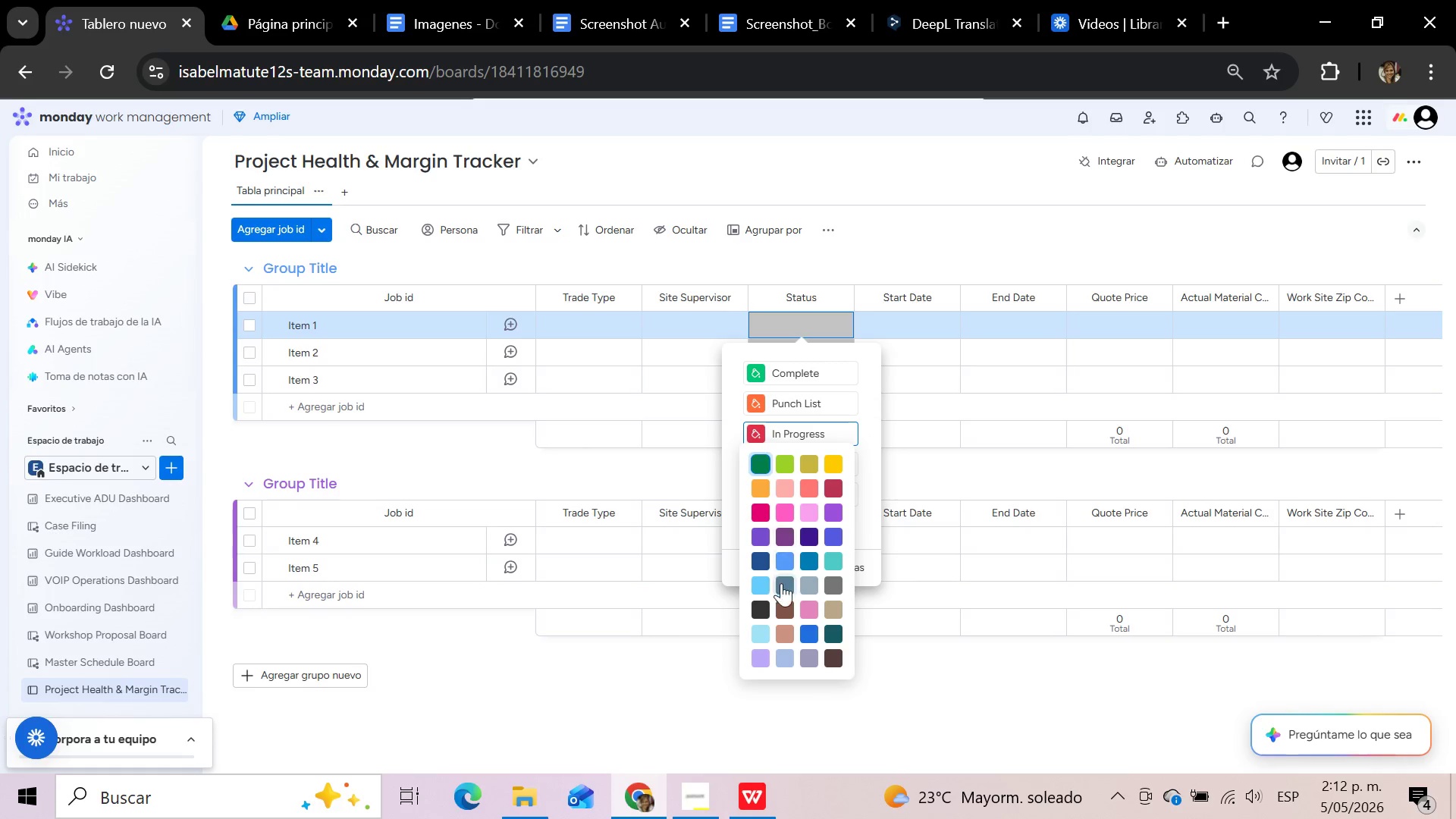 
left_click([810, 628])
 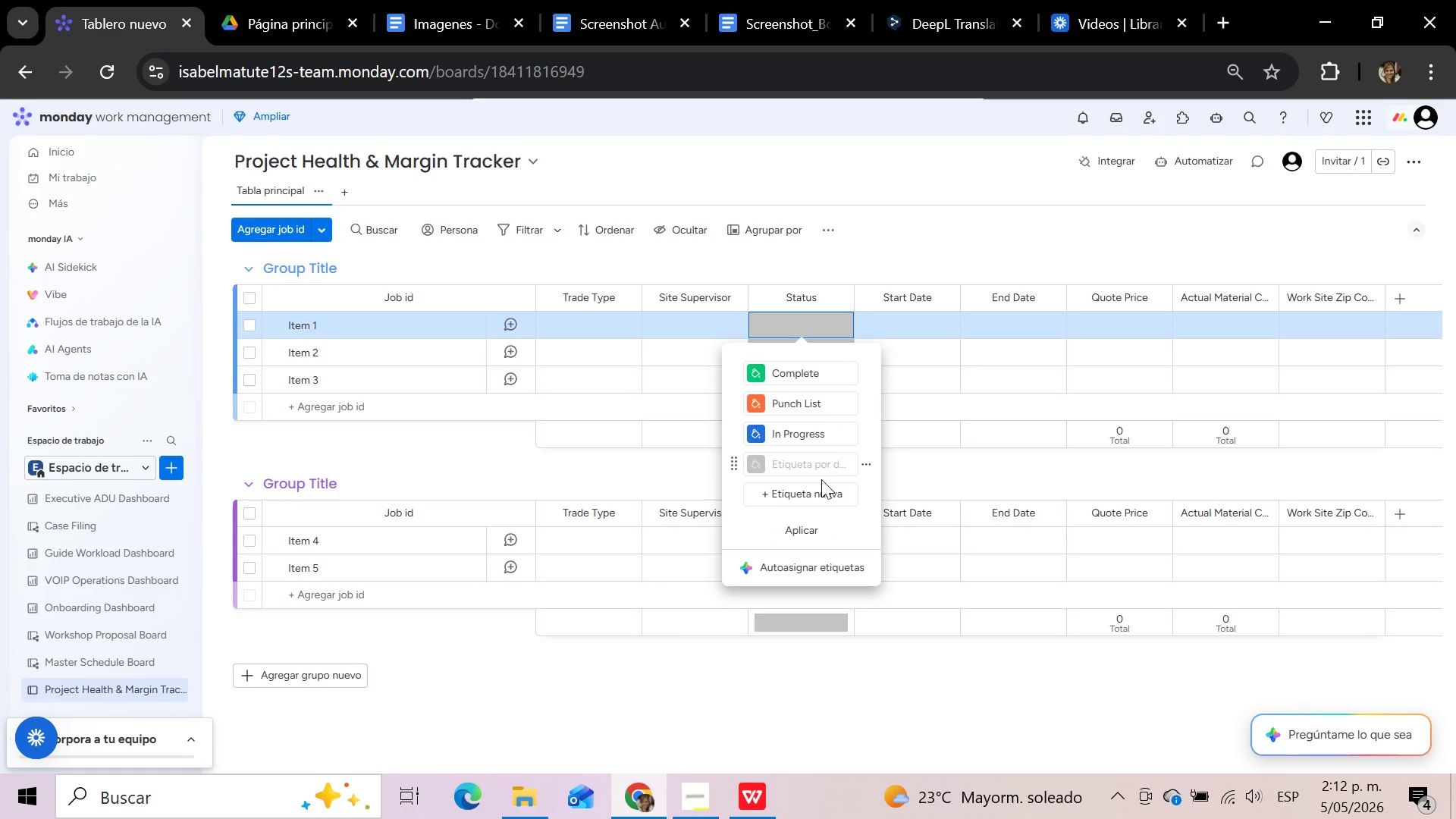 
left_click([813, 469])
 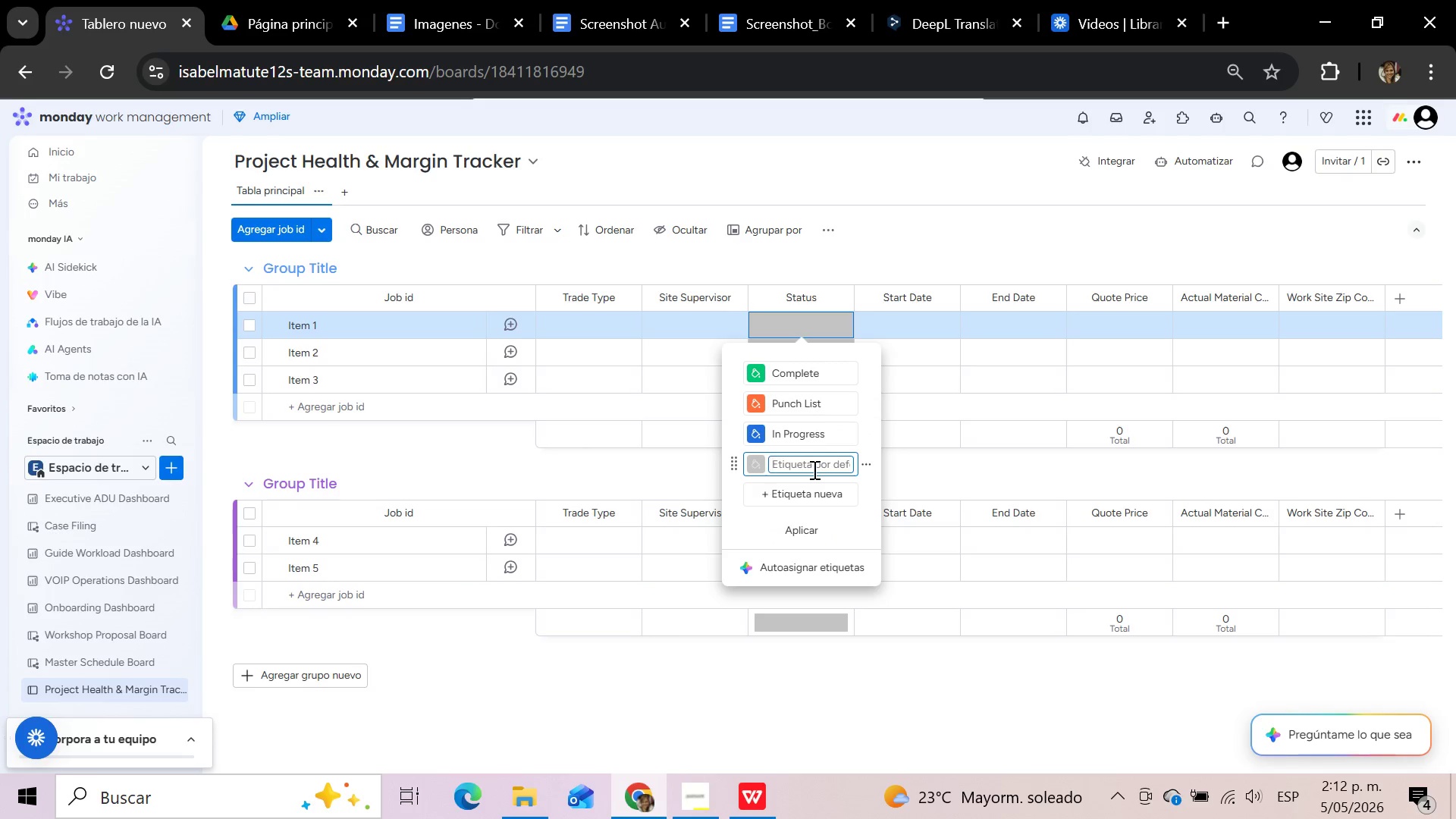 
type(Quote)
 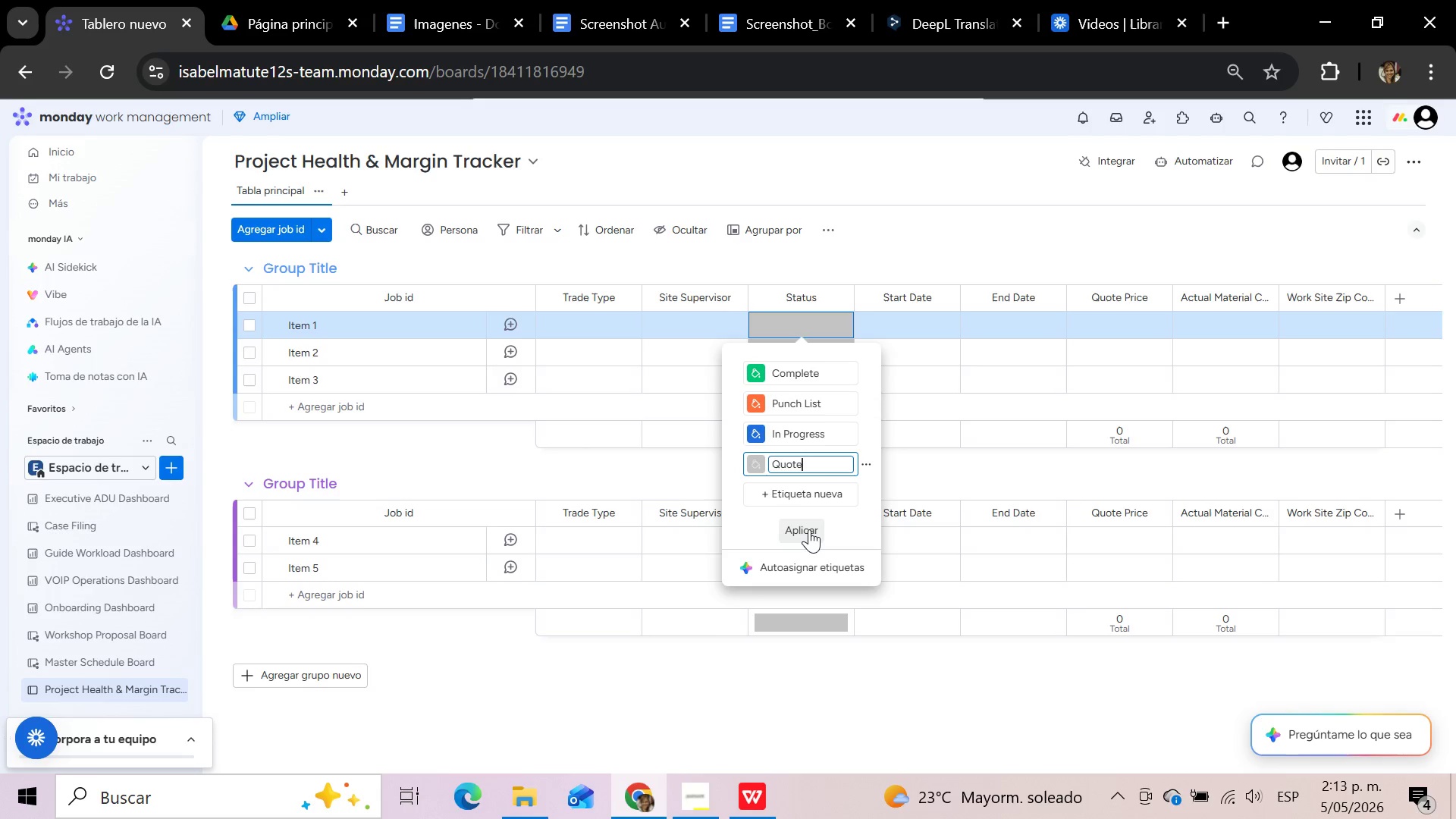 
wait(7.23)
 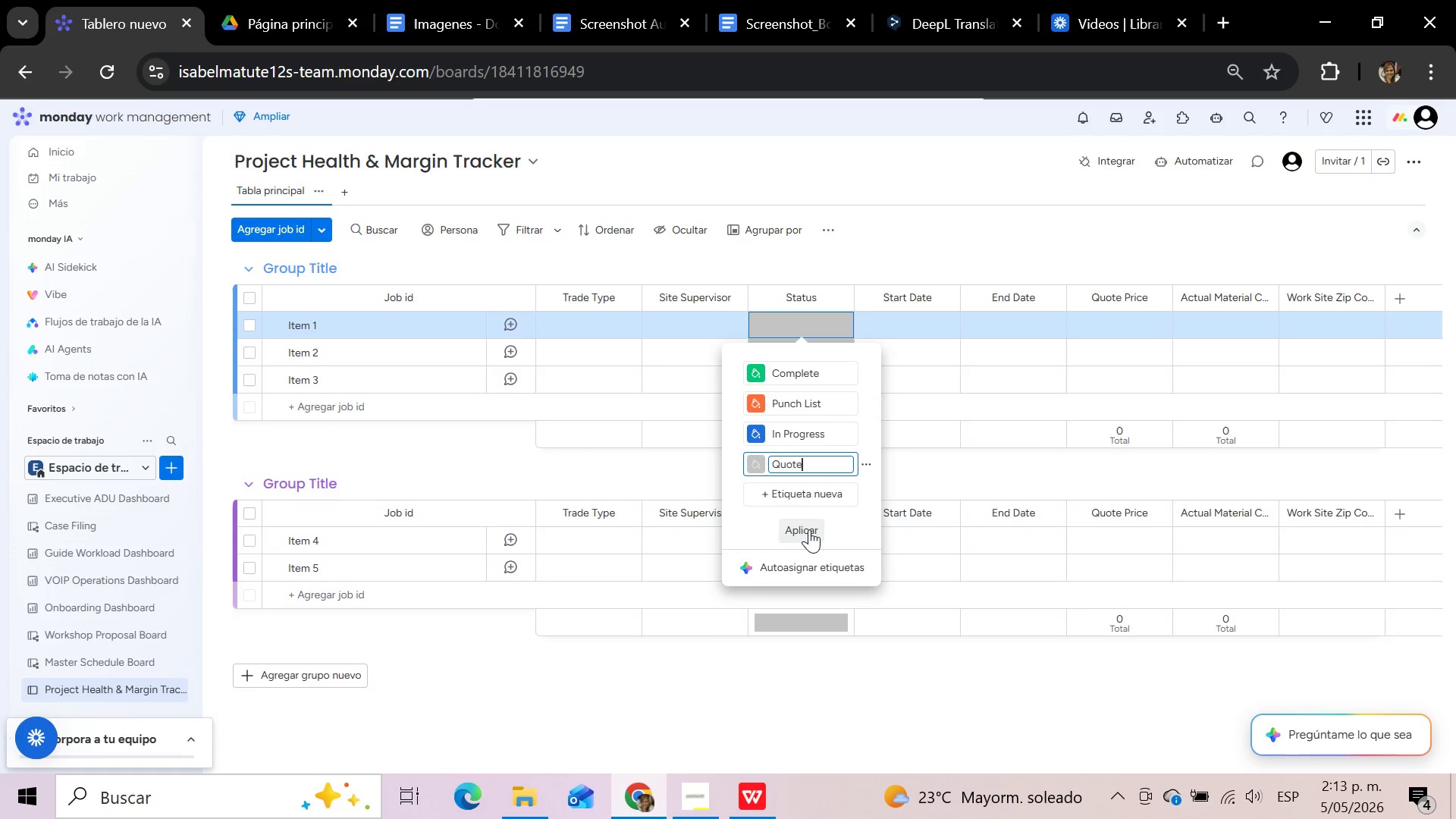 
left_click([809, 529])
 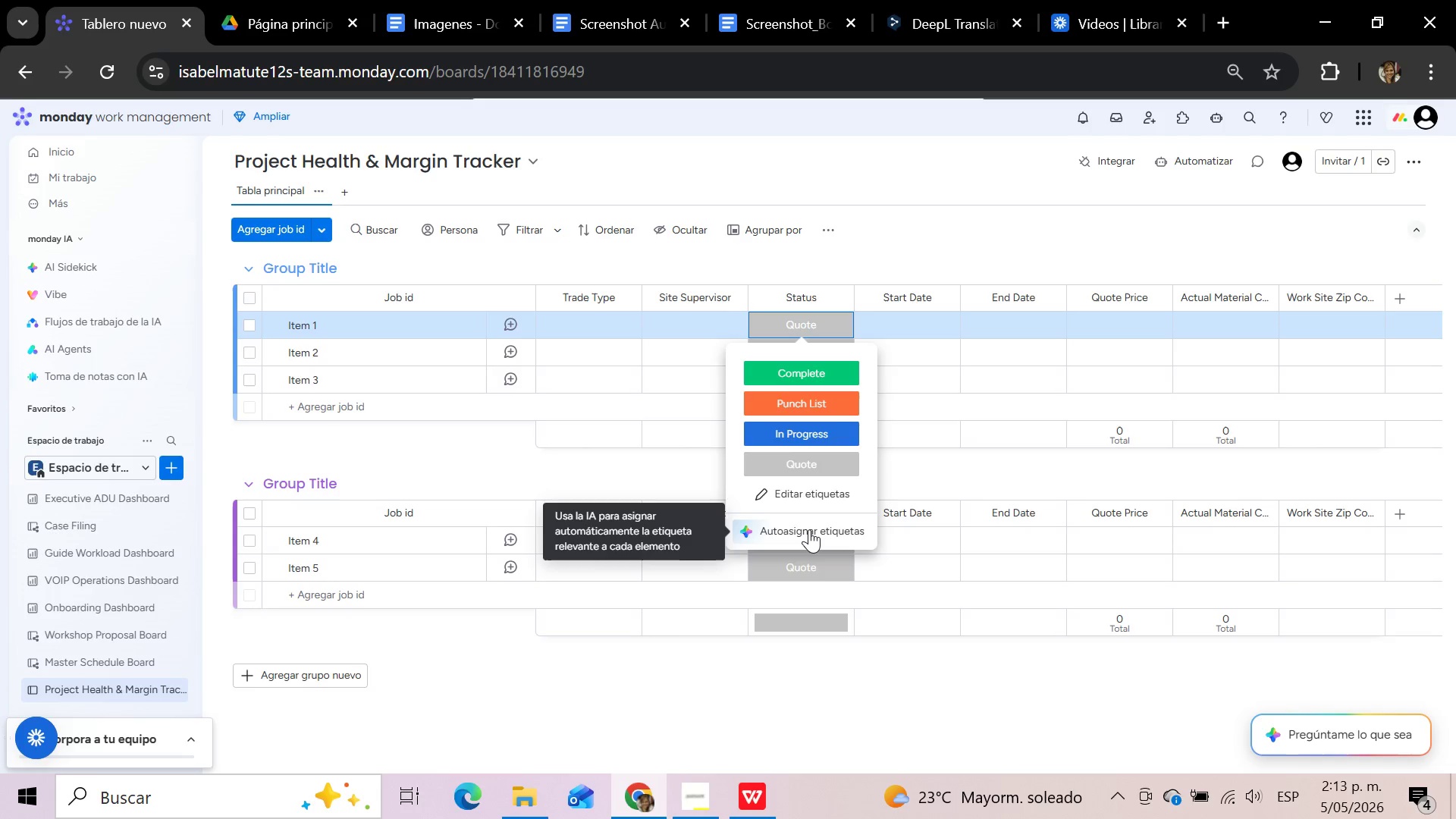 
wait(30.39)
 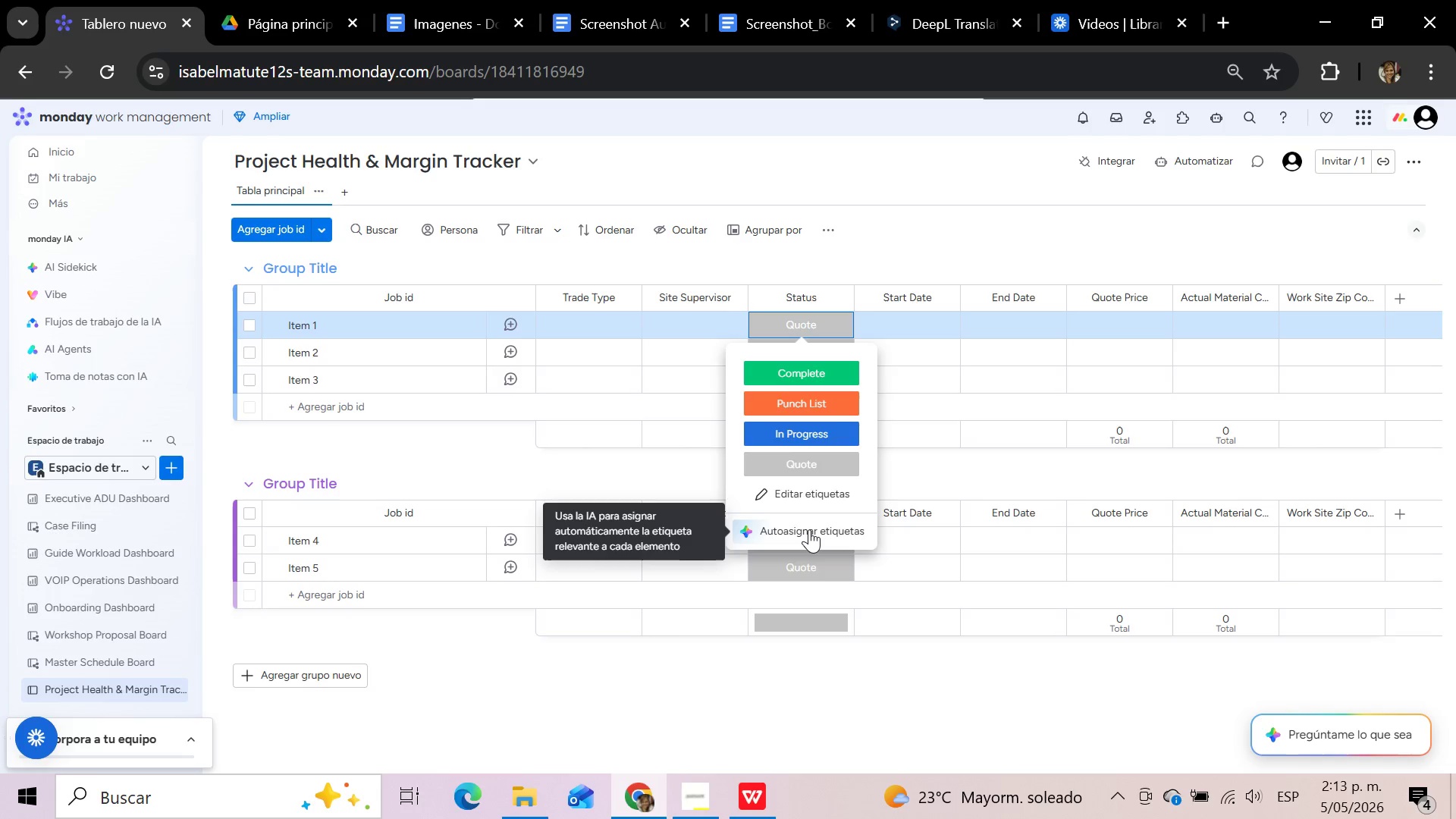 
left_click([598, 318])
 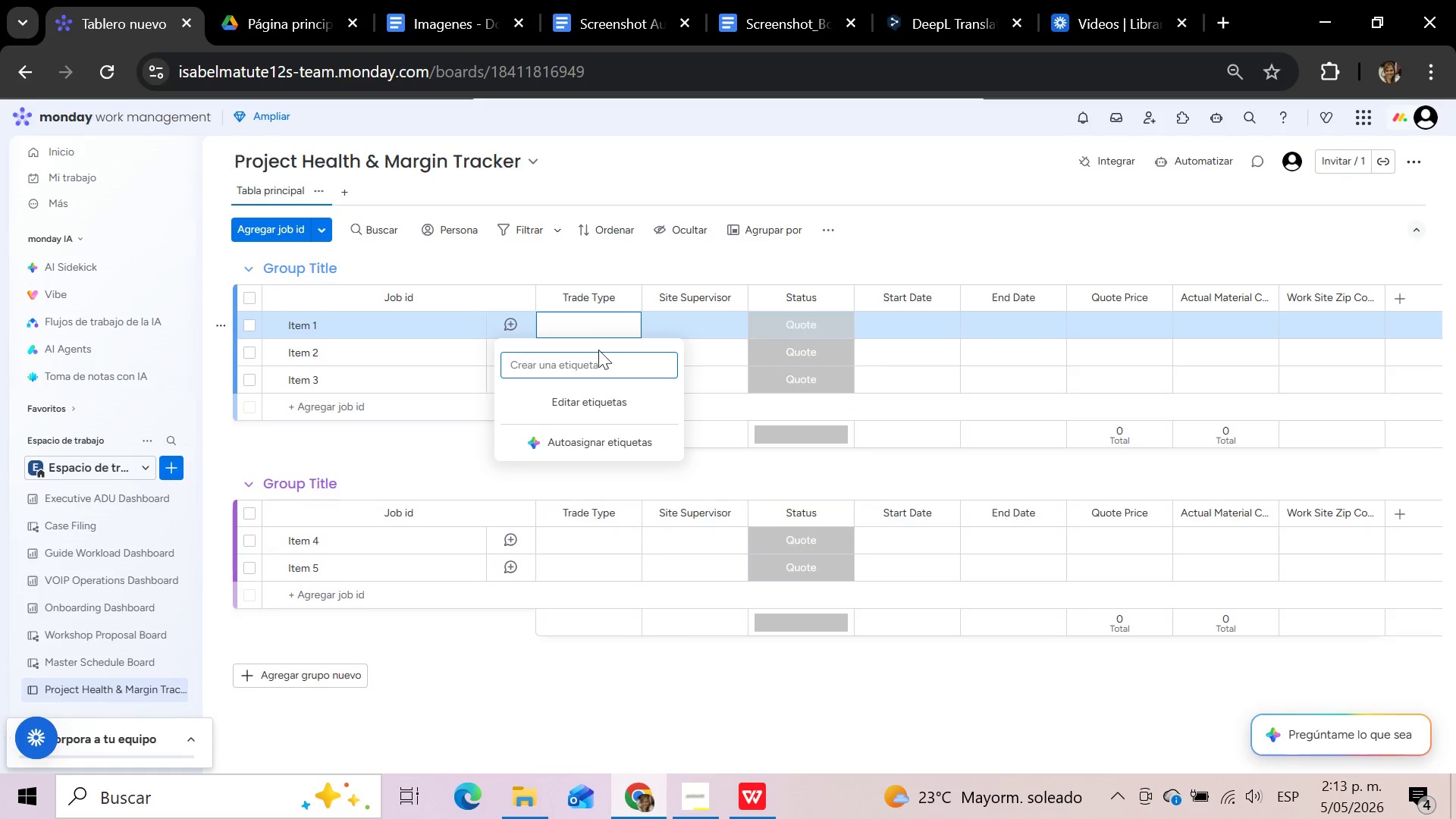 
left_click([596, 365])
 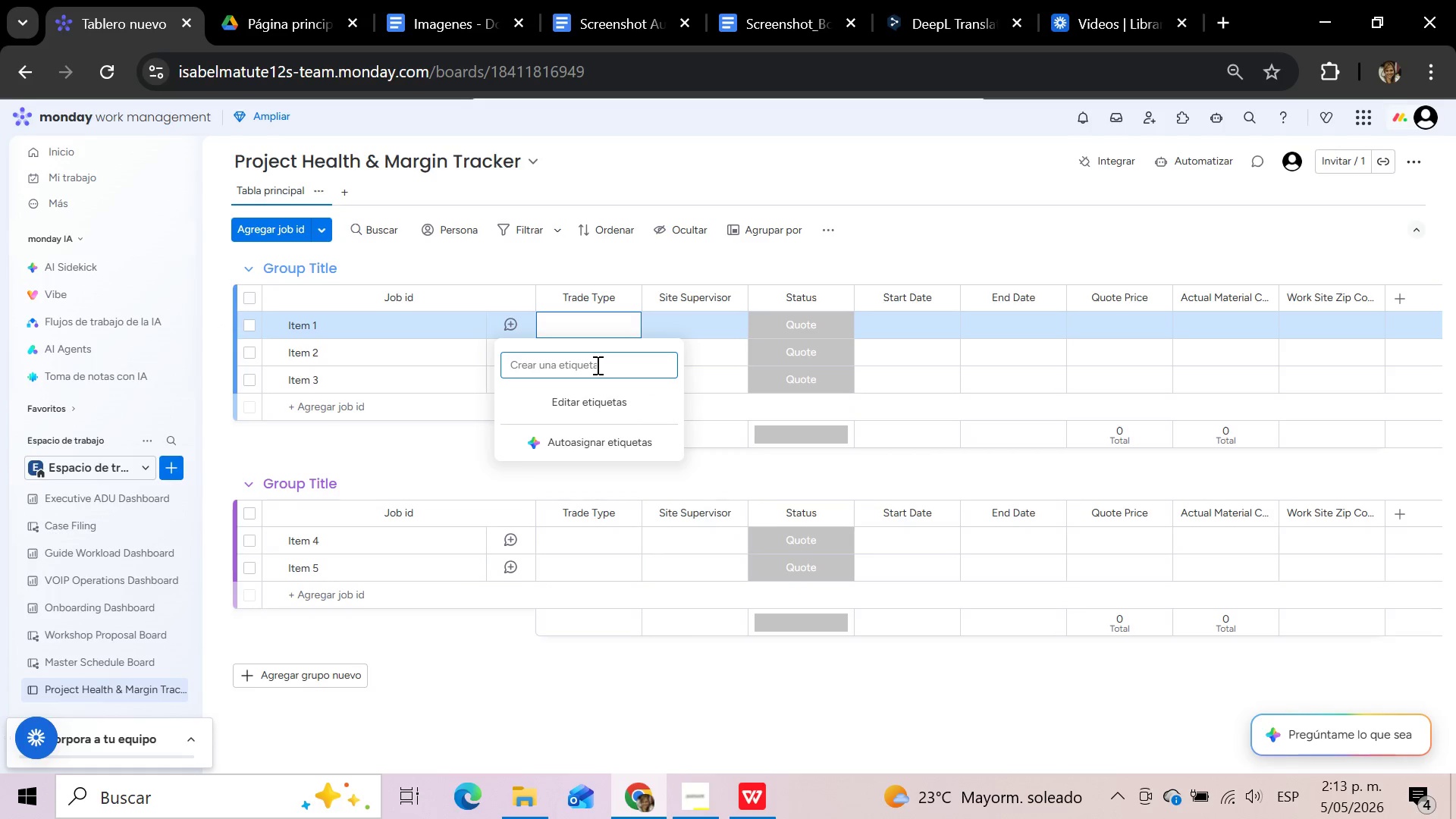 
type(Natural Stone)
 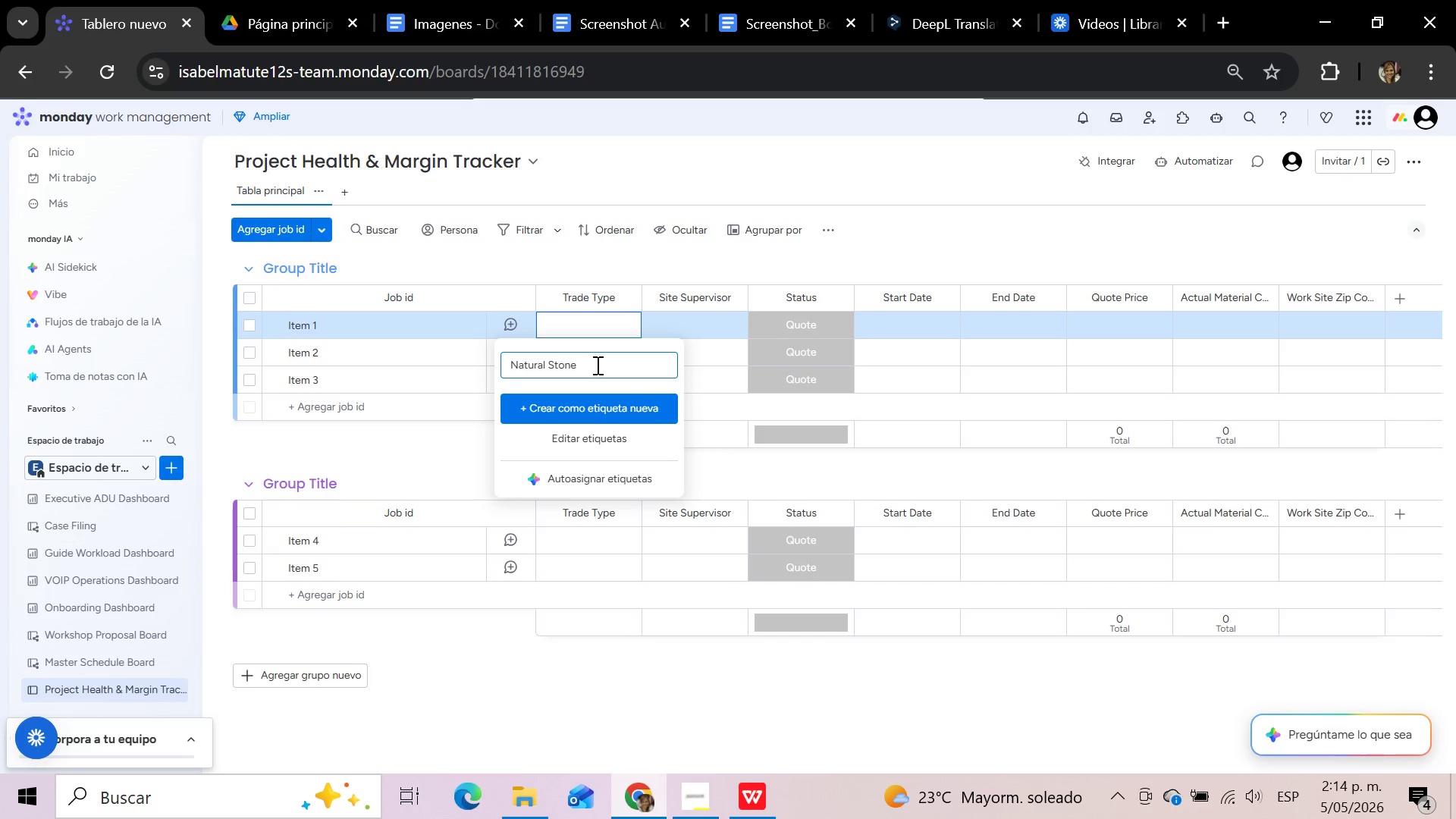 
wait(32.64)
 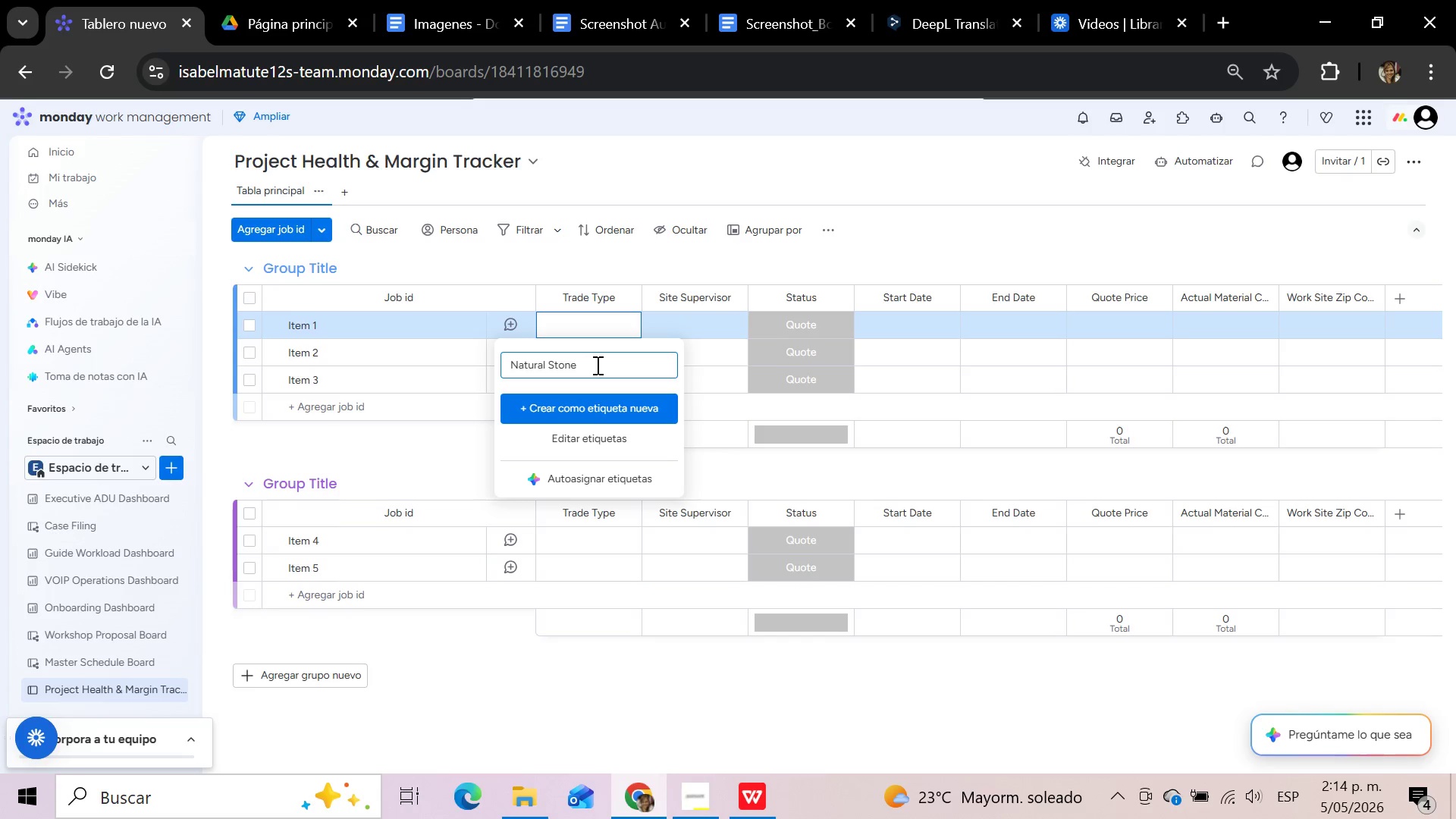 
left_click([601, 400])
 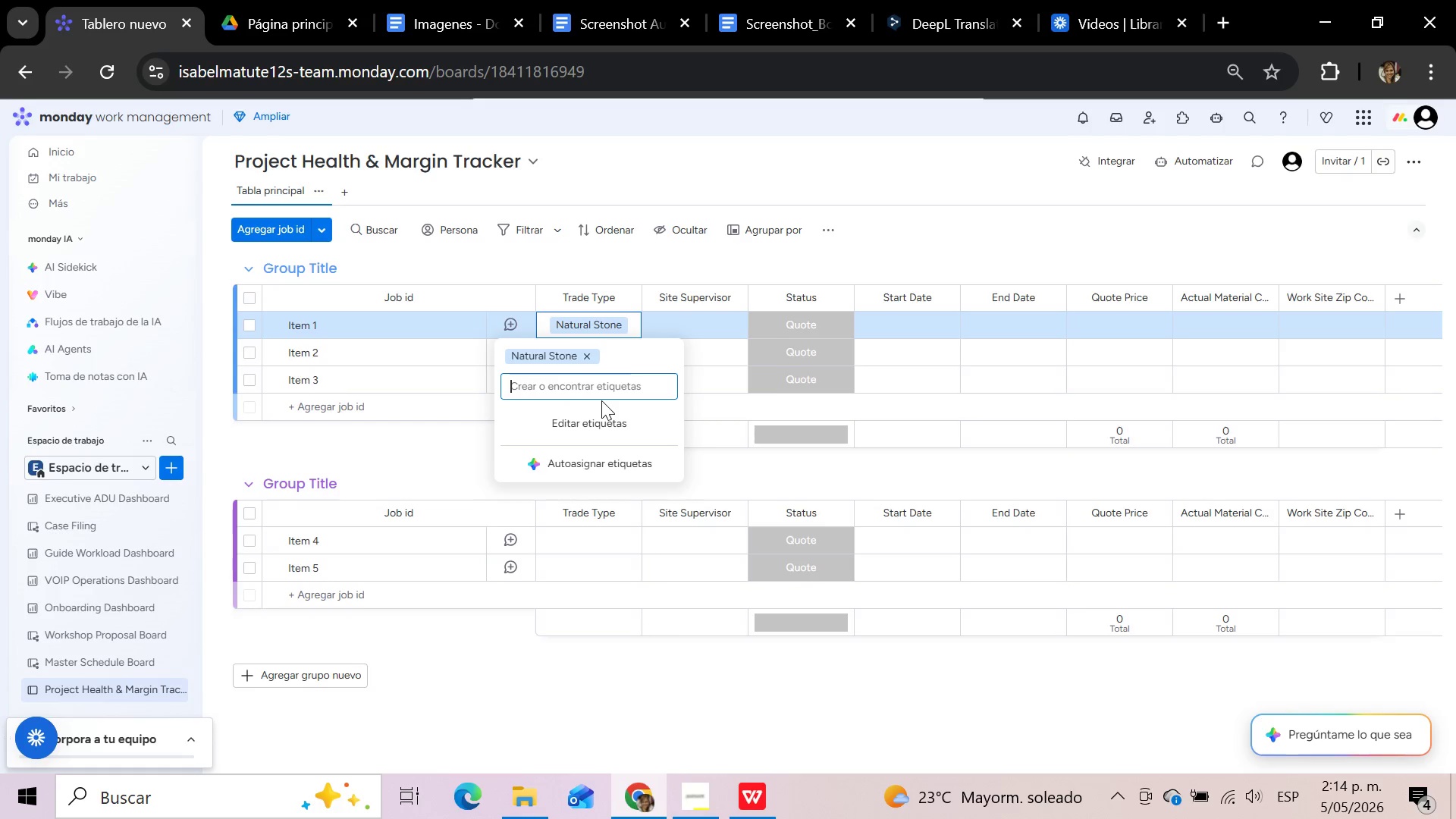 
left_click([589, 384])
 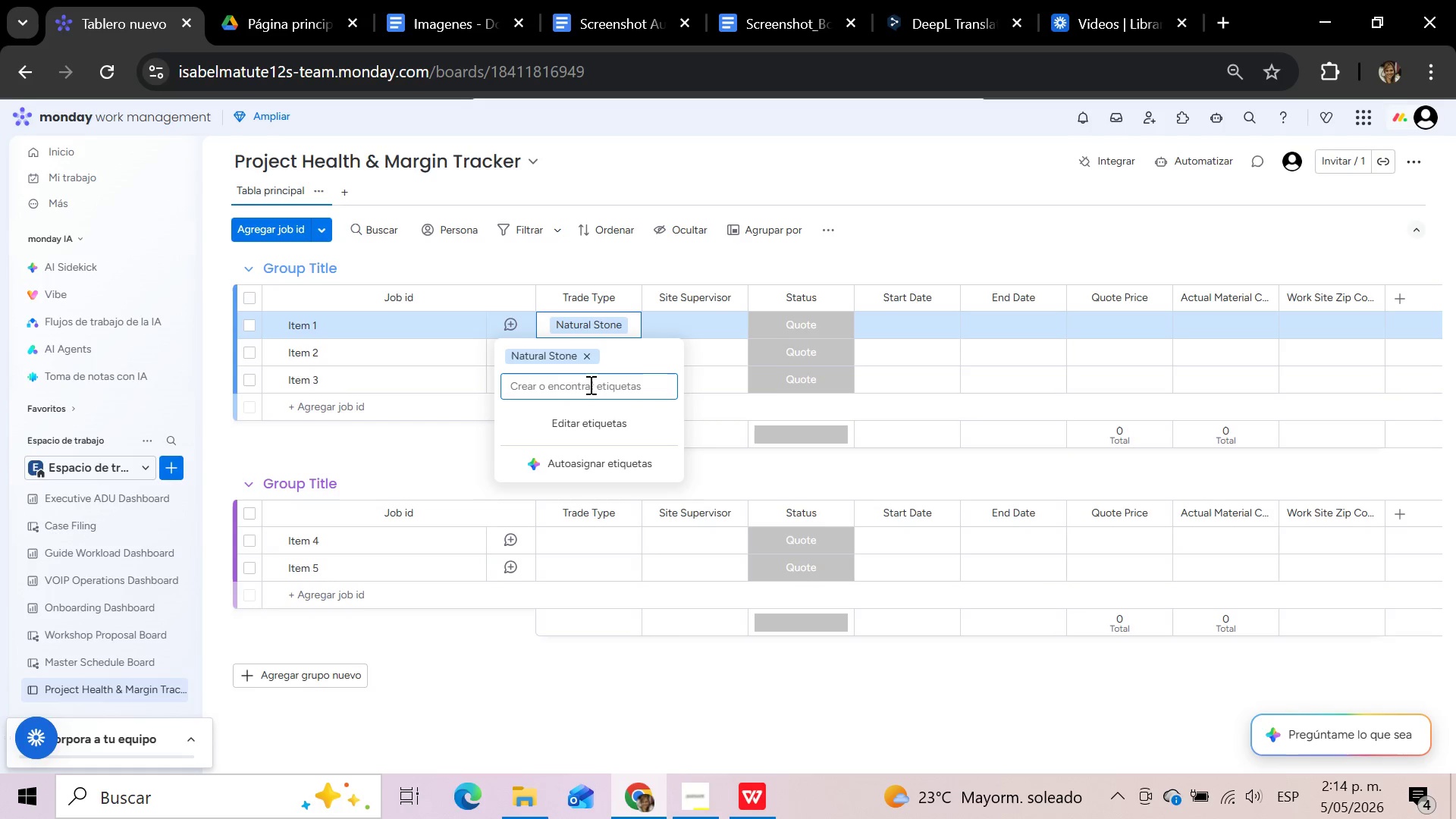 
type(Brick Venne)
key(Backspace)
key(Backspace)
type(eer)
 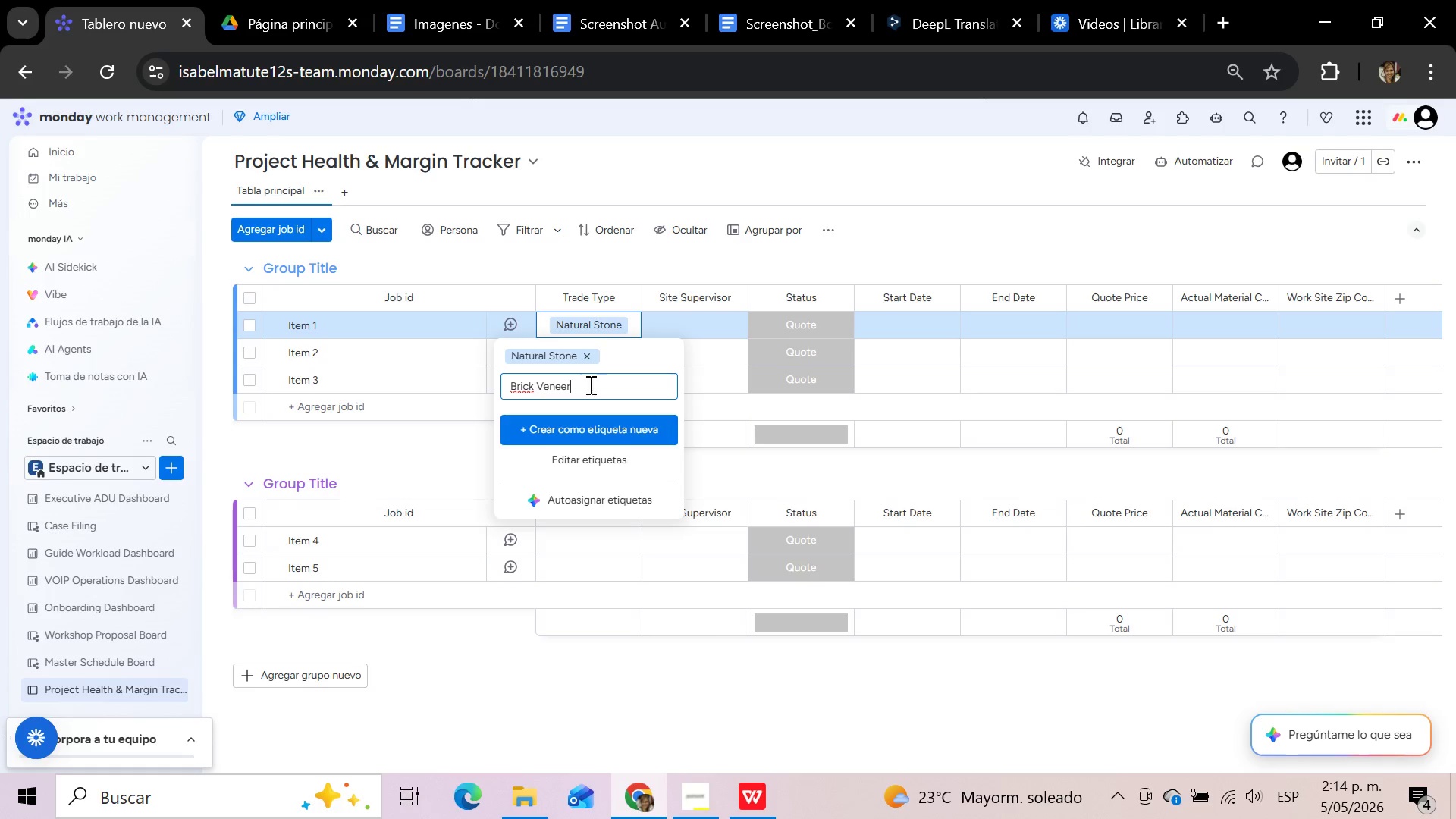 
left_click([587, 428])
 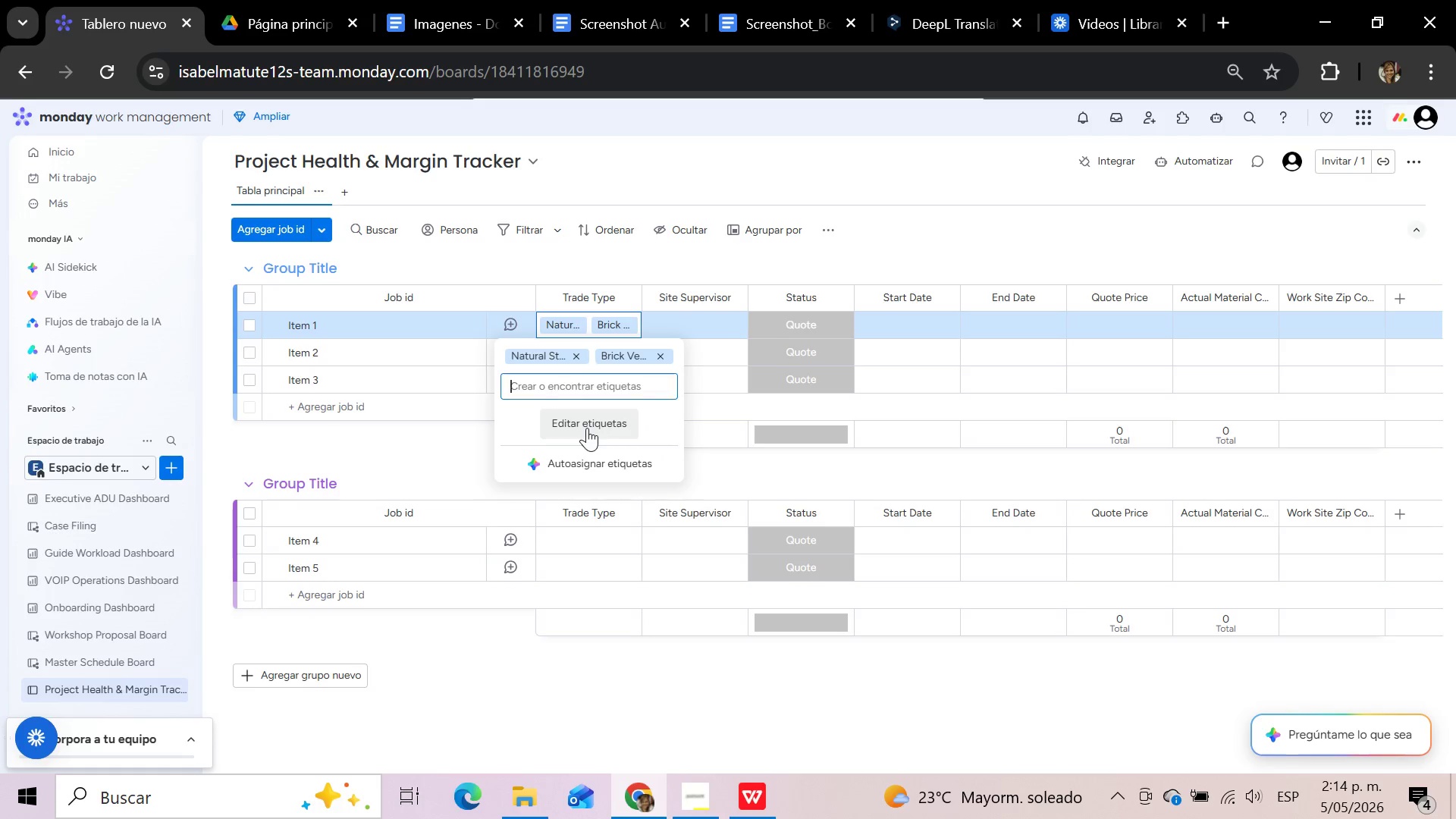 
left_click([584, 388])
 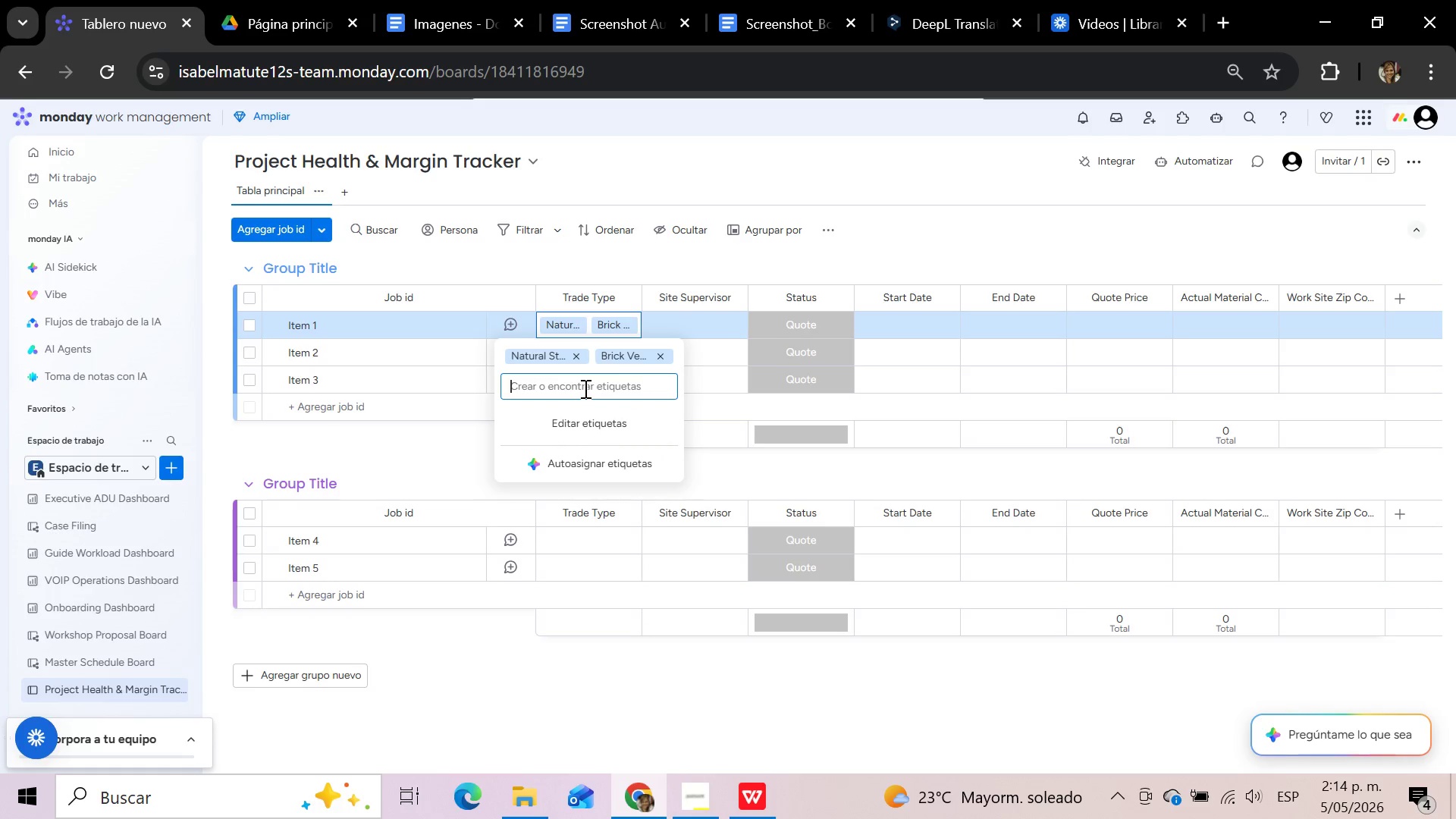 
type(Interlocking Pavers)
 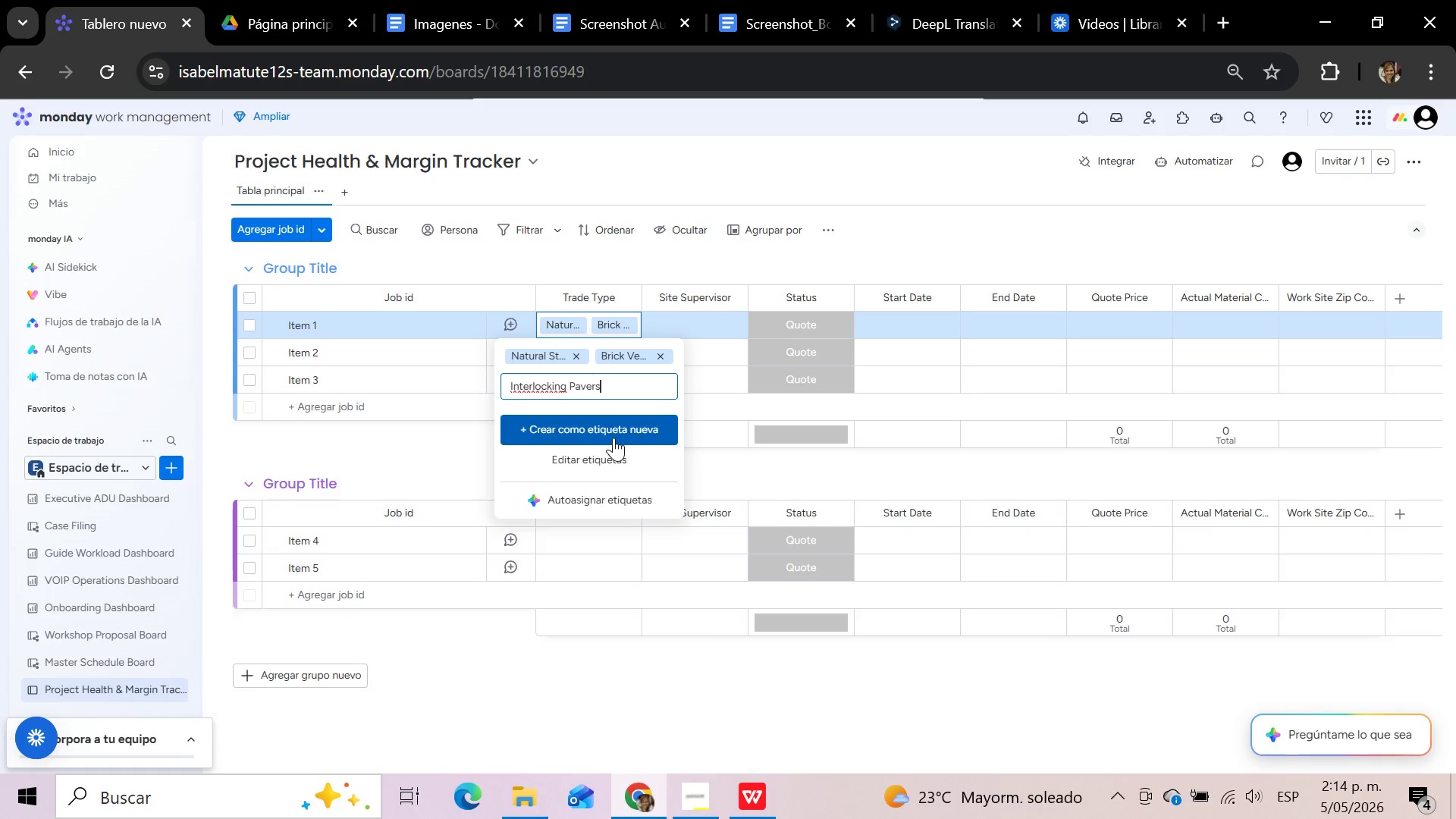 
left_click([613, 438])
 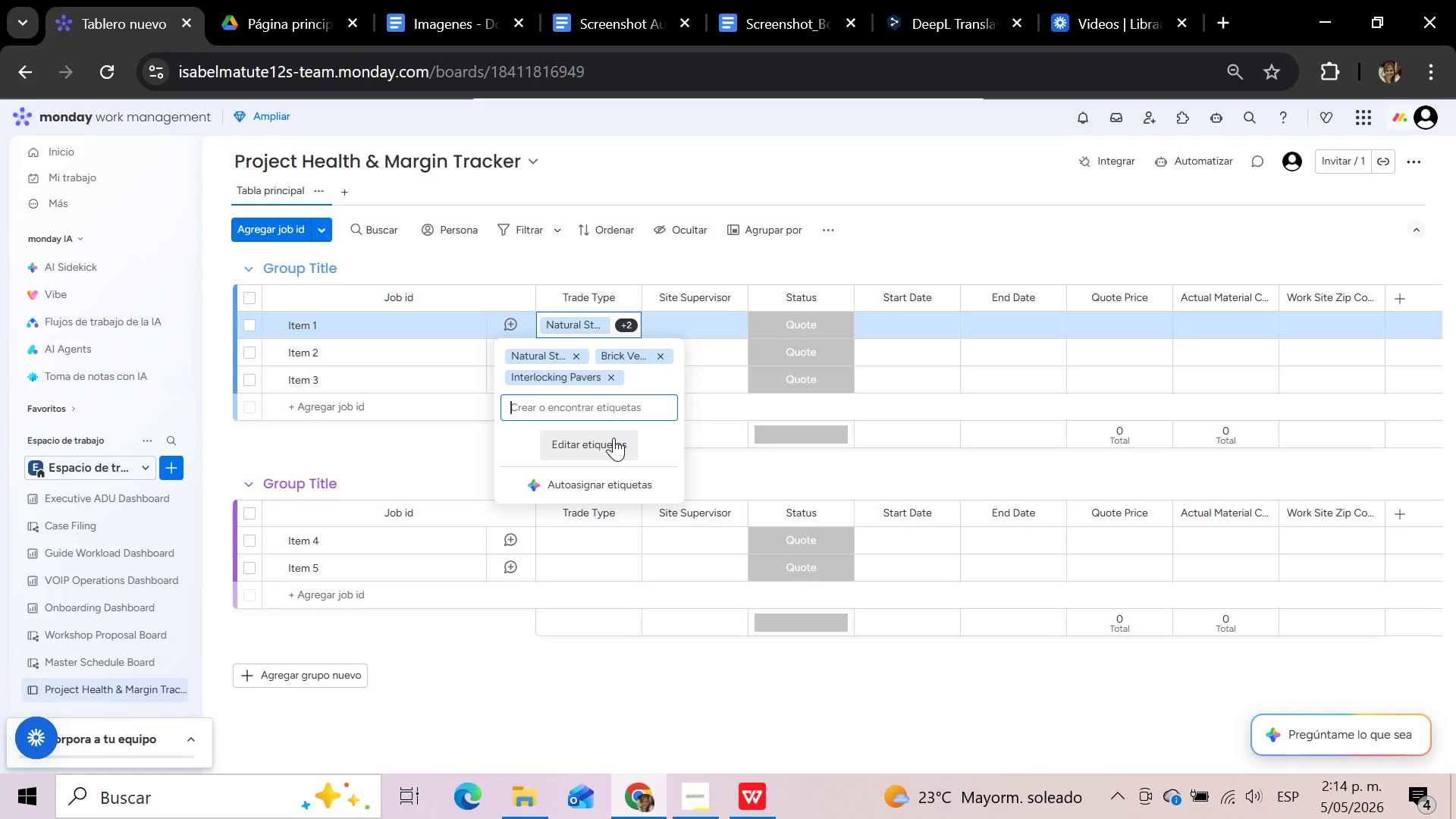 
left_click([606, 406])
 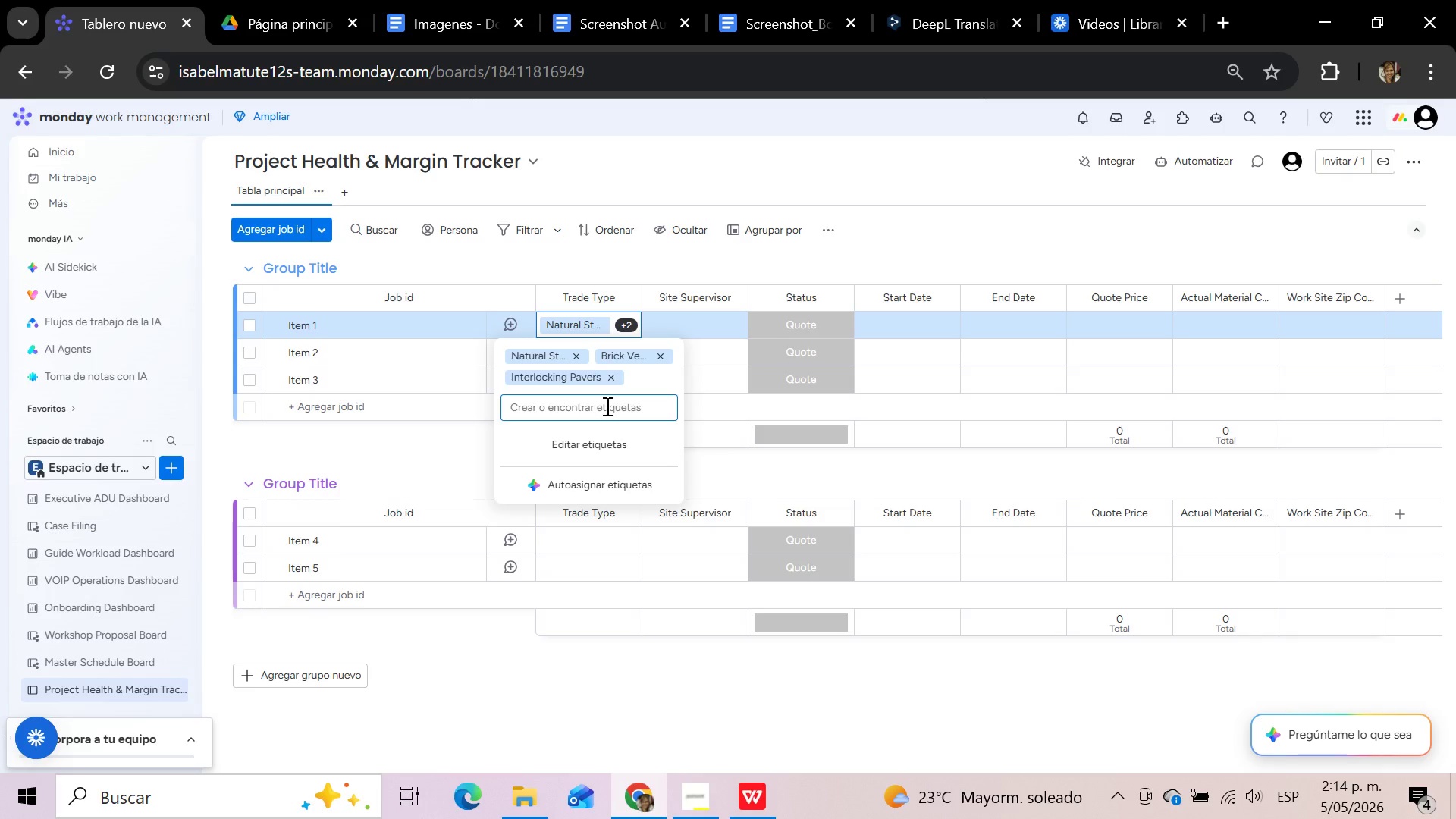 
type(Flagstone)
 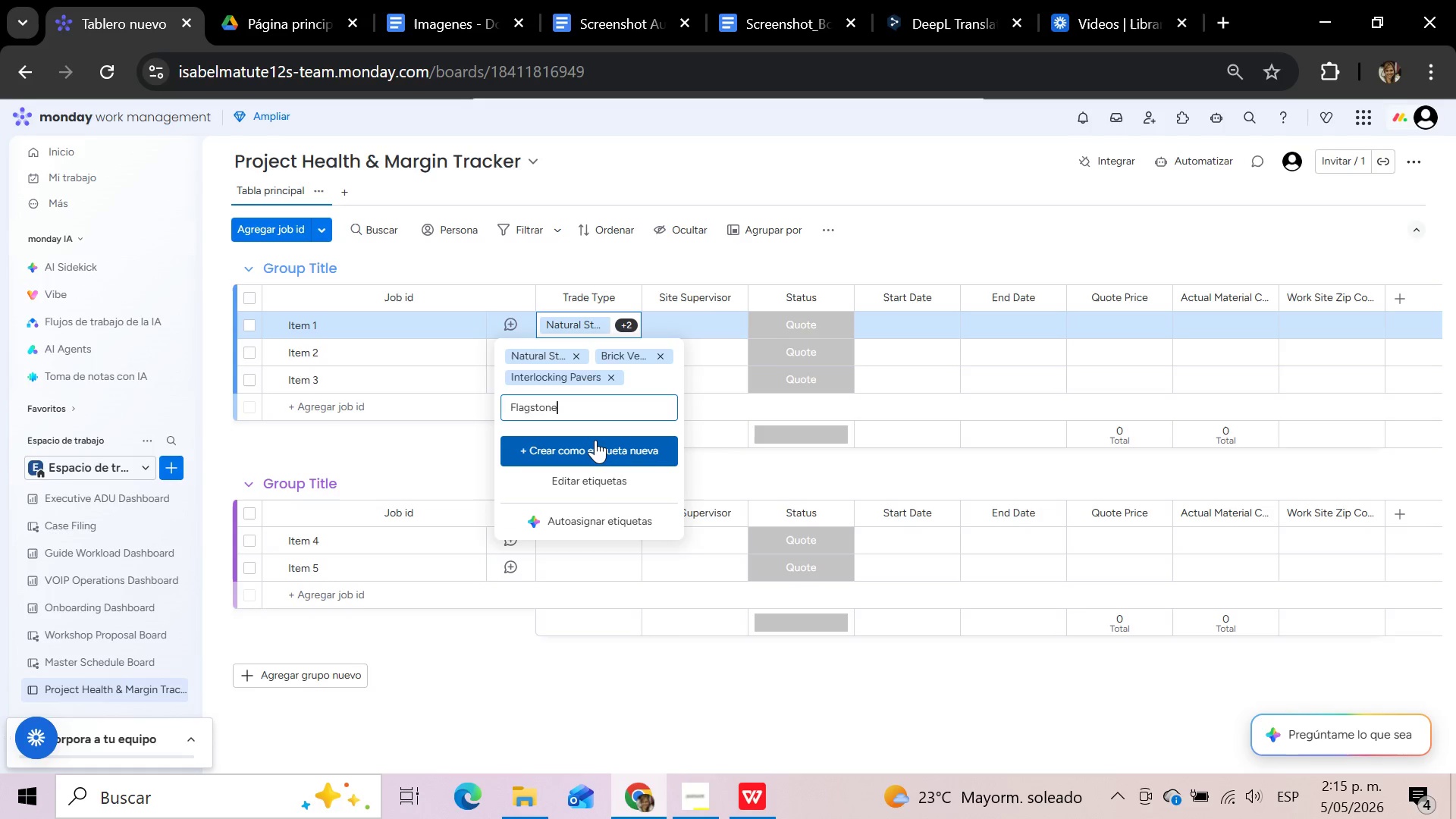 
left_click([595, 440])
 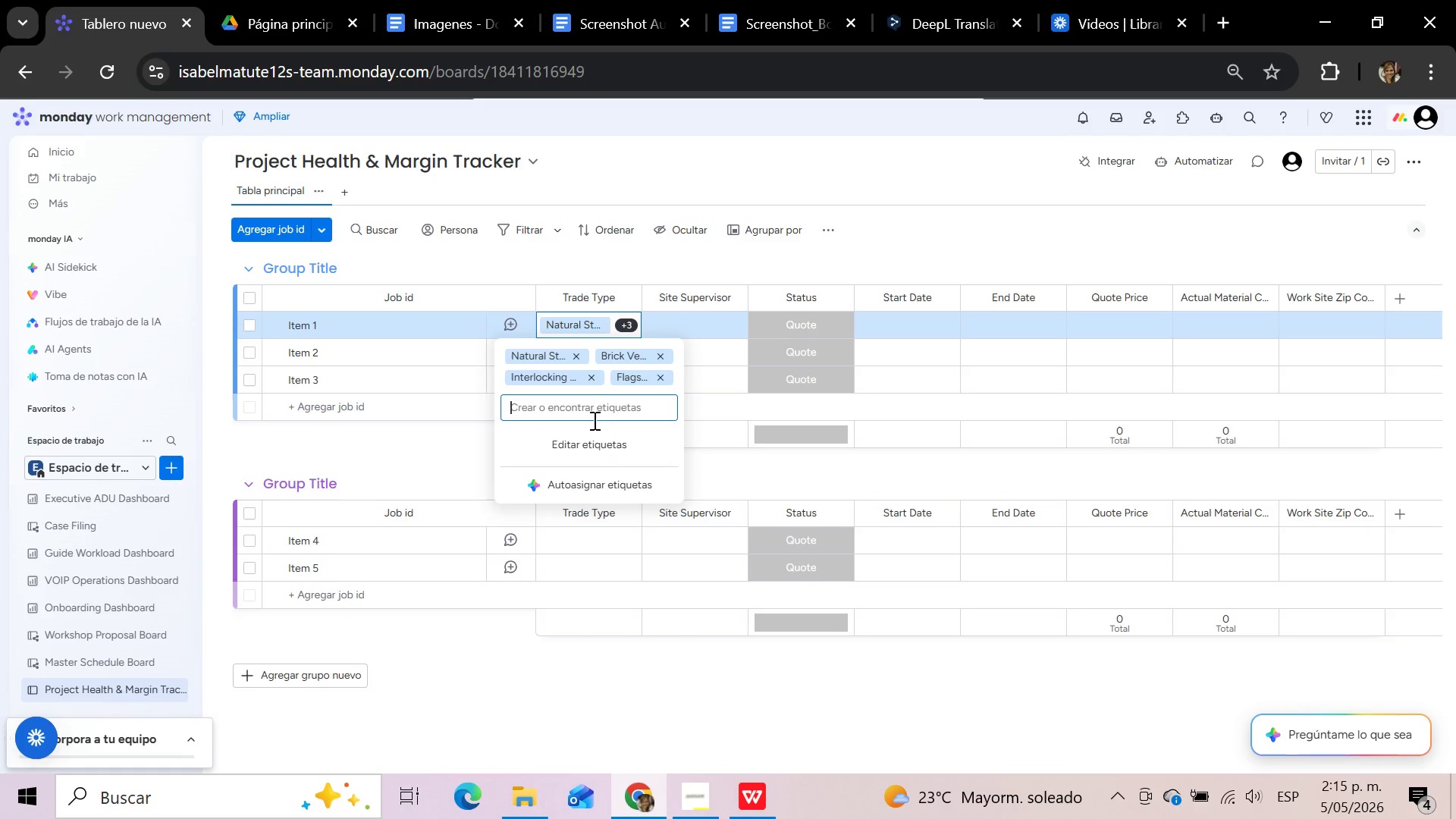 
type(Structiral)
key(Backspace)
key(Backspace)
key(Backspace)
key(Backspace)
type(ural Brick)
 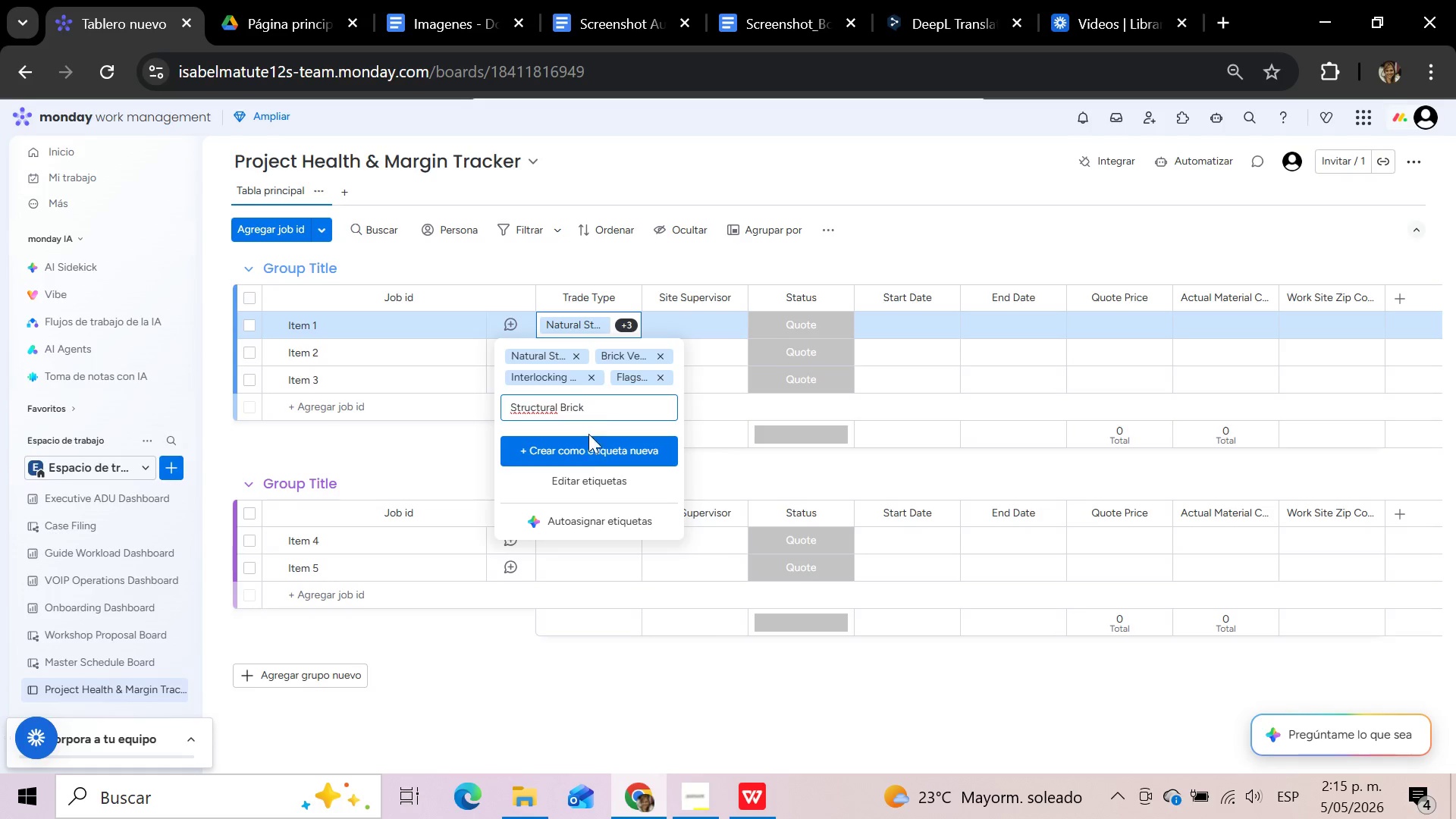 
left_click([588, 444])
 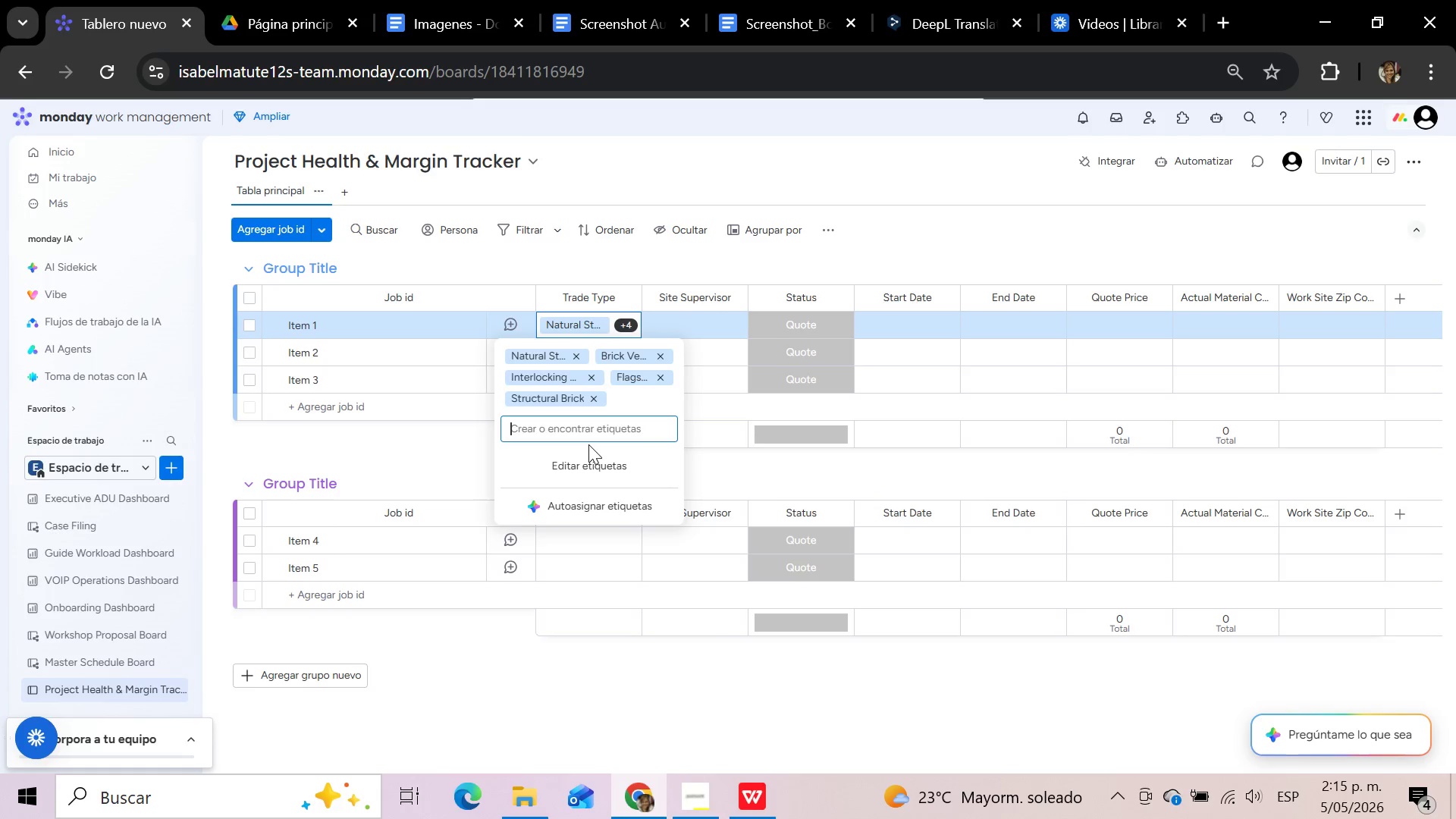 
left_click([589, 432])
 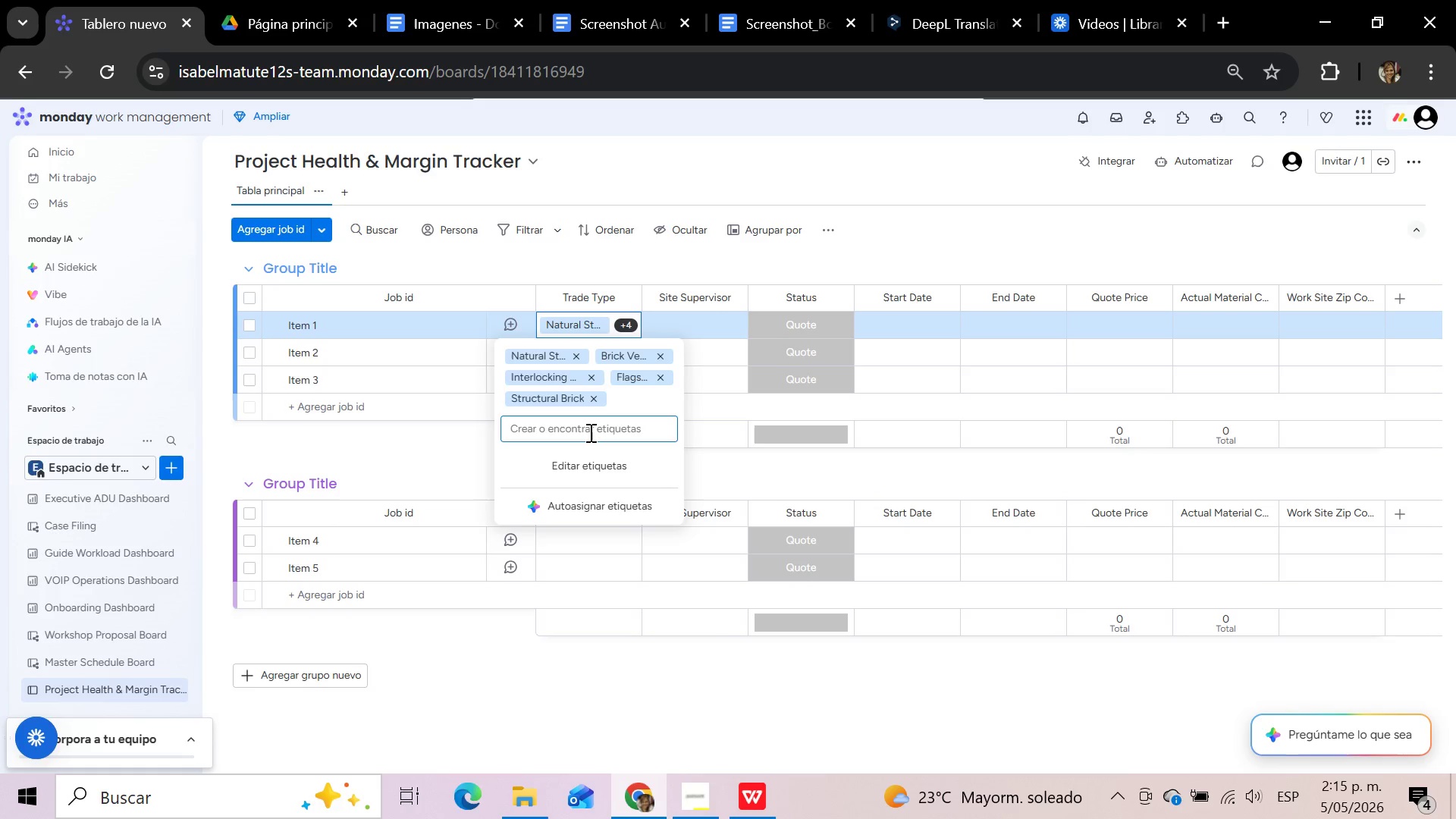 
type(Retaining Wall)
 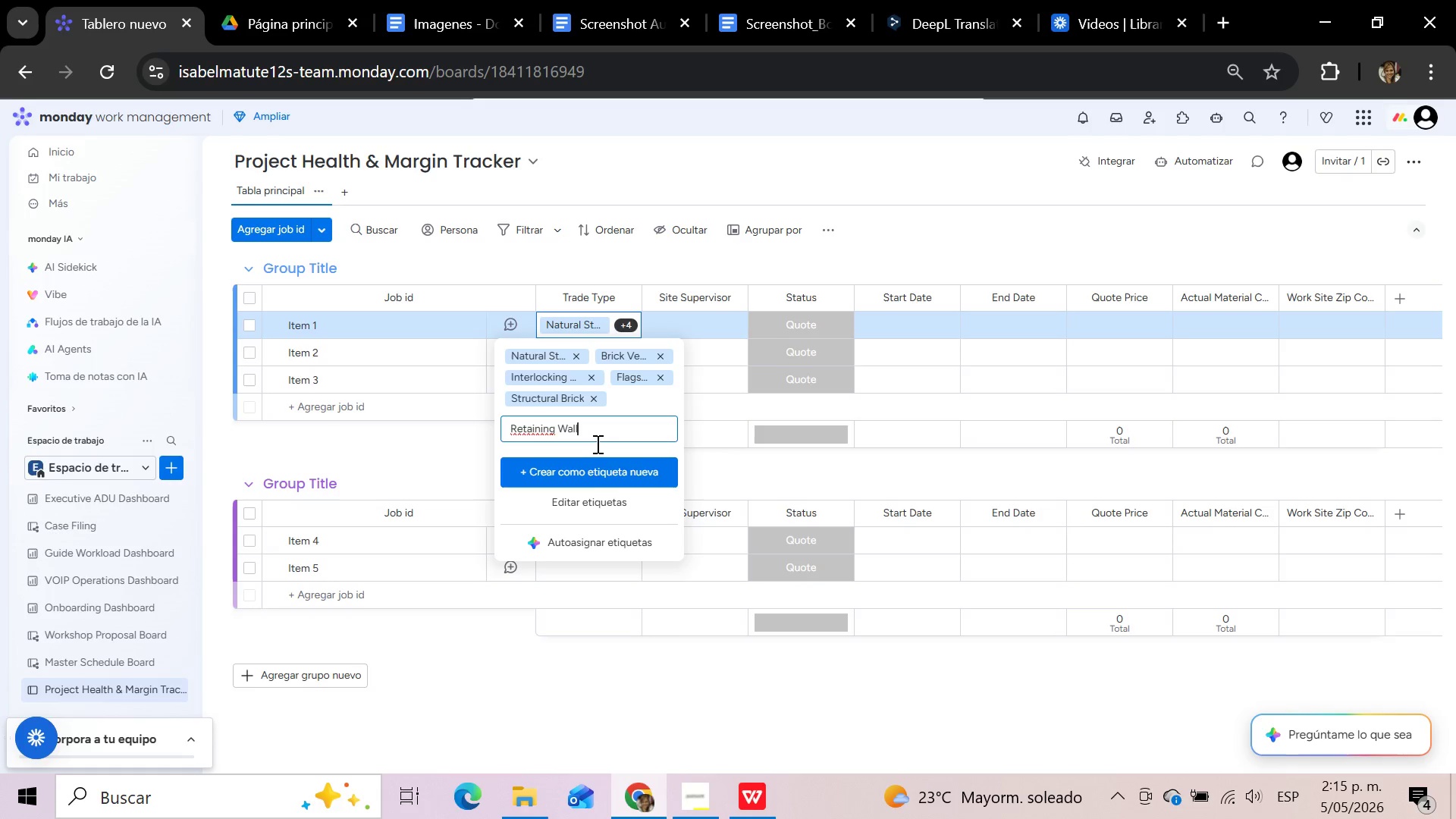 
left_click([610, 470])
 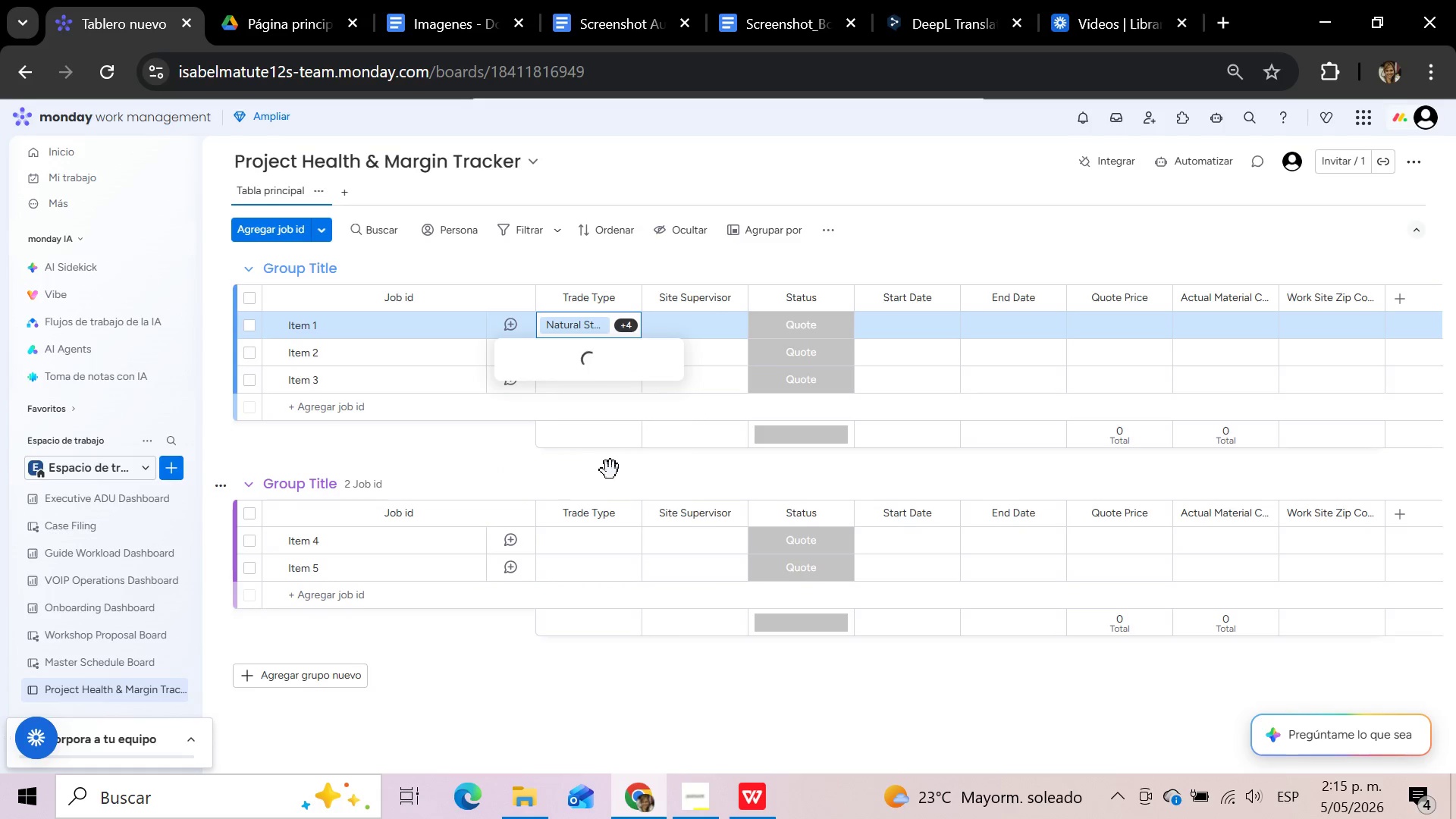 
left_click([613, 429])
 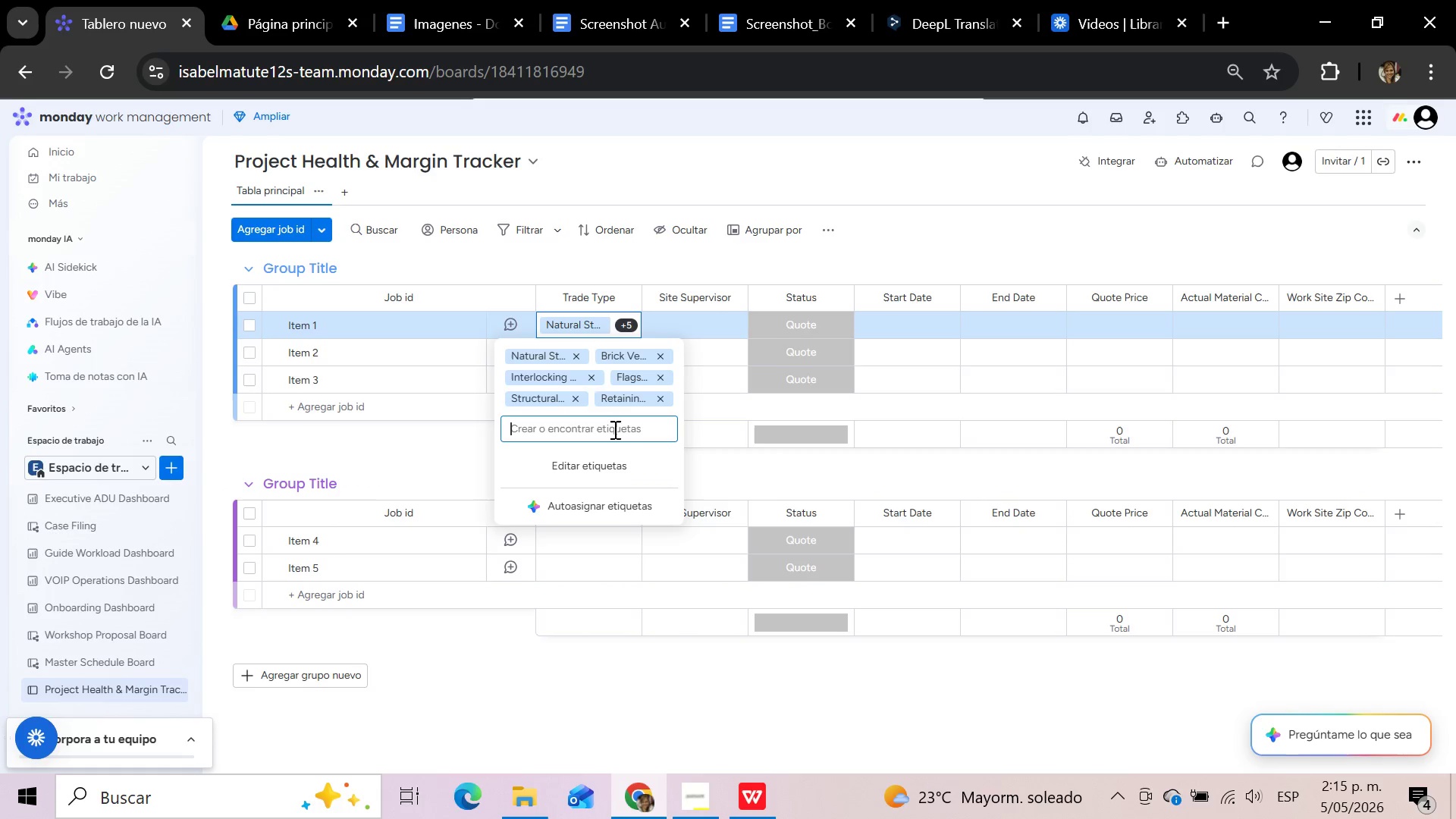 
type(Outdoor Fireplace)
 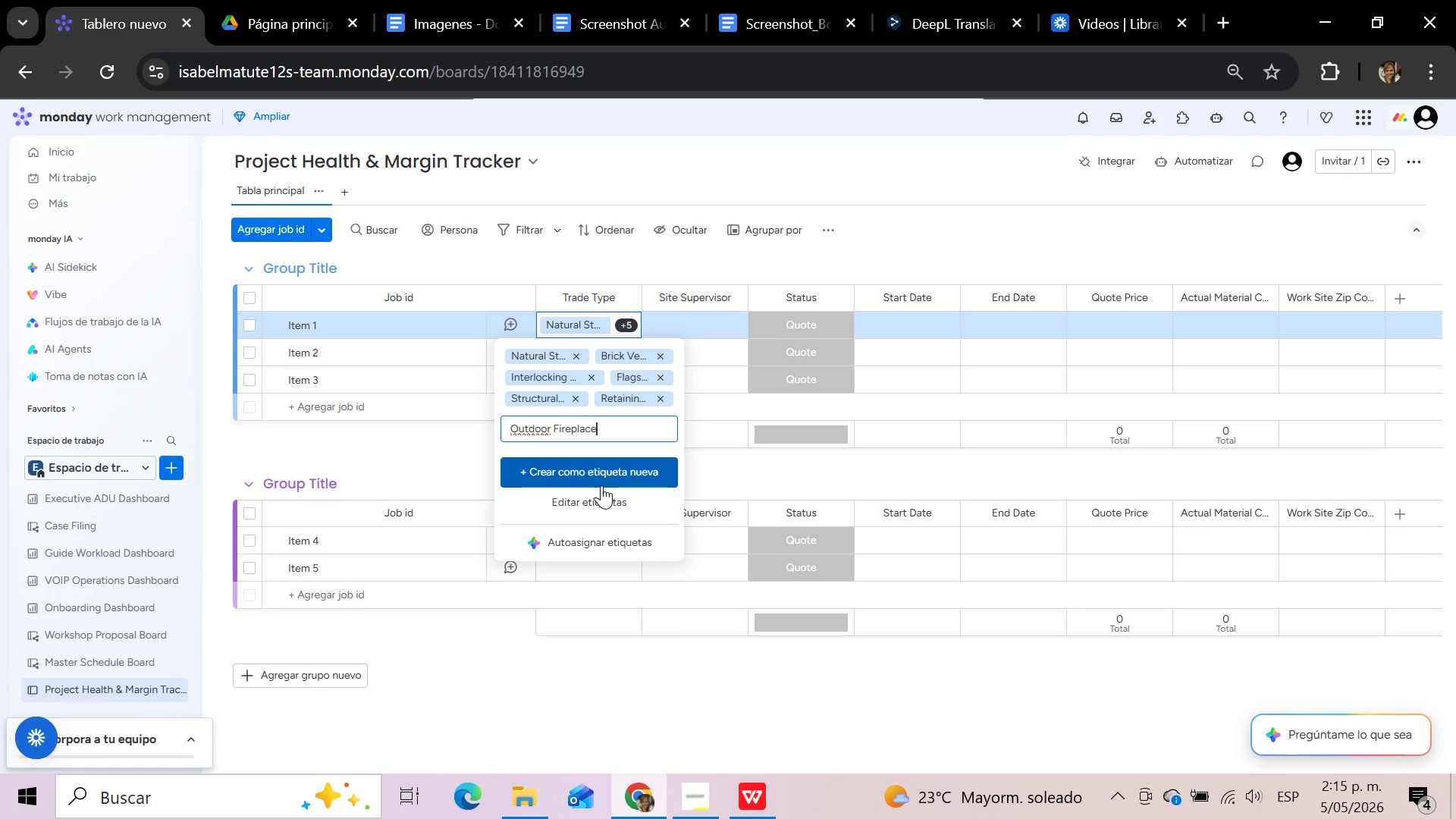 
left_click([601, 474])
 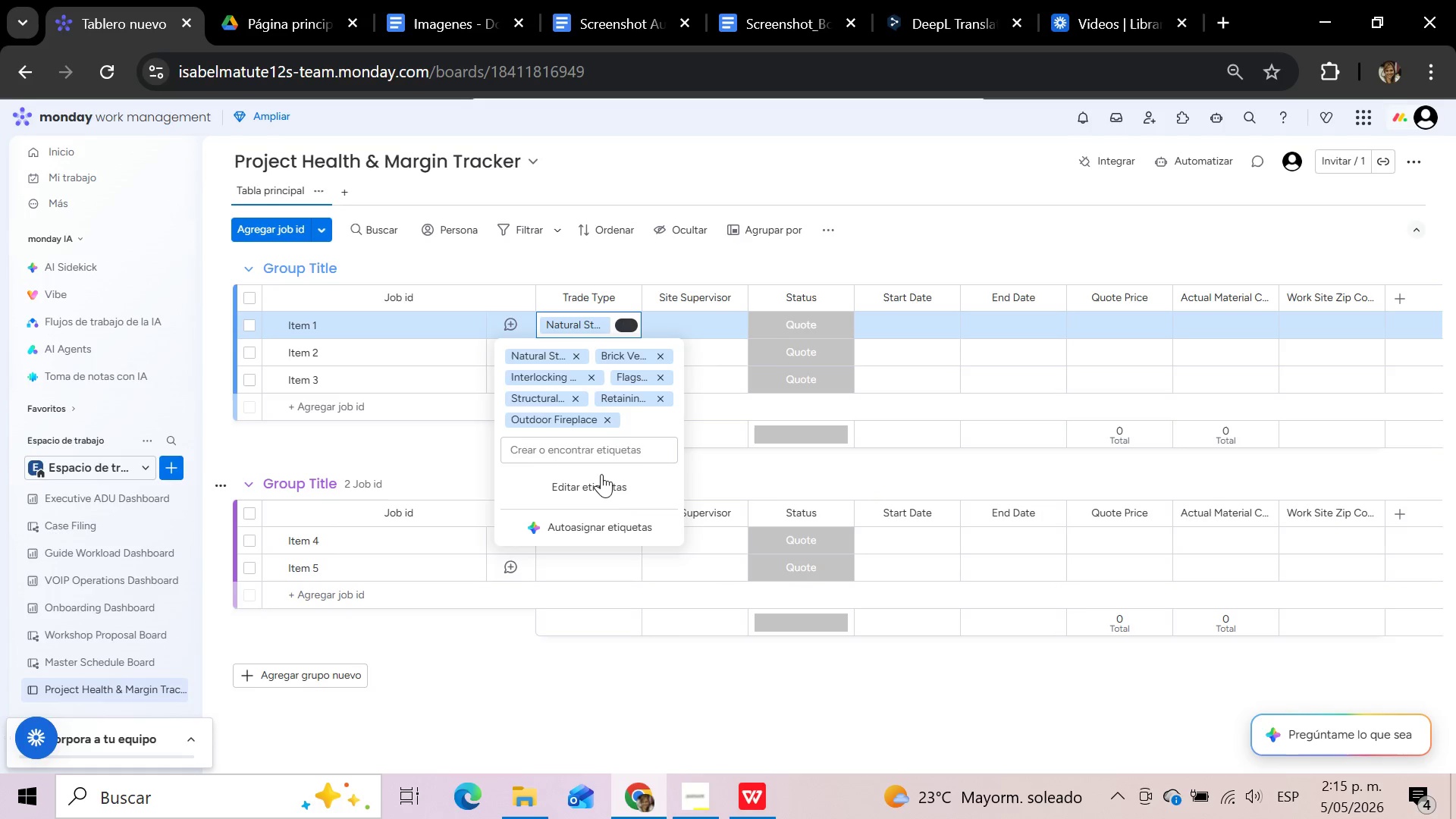 
left_click([598, 450])
 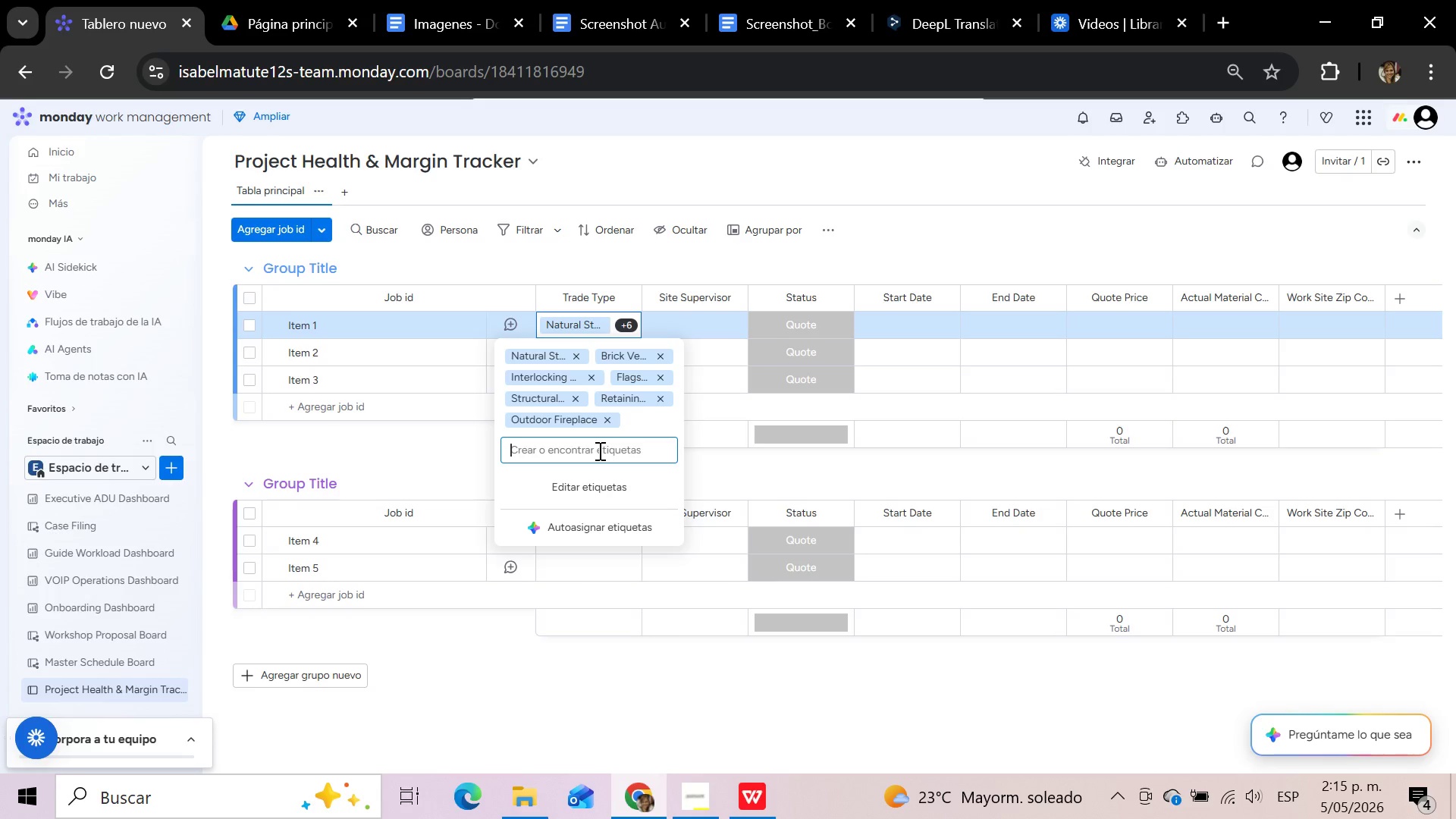 
type(Limestone Accents)
 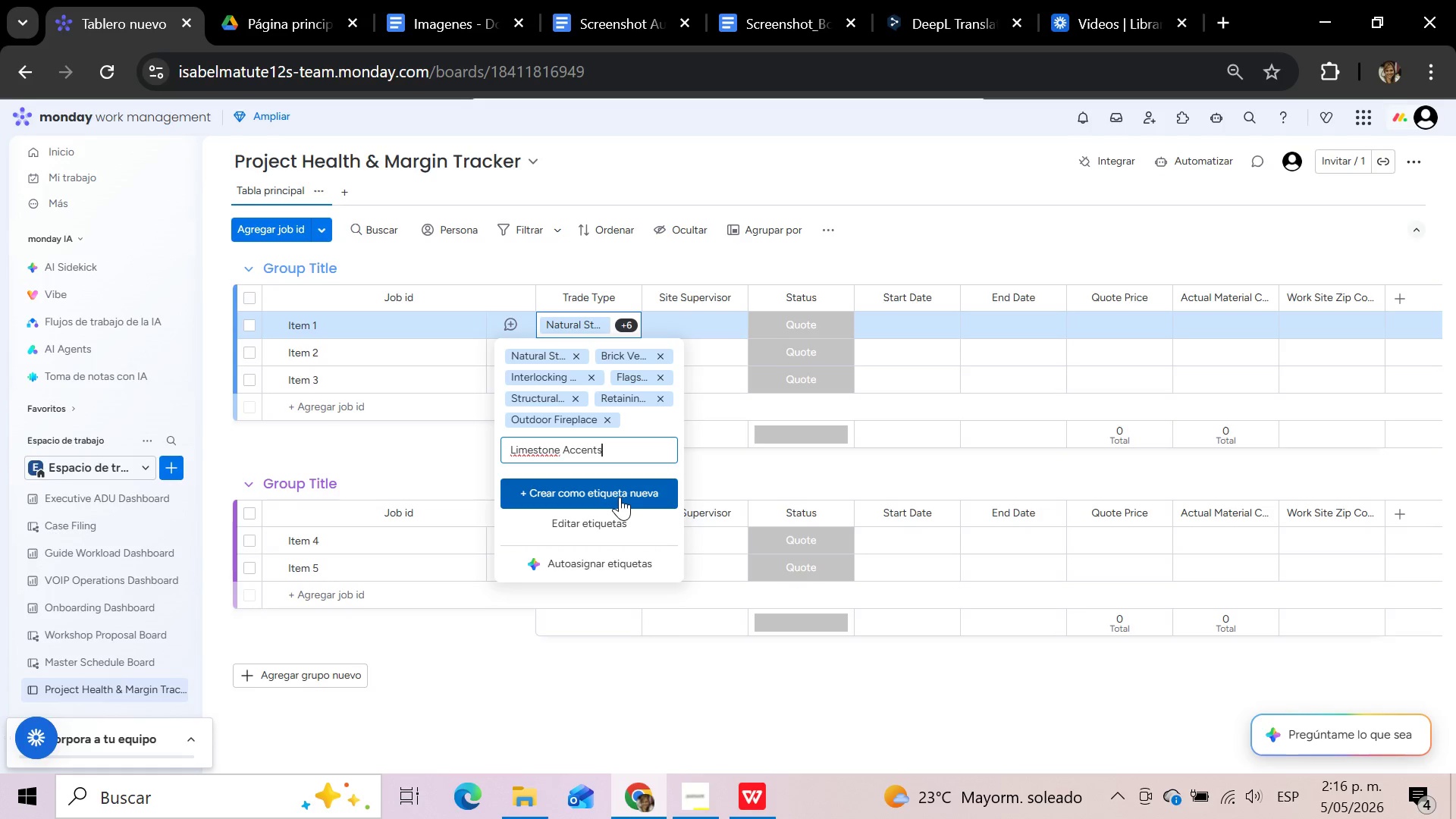 
left_click([620, 497])
 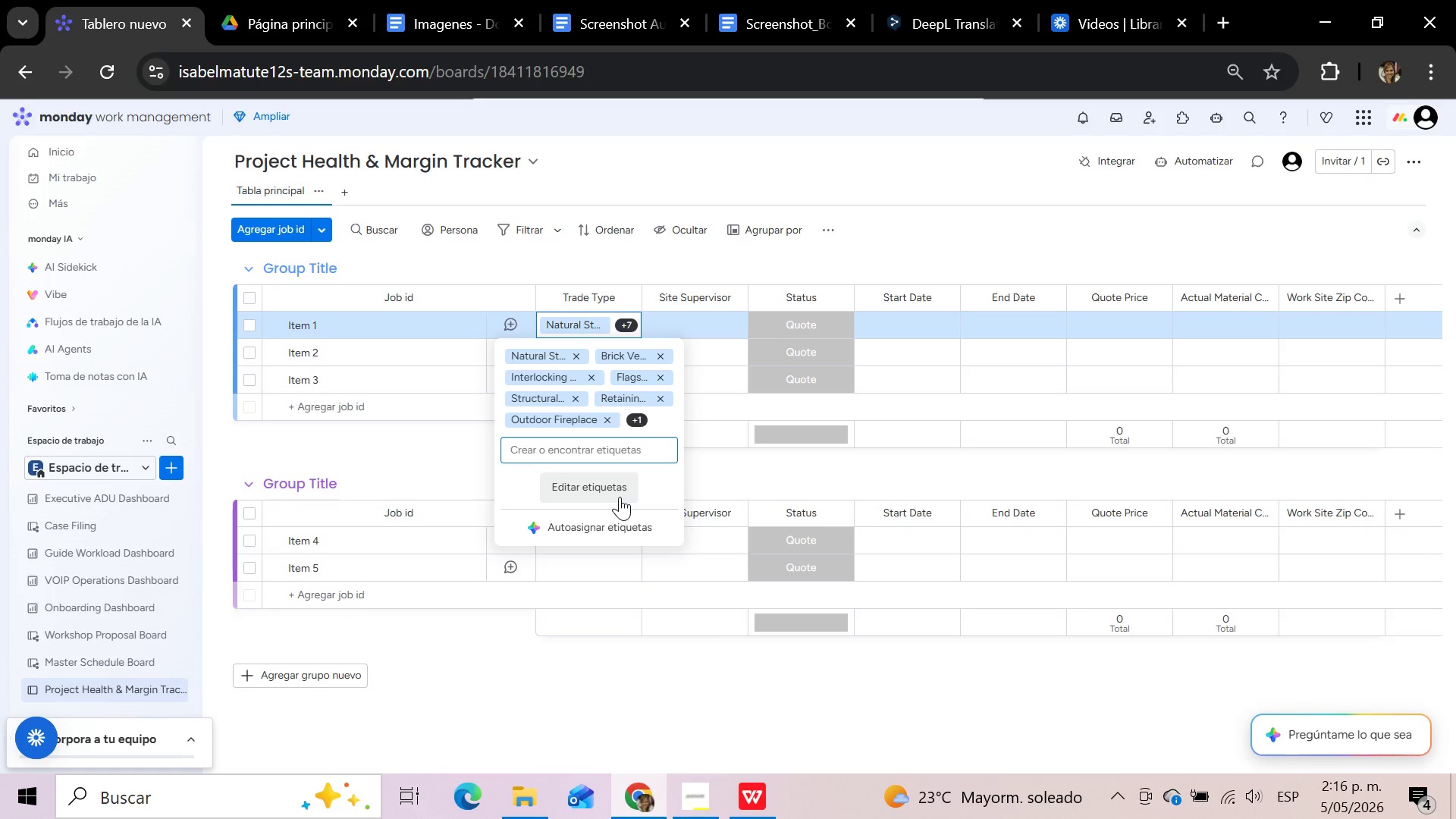 
wait(18.39)
 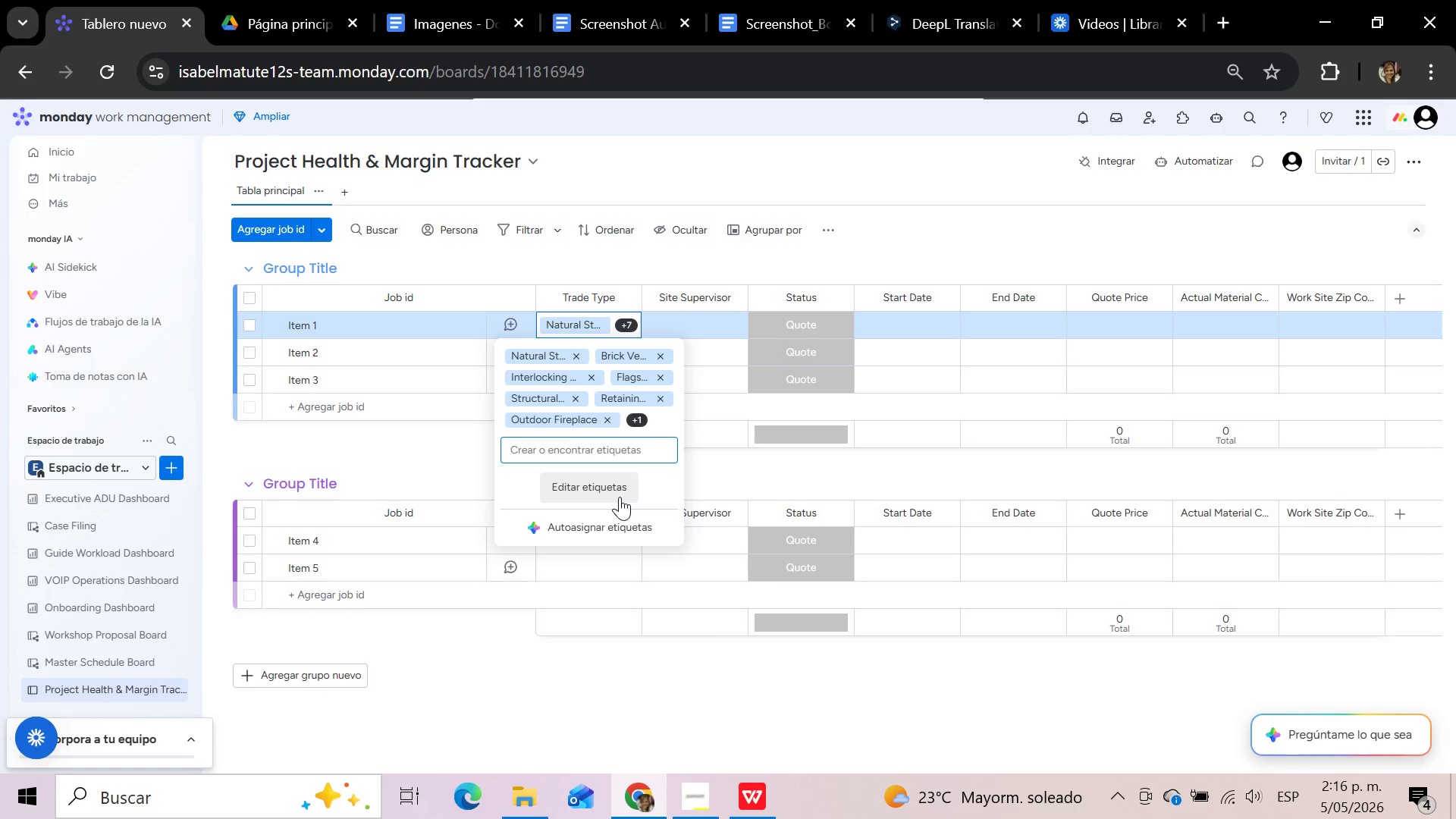 
left_click([579, 351])
 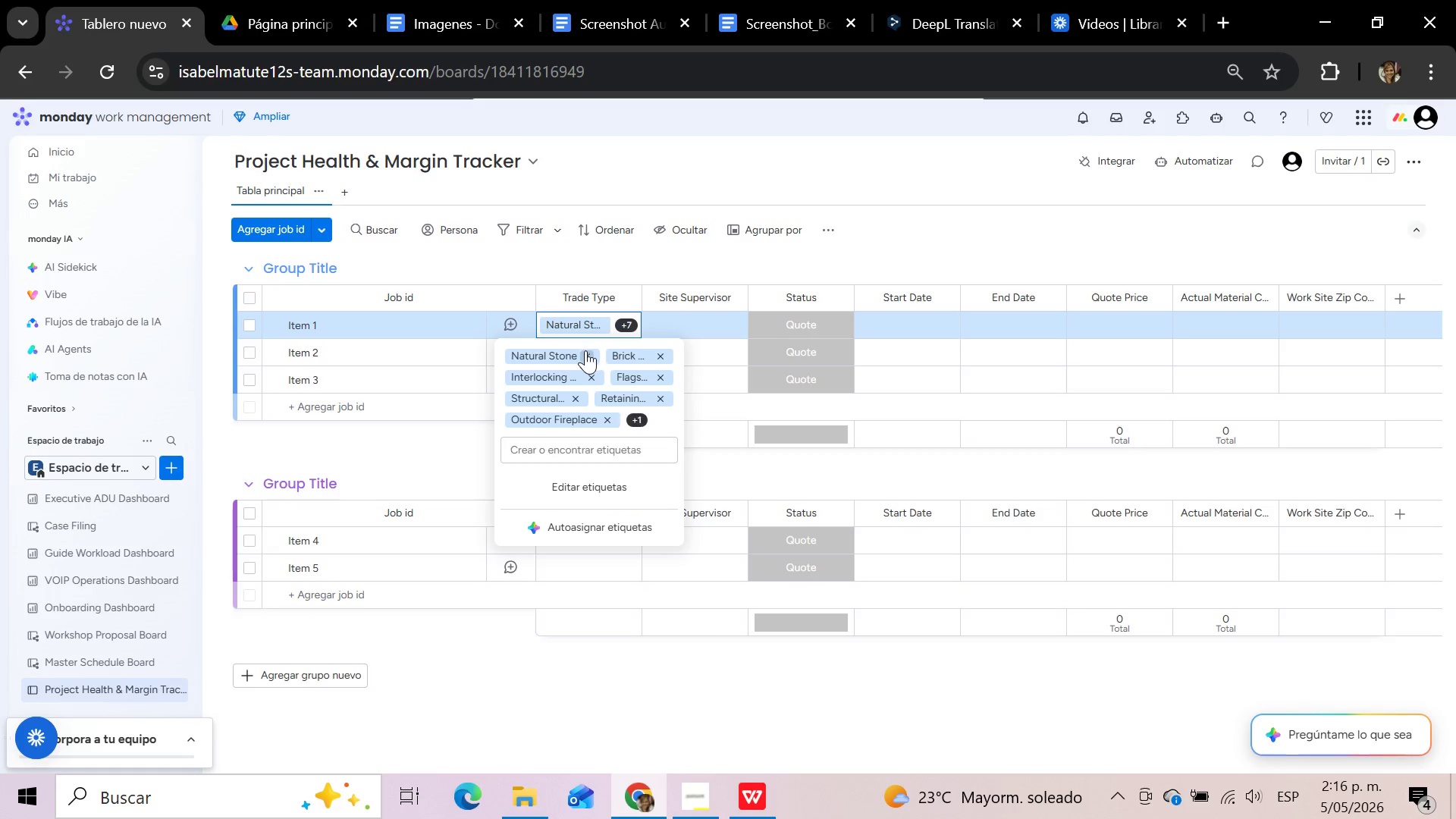 
left_click([588, 356])
 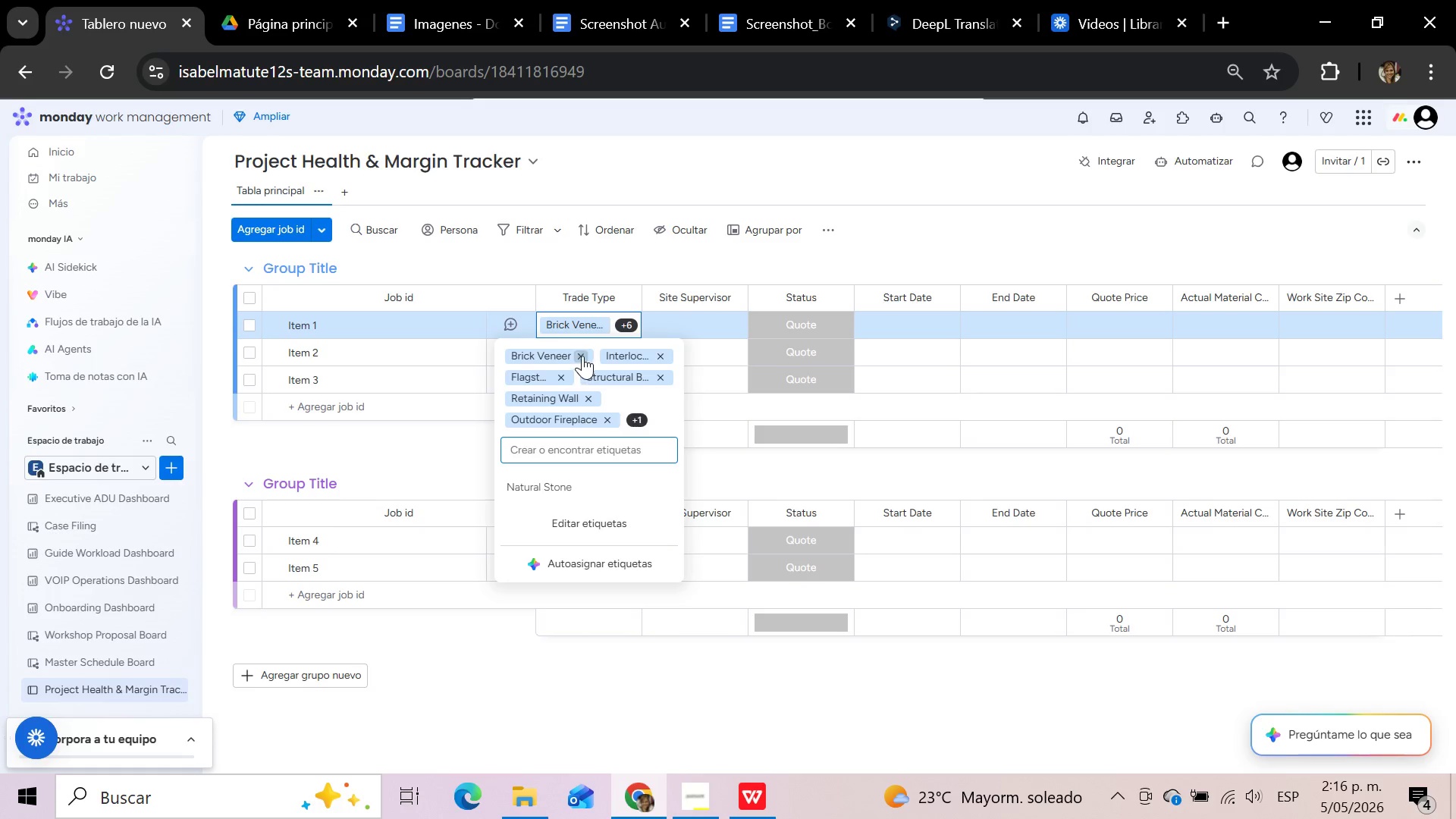 
left_click([579, 358])
 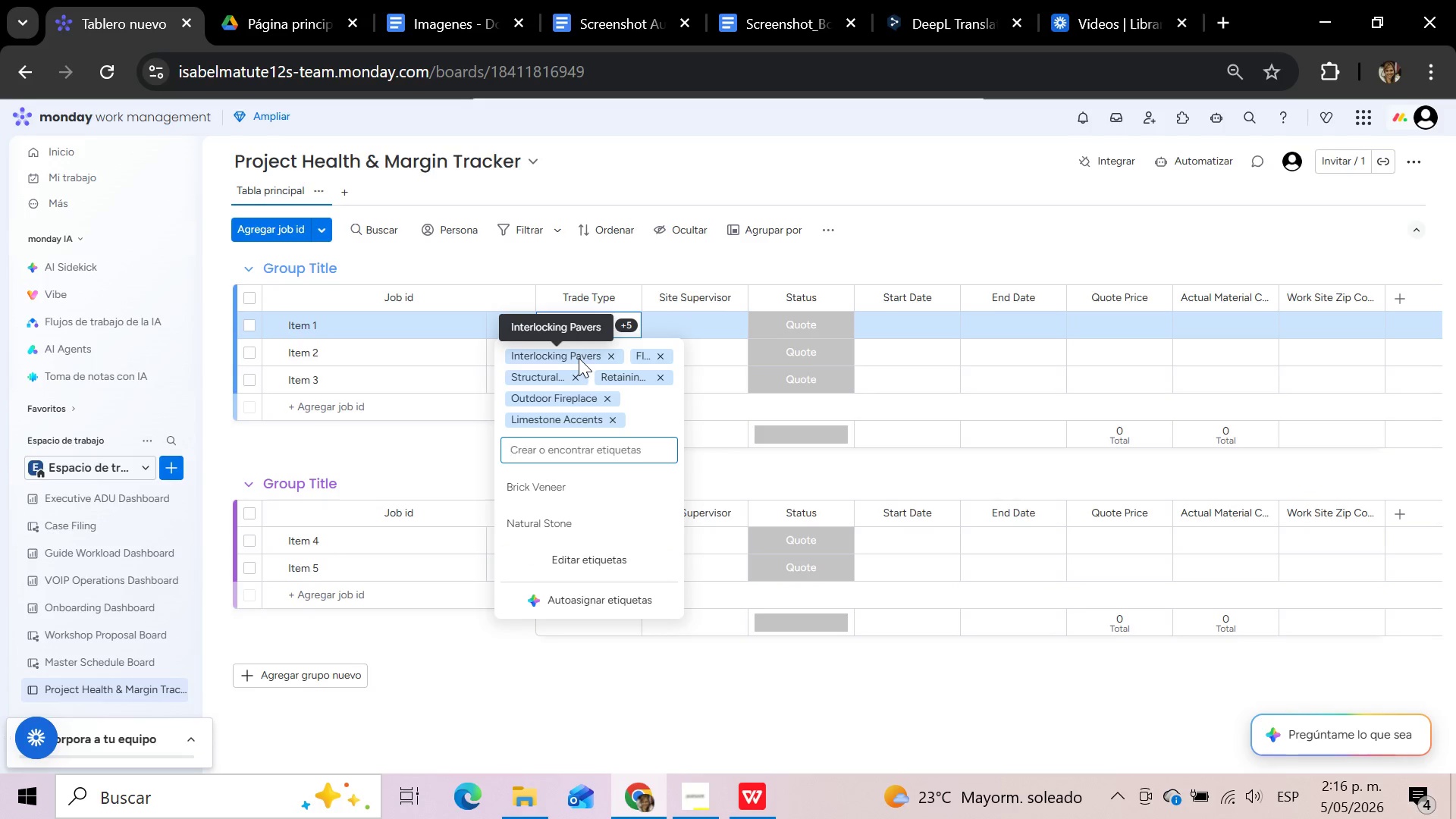 
wait(11.22)
 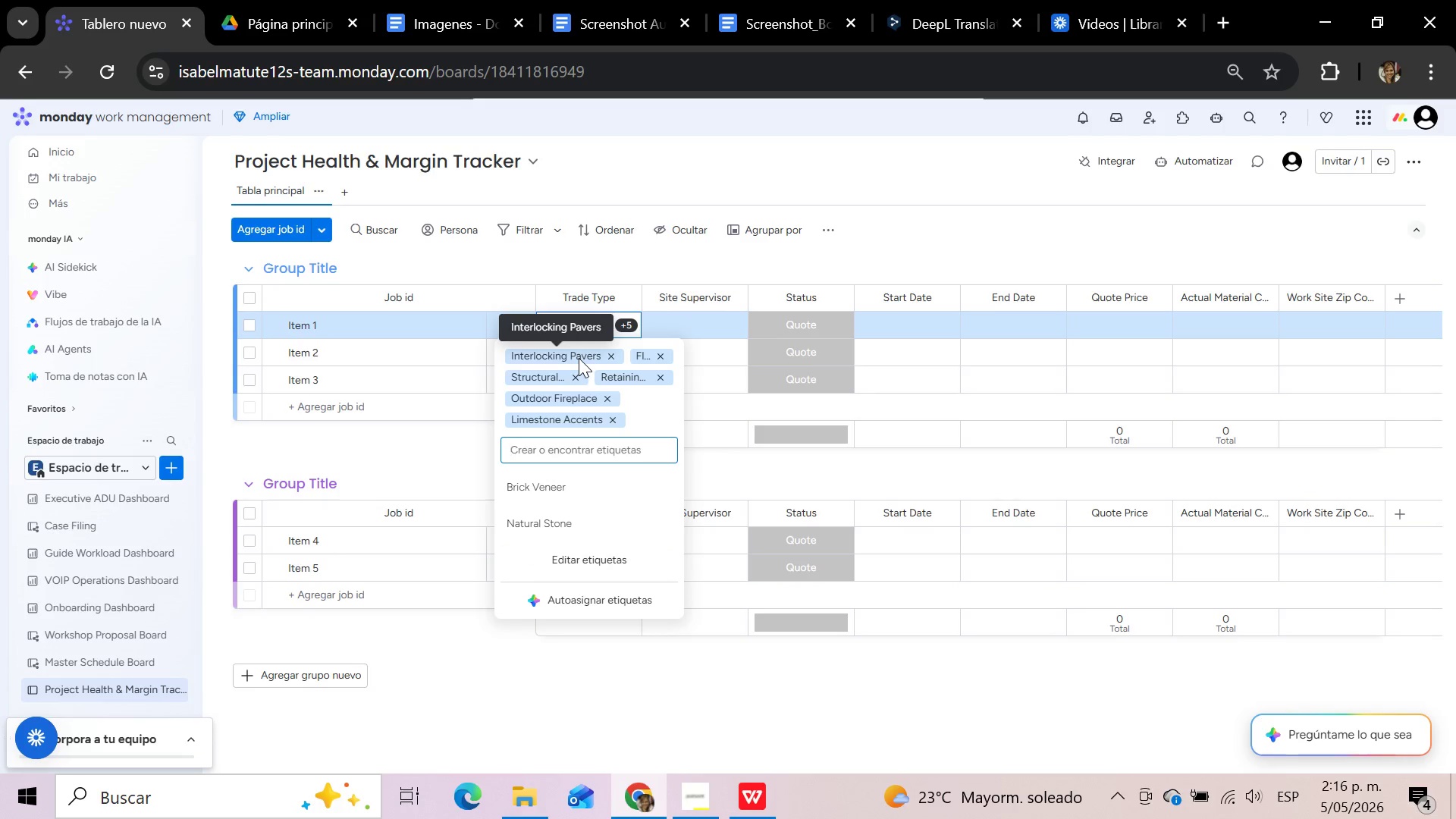 
left_click([614, 420])
 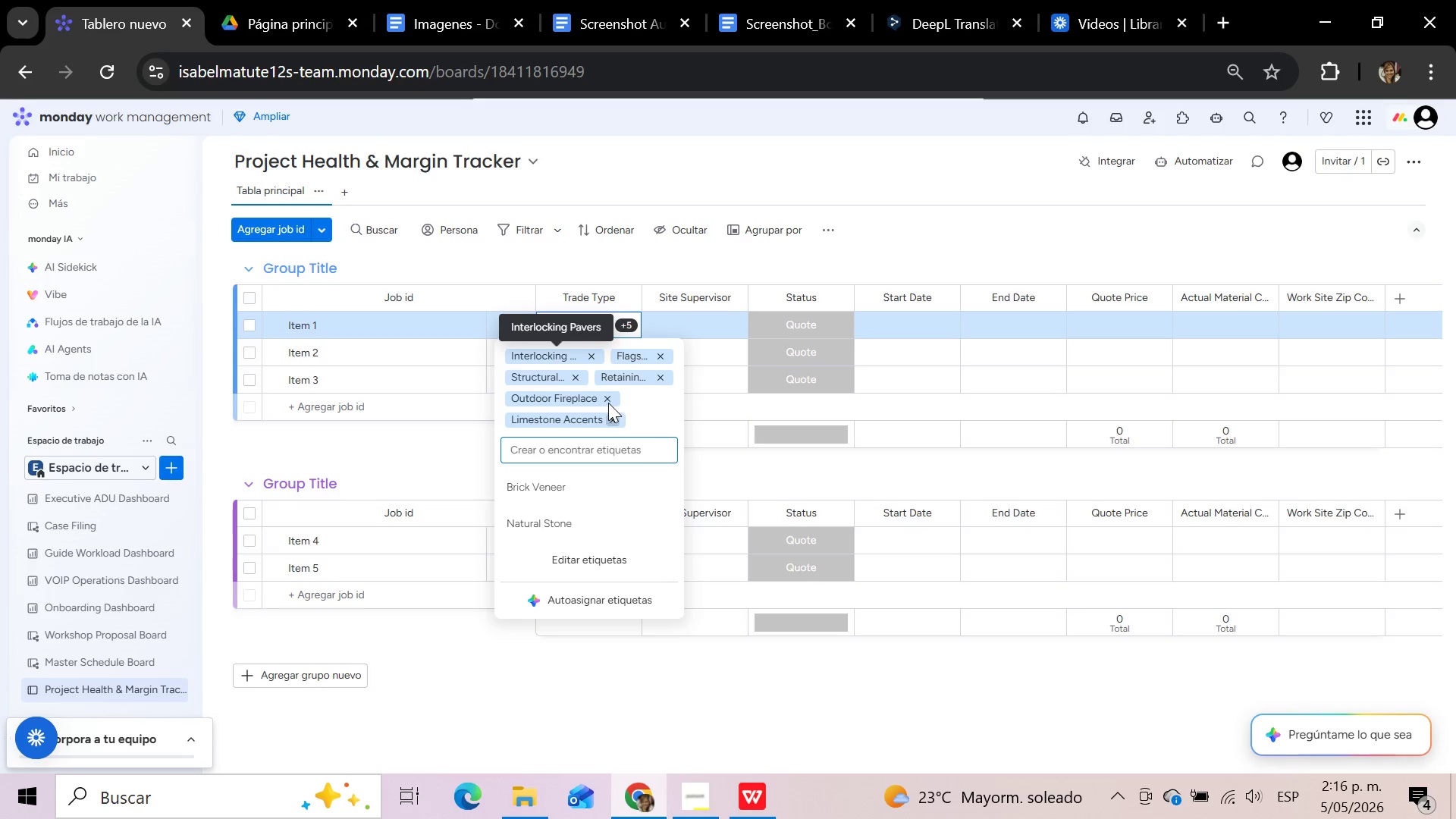 
left_click([608, 401])
 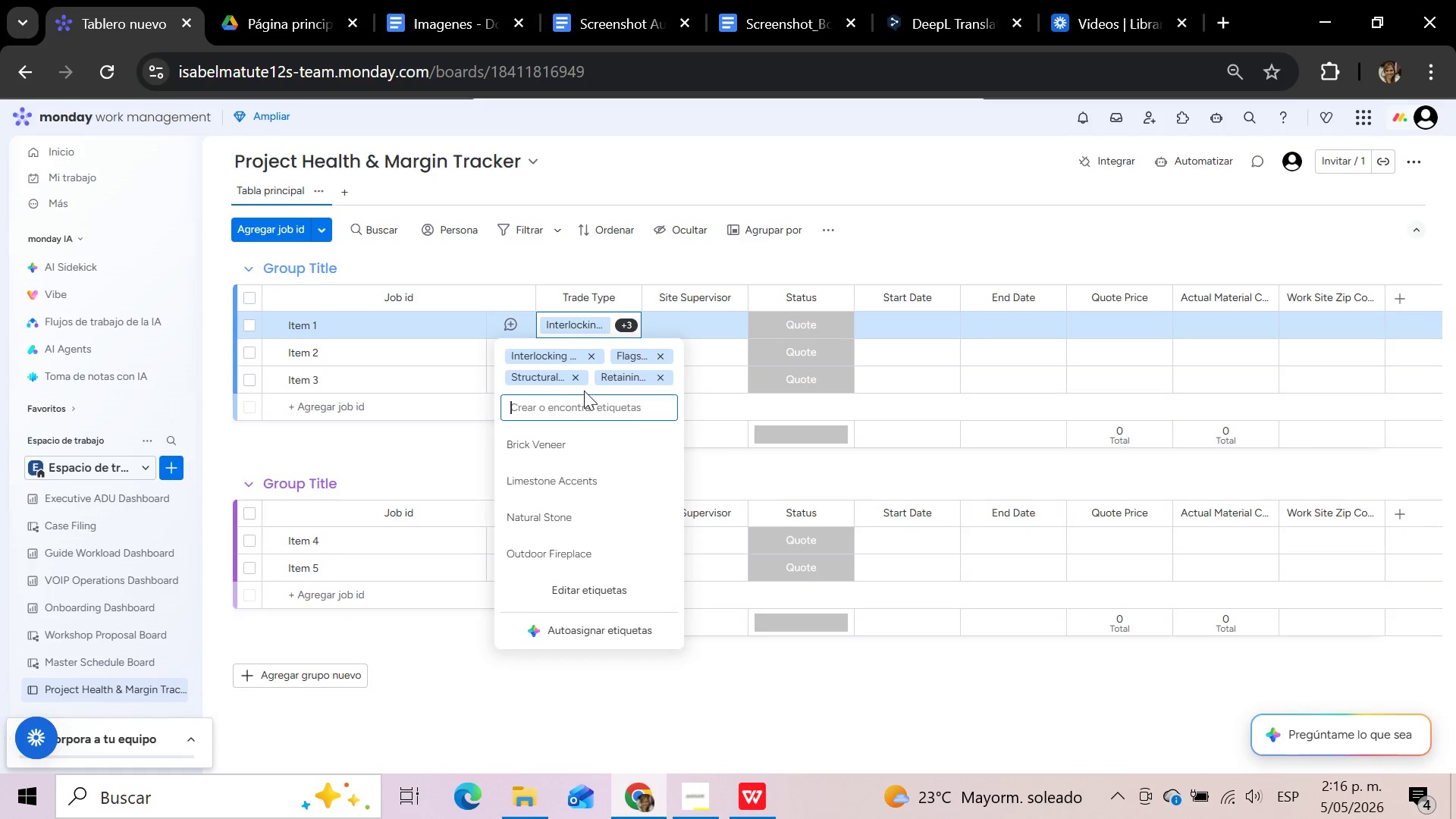 
left_click([576, 376])
 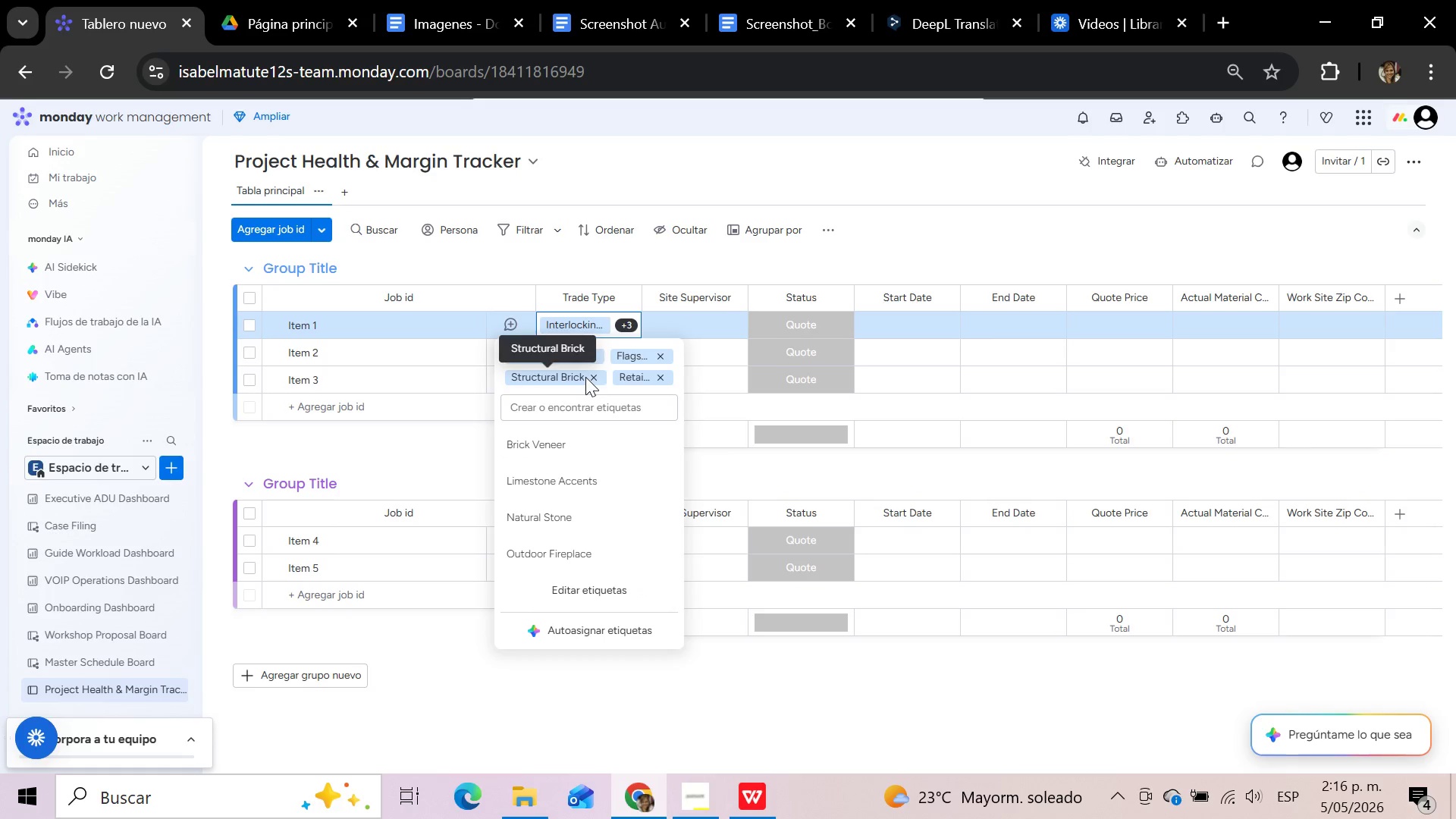 
left_click([592, 377])
 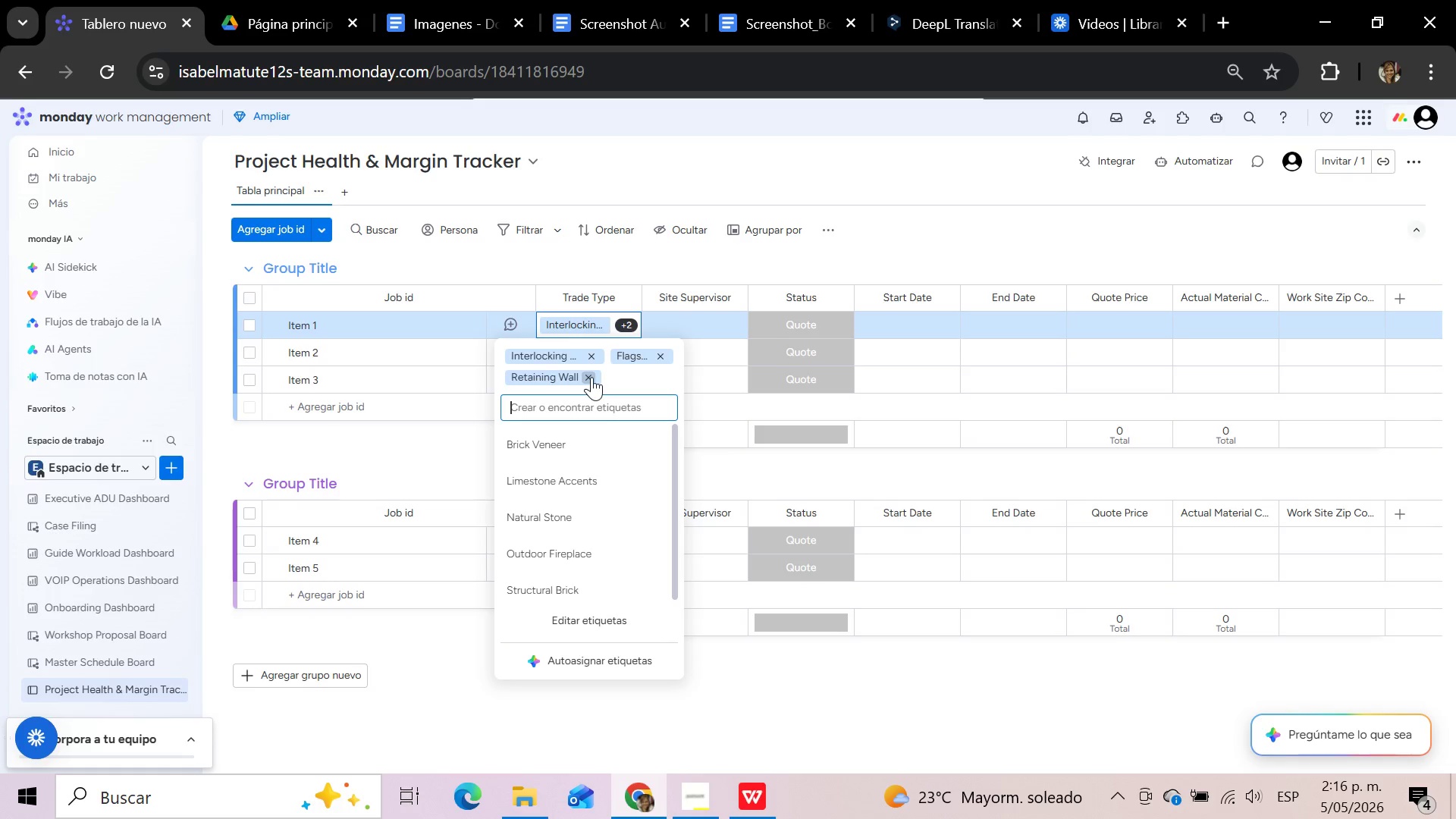 
left_click([592, 377])
 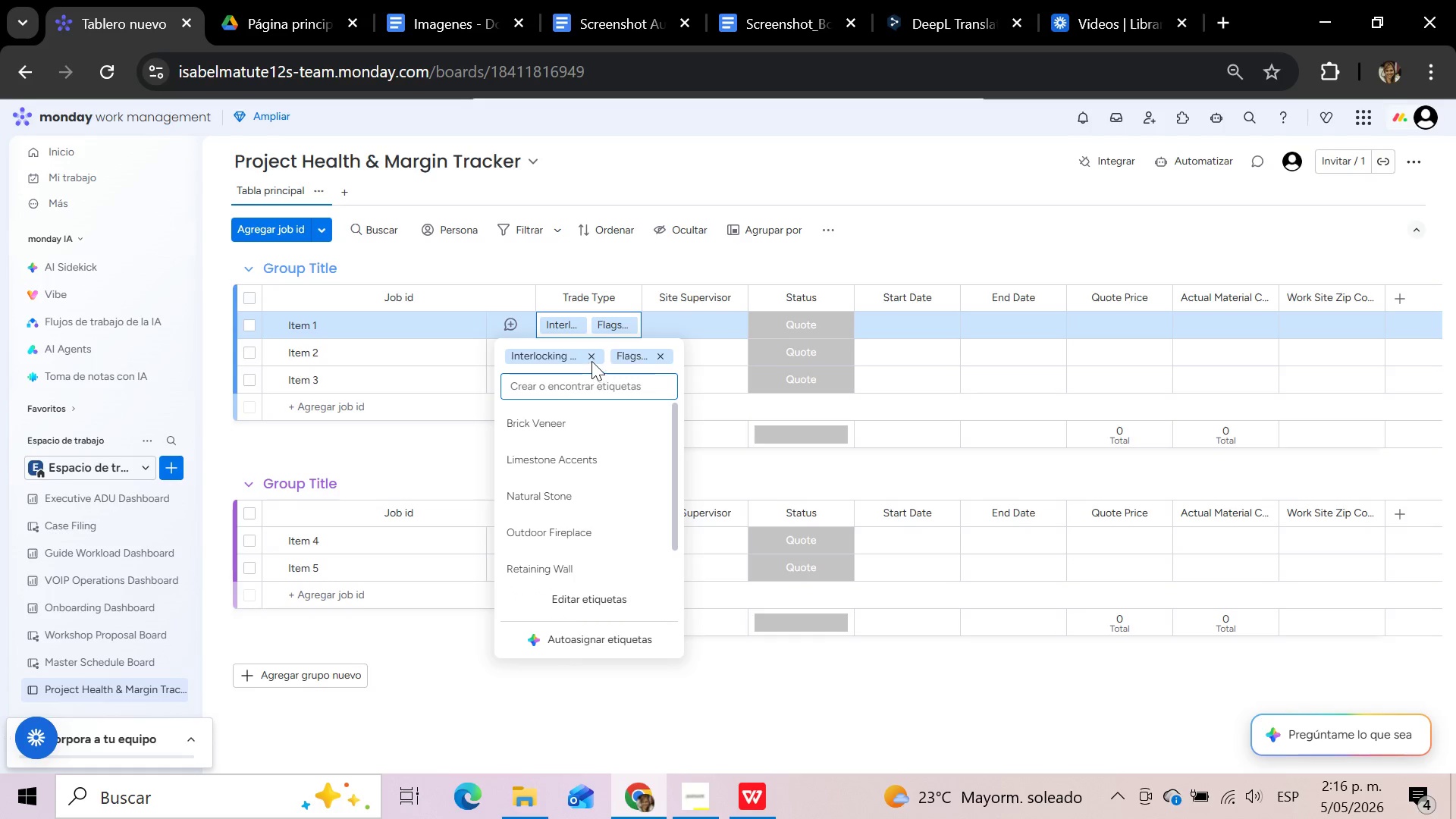 
left_click([587, 355])
 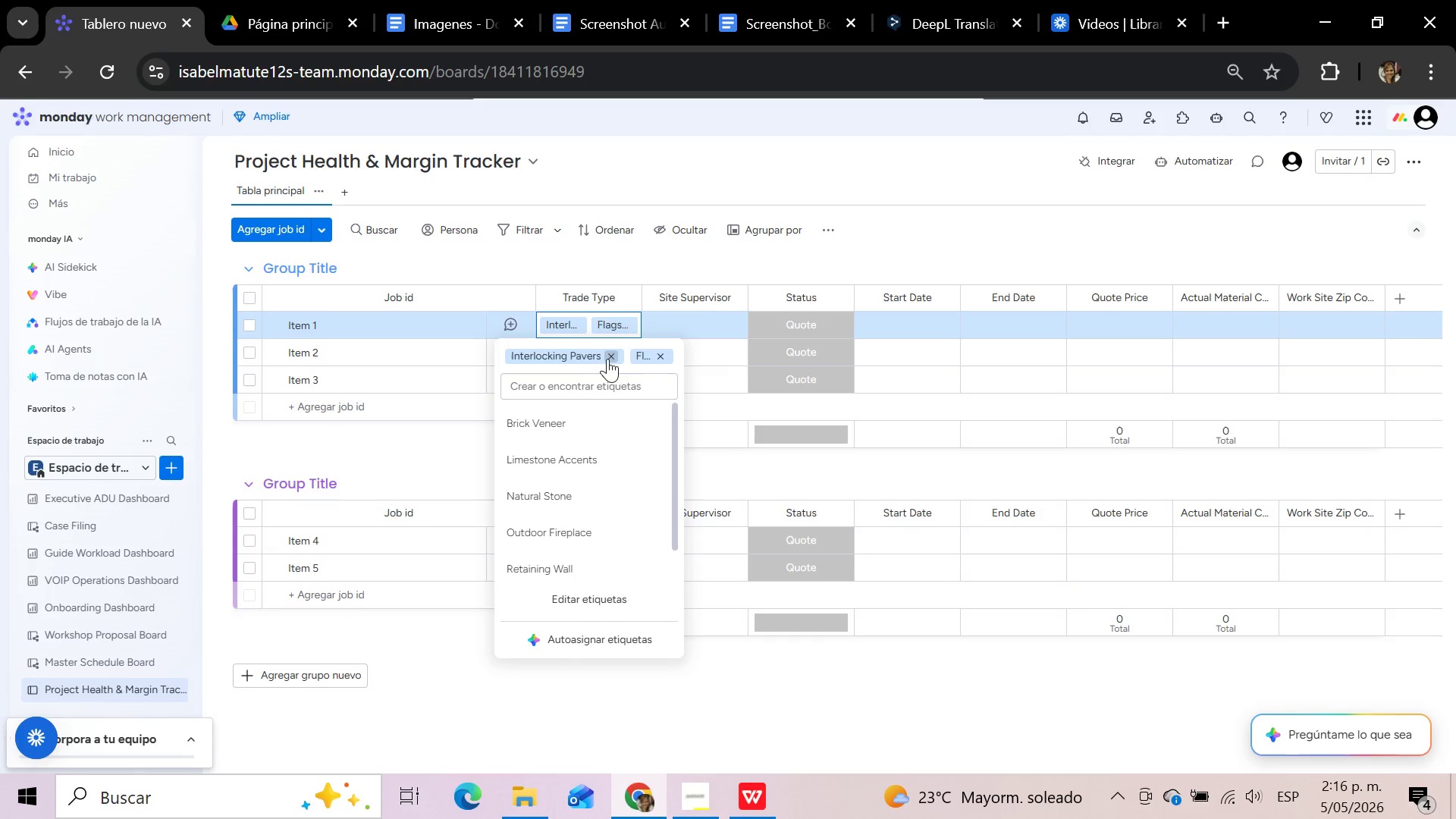 
left_click([617, 359])
 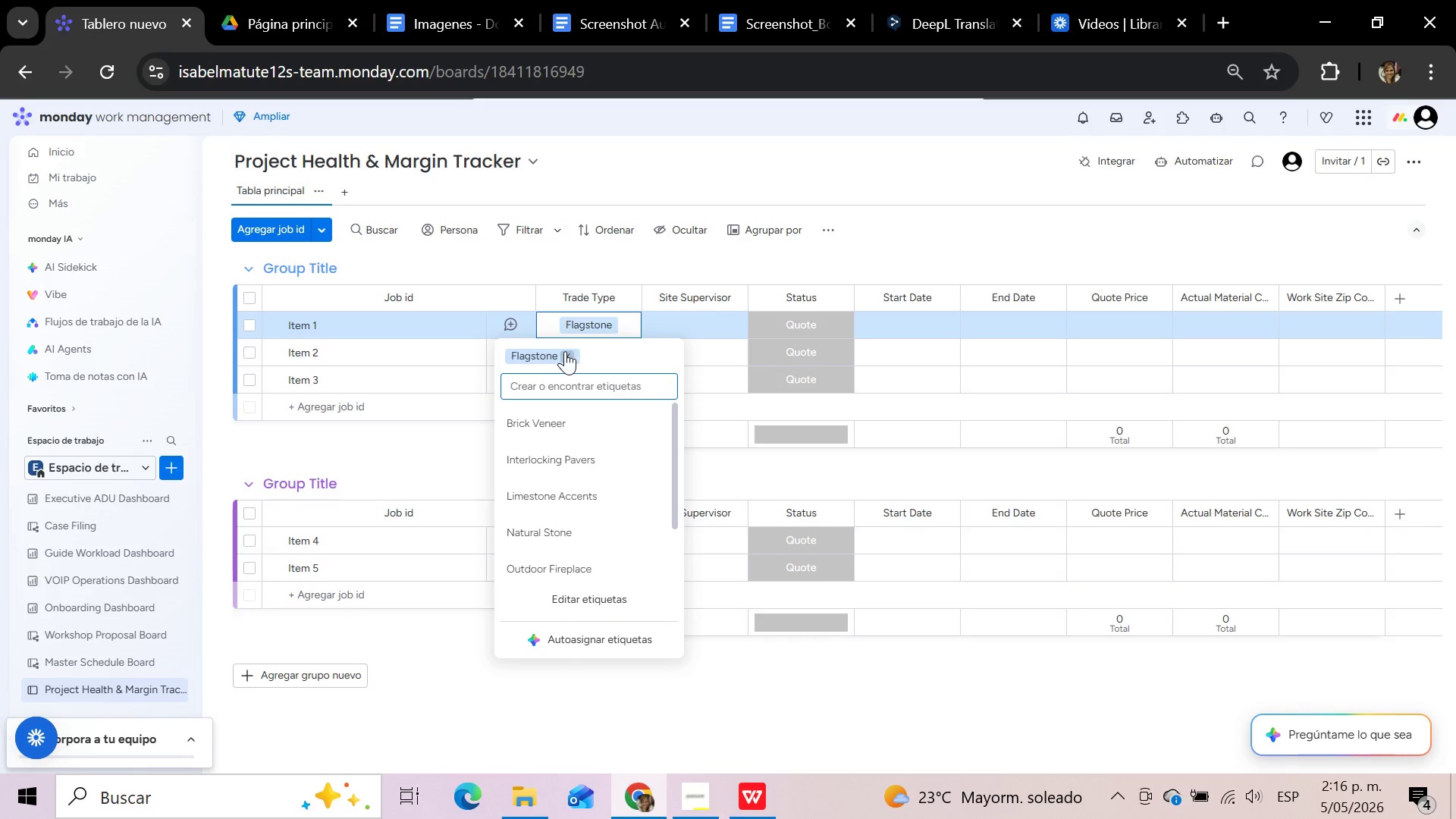 
left_click([566, 359])
 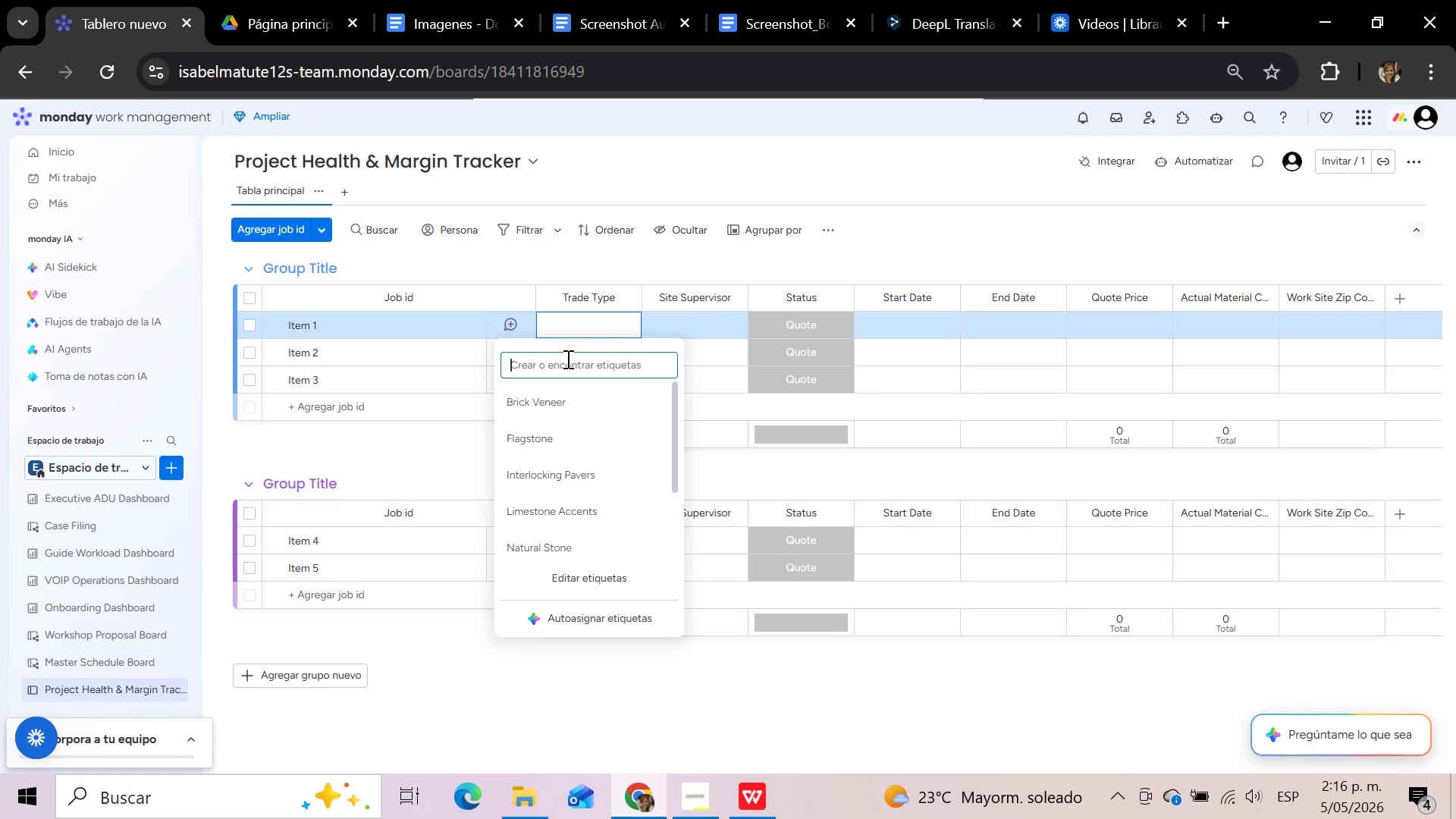 
wait(9.55)
 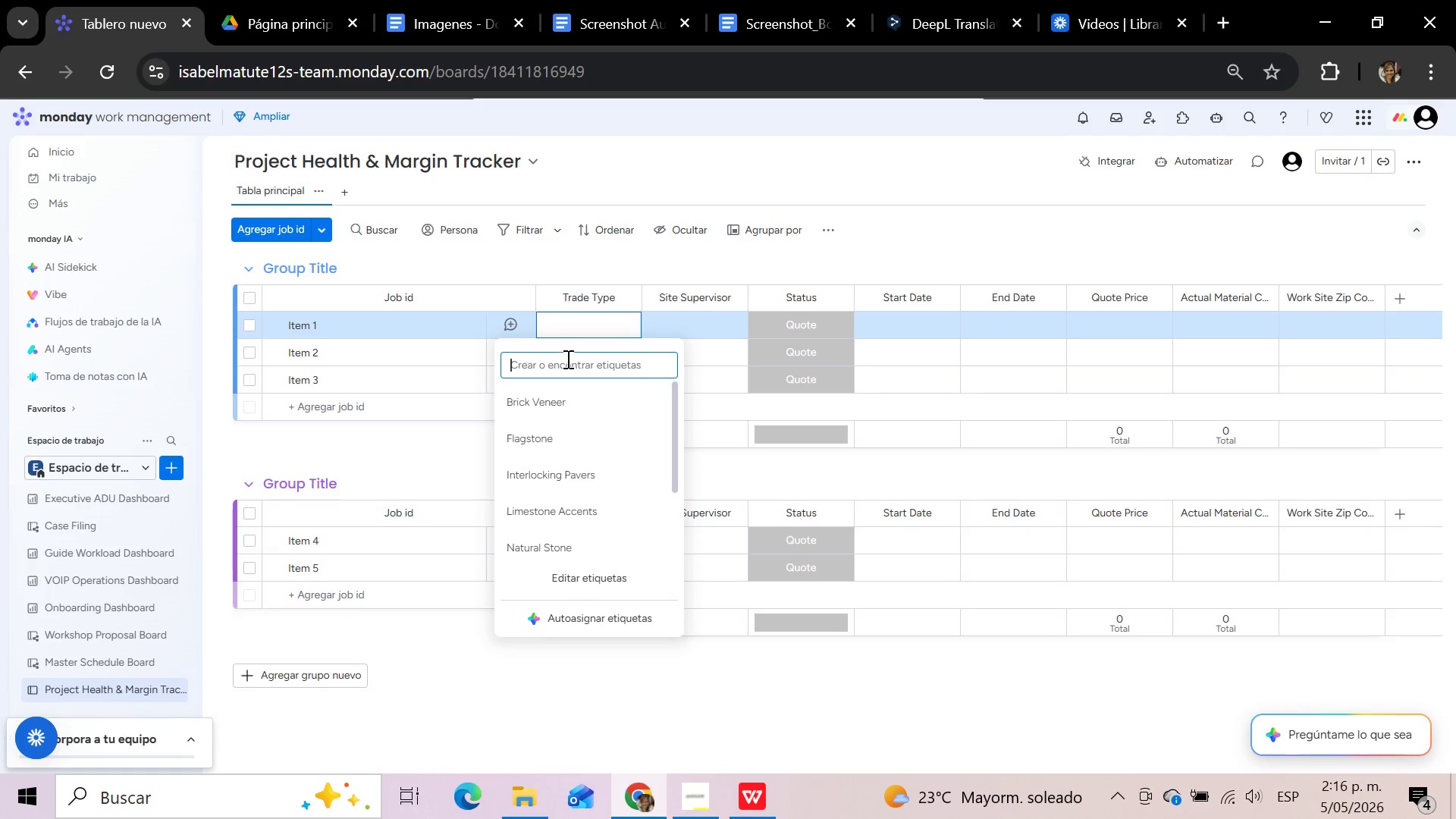 
left_click([947, 238])
 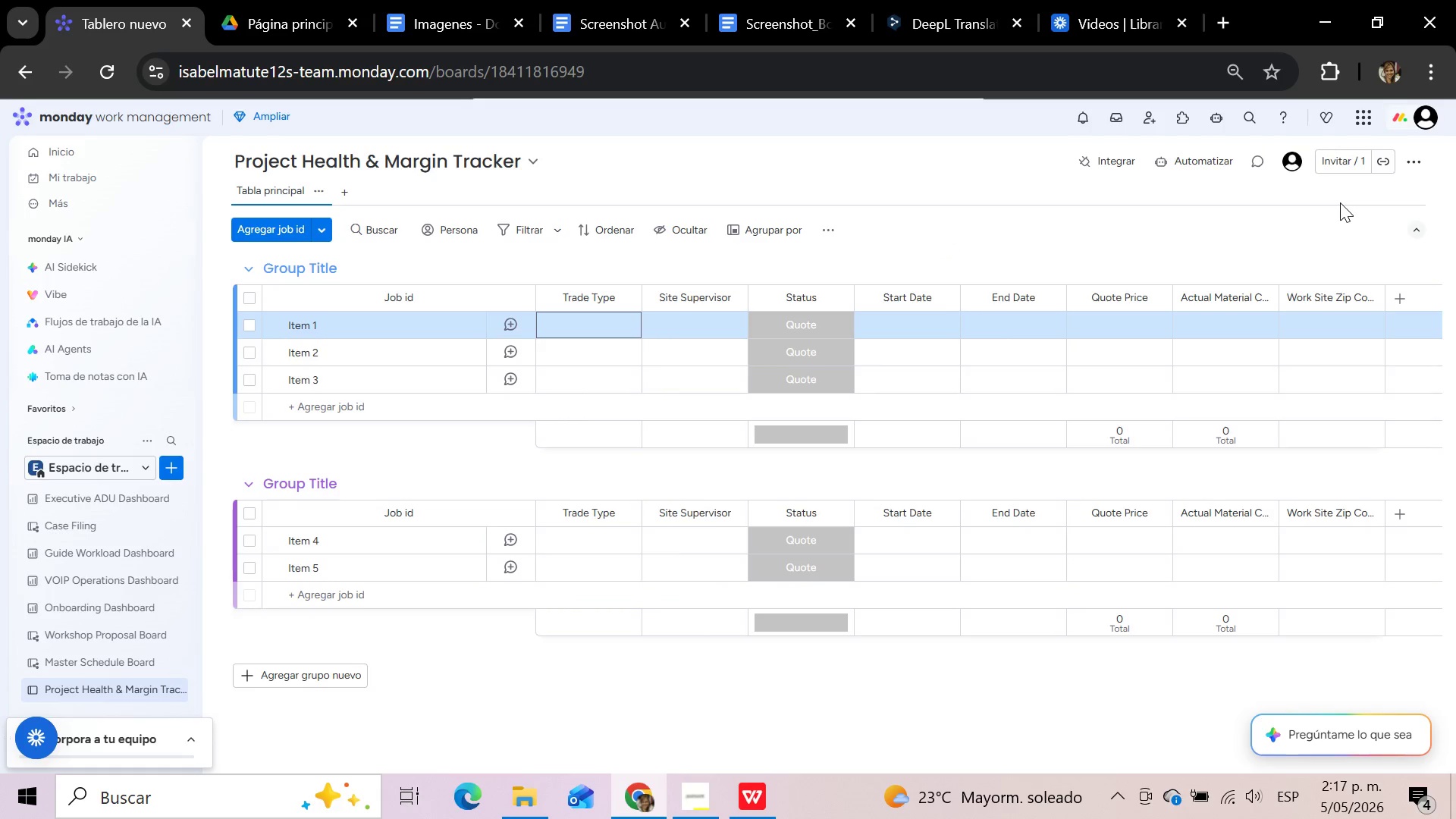 
left_click([1418, 164])
 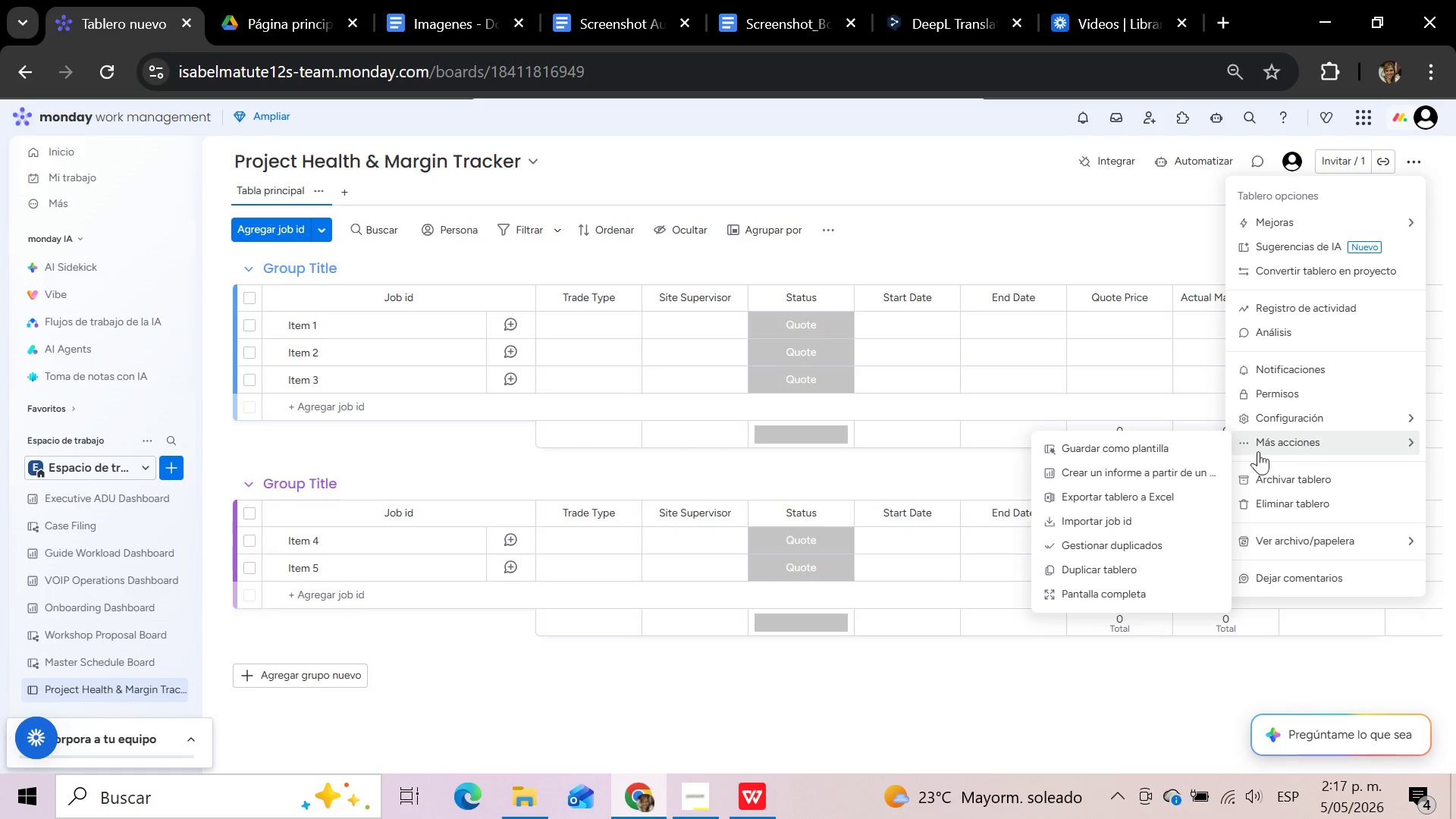 
left_click([1090, 523])
 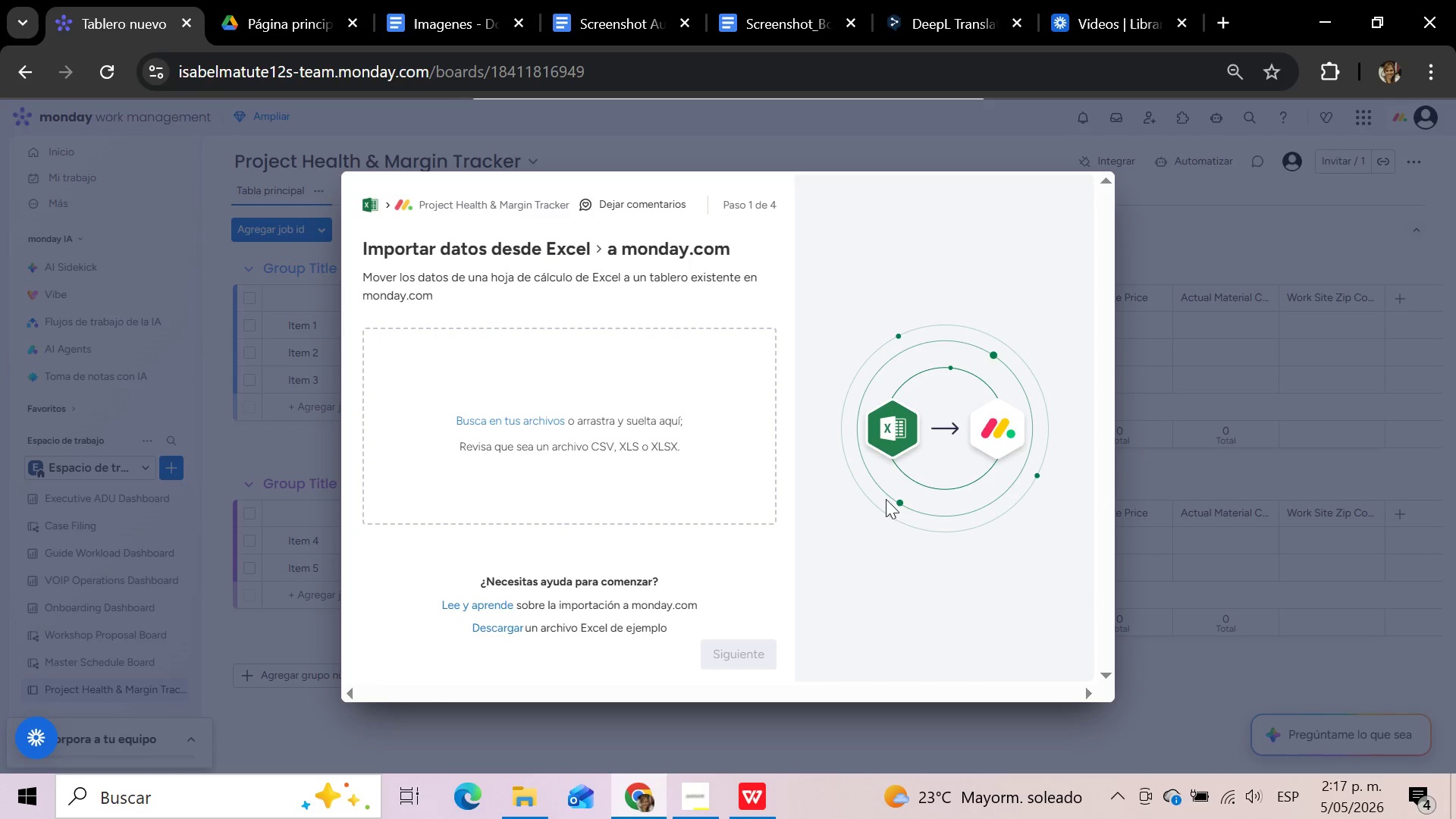 
left_click([535, 420])
 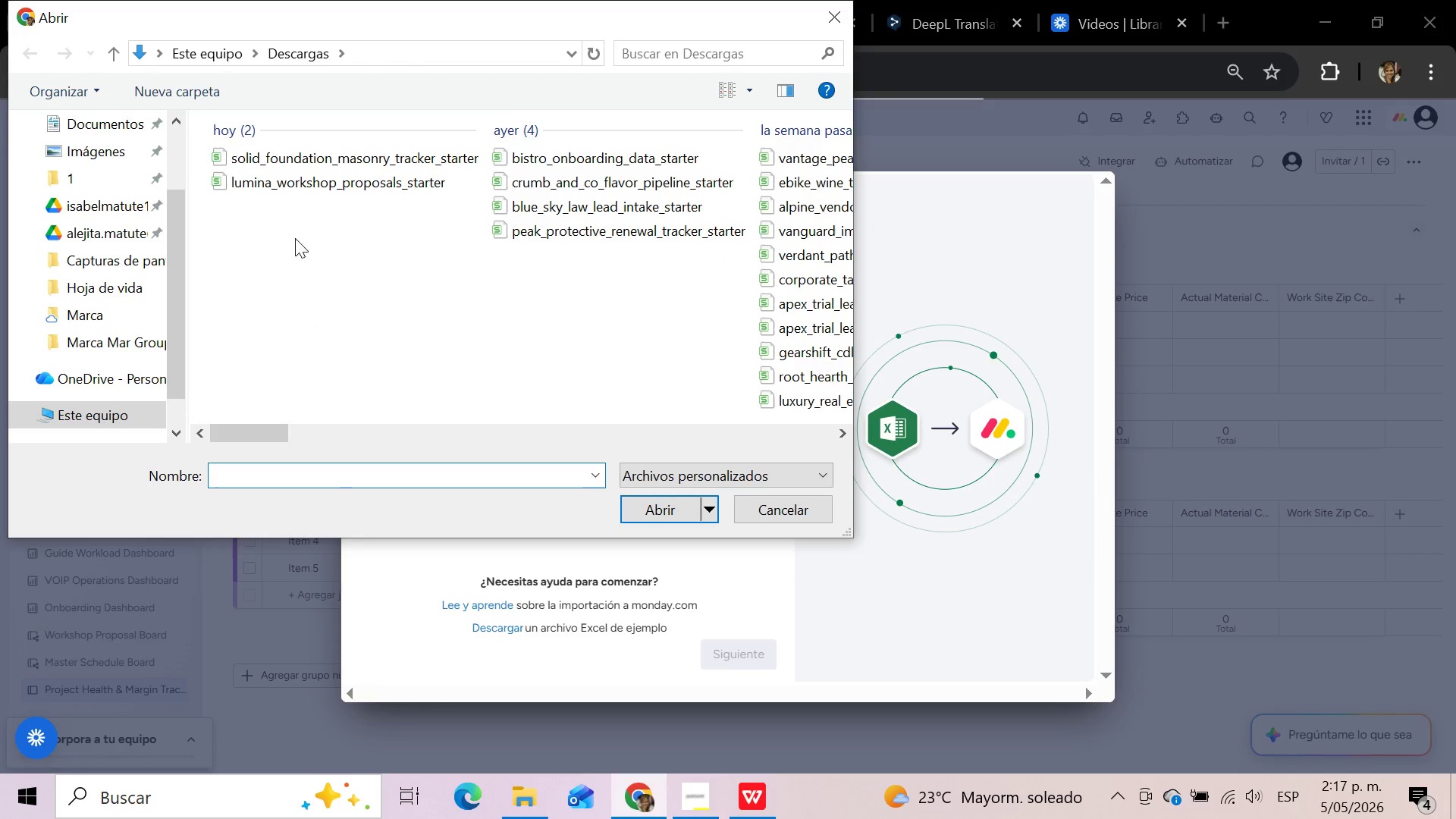 
left_click([301, 158])
 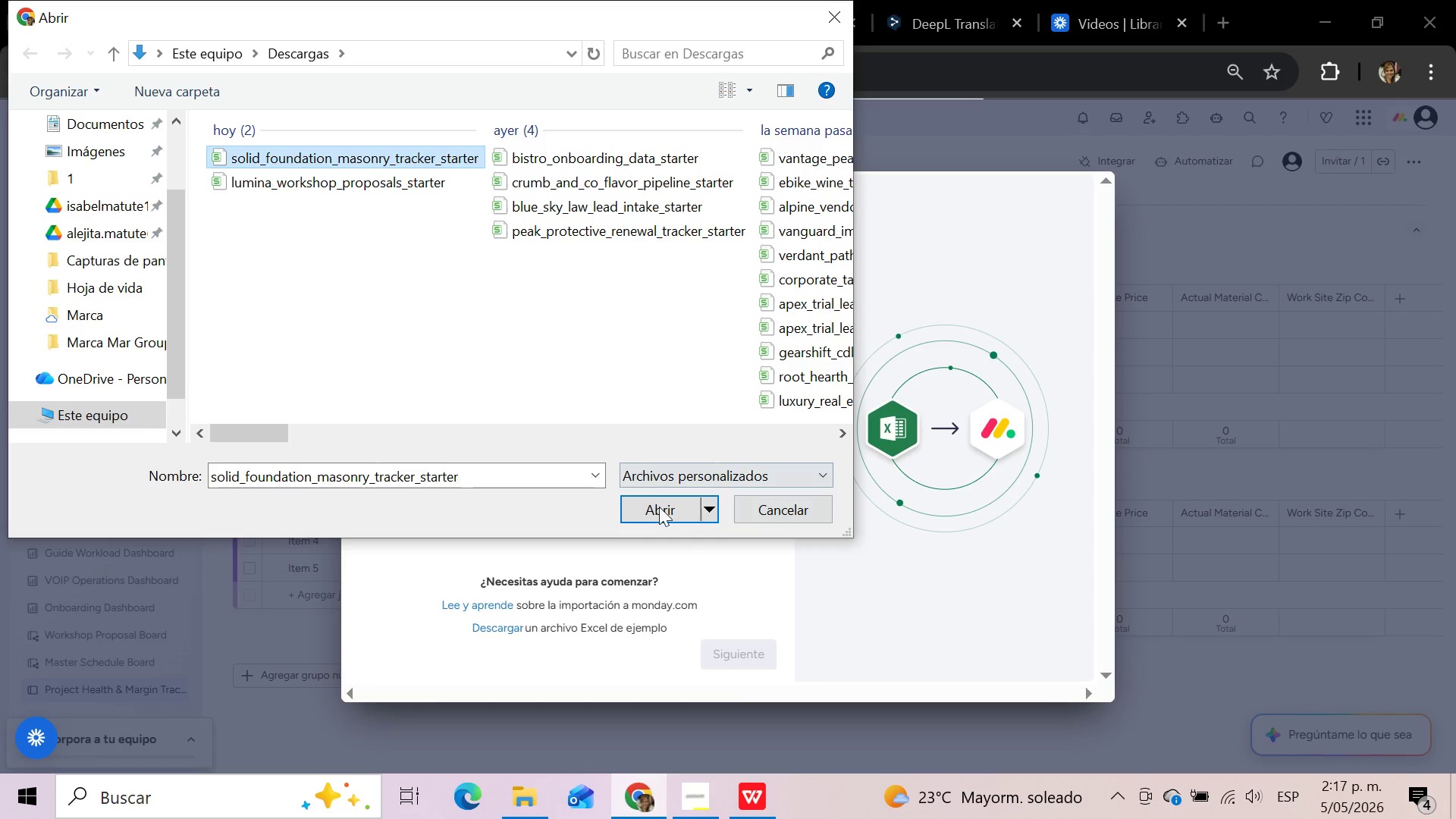 
left_click([653, 507])
 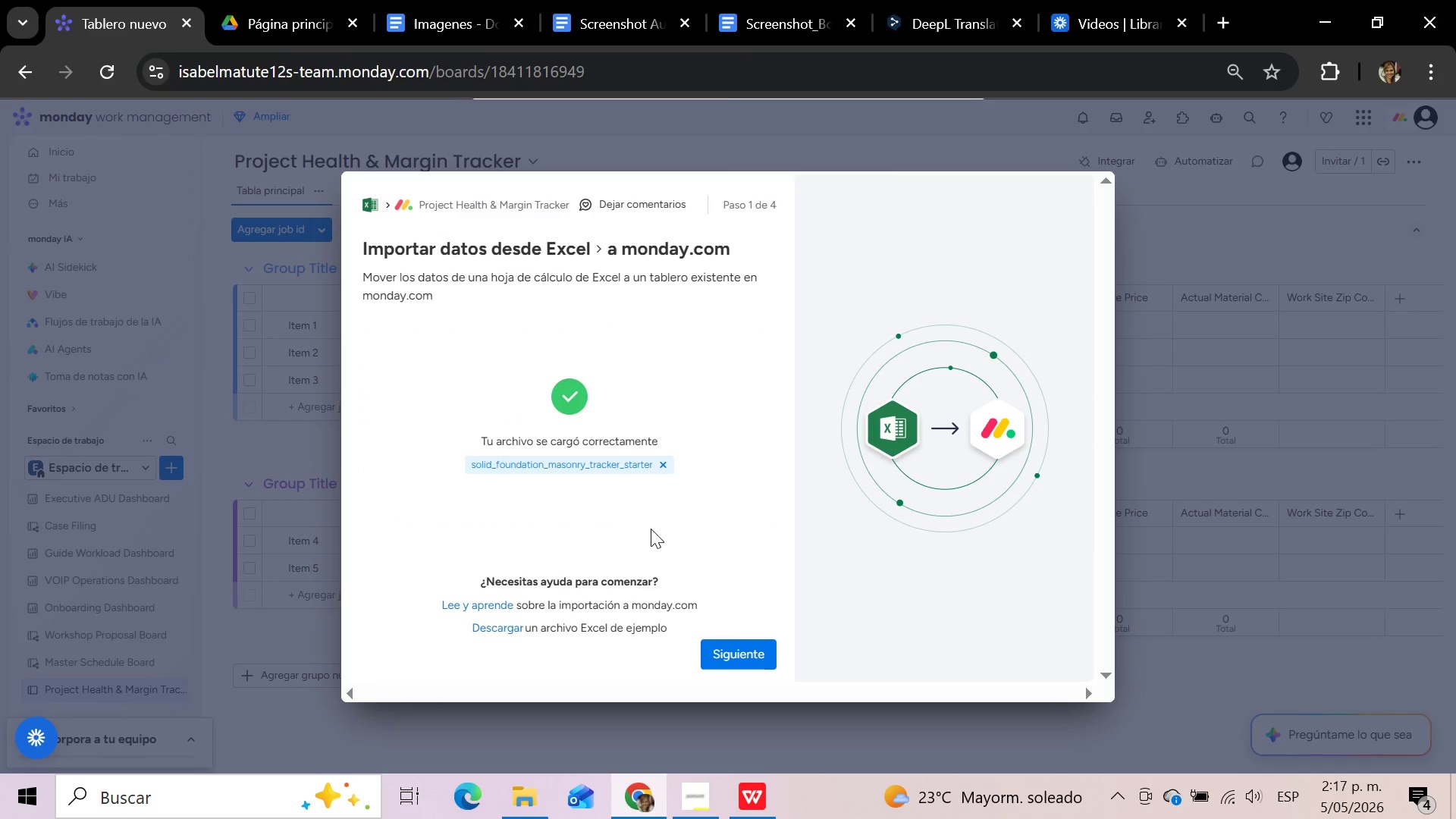 
left_click([713, 657])
 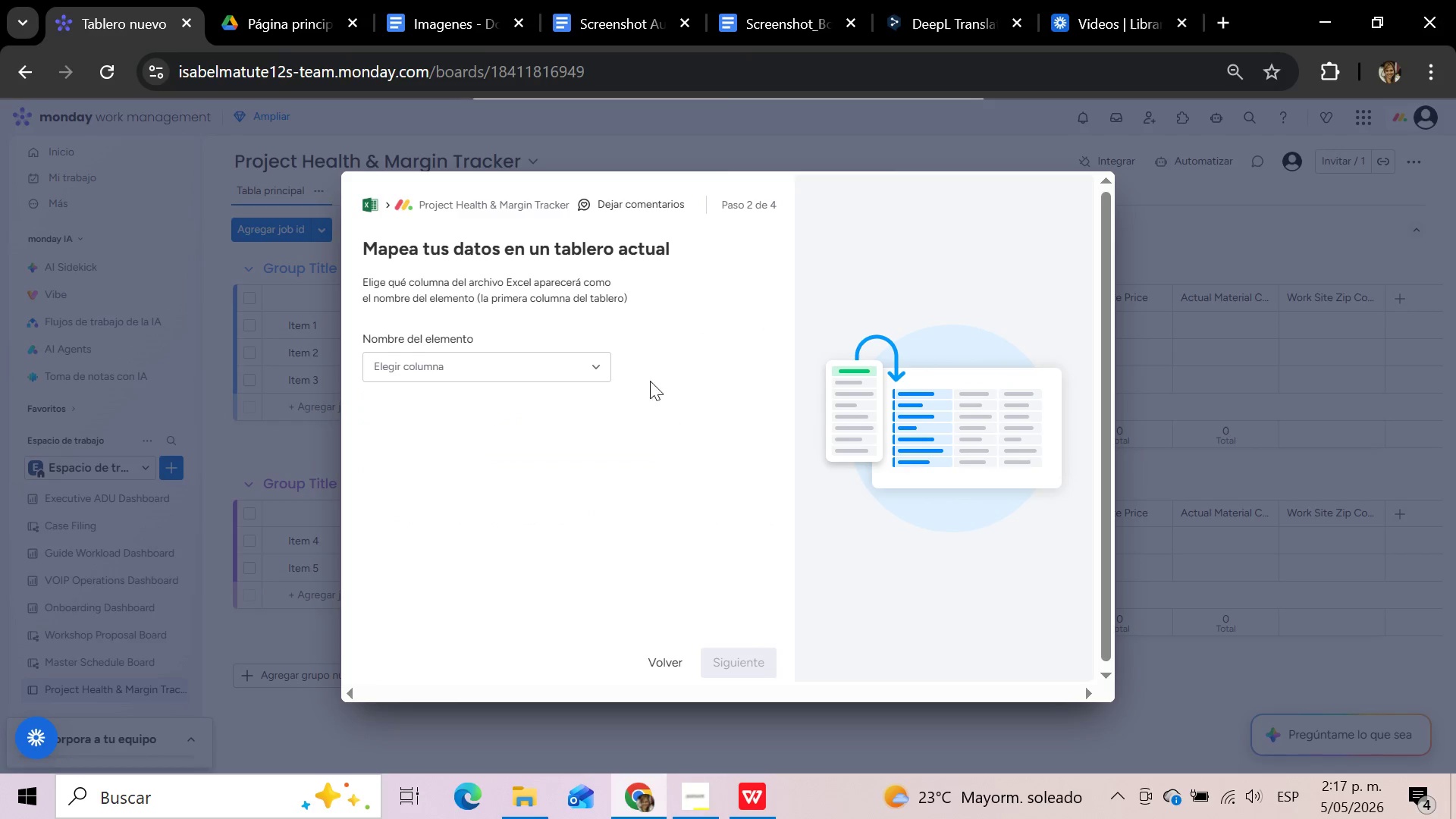 
left_click([592, 365])
 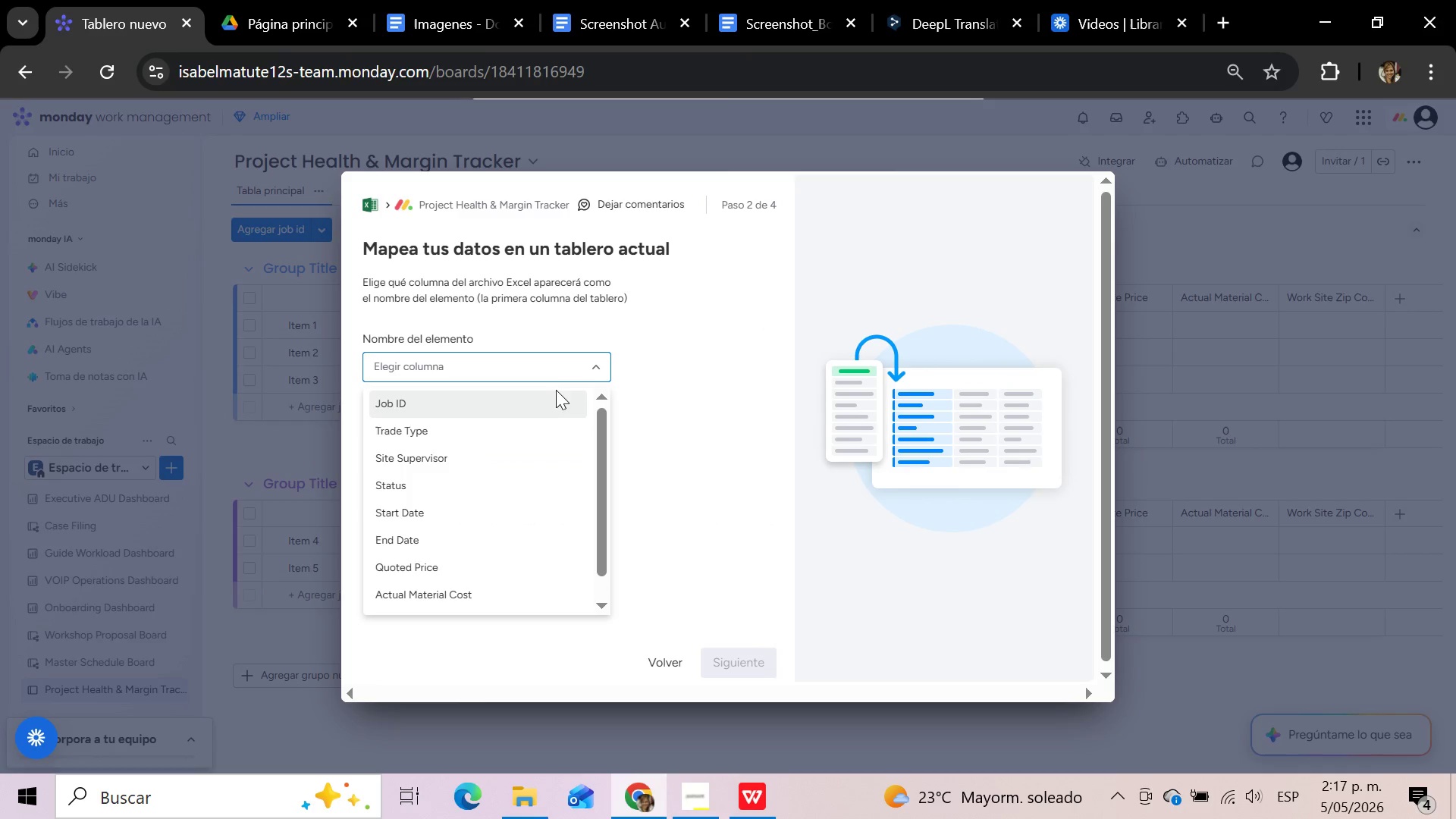 
left_click([545, 403])
 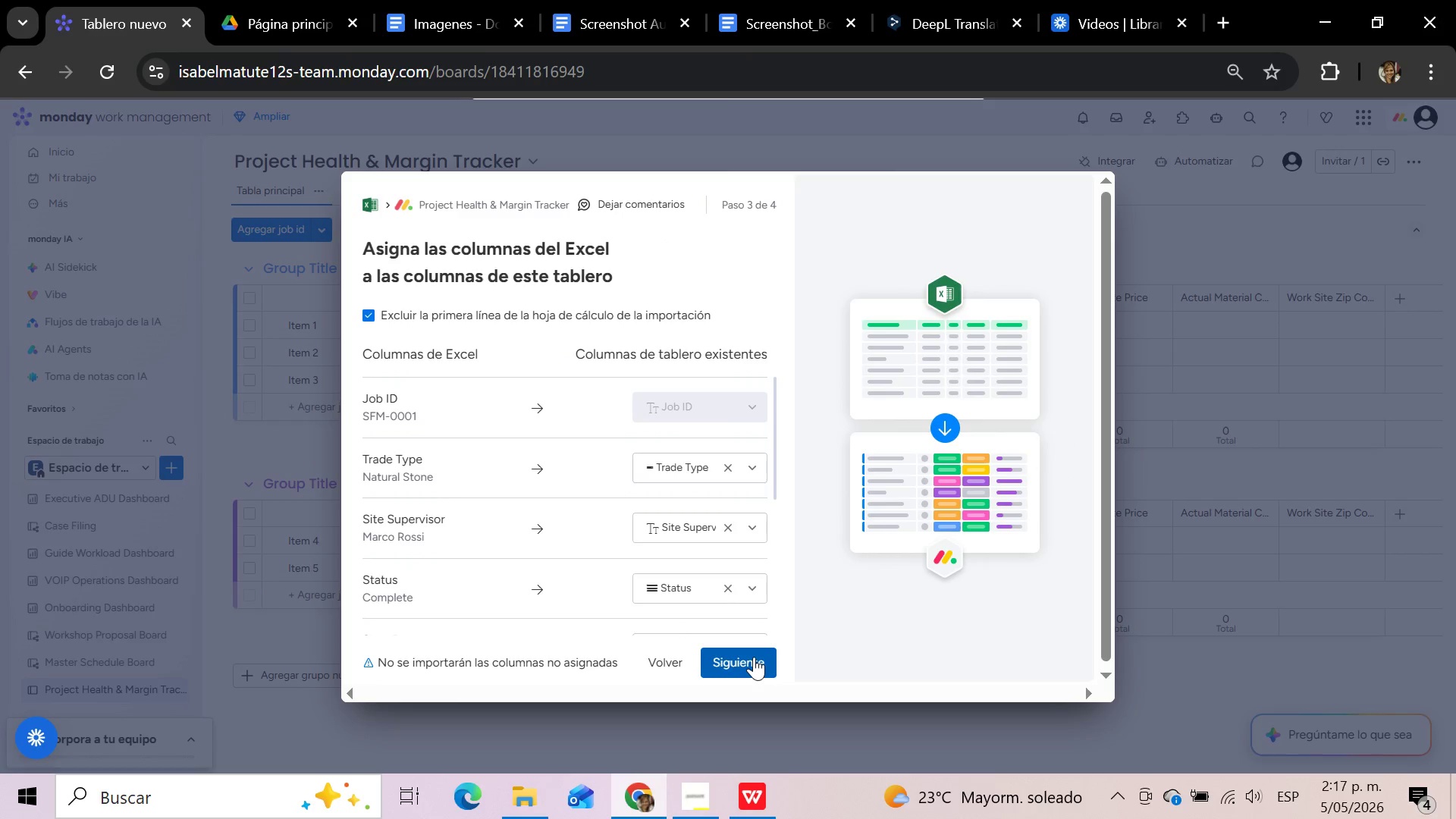 
scroll: coordinate [764, 506], scroll_direction: down, amount: 2.0
 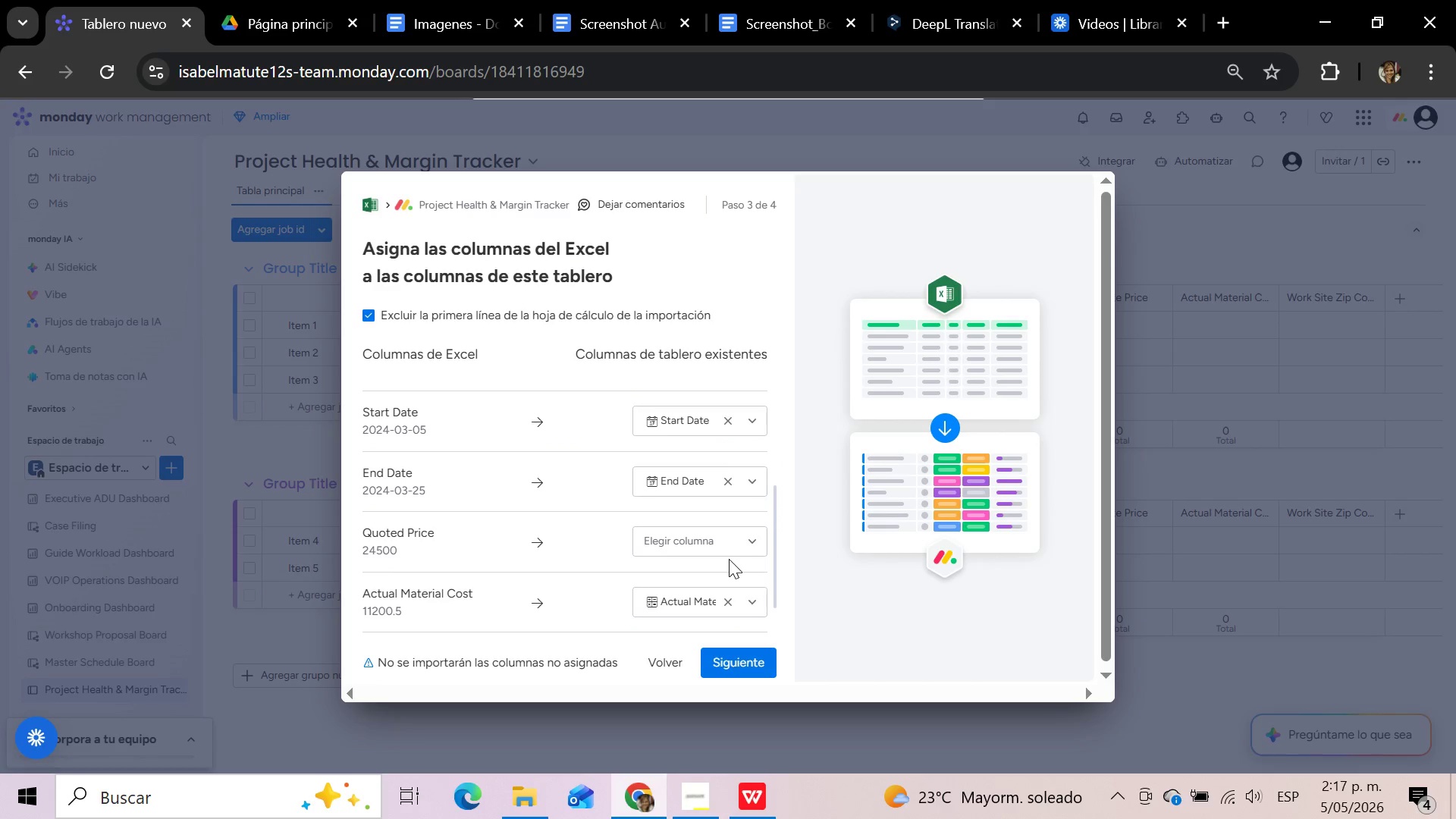 
left_click([735, 538])
 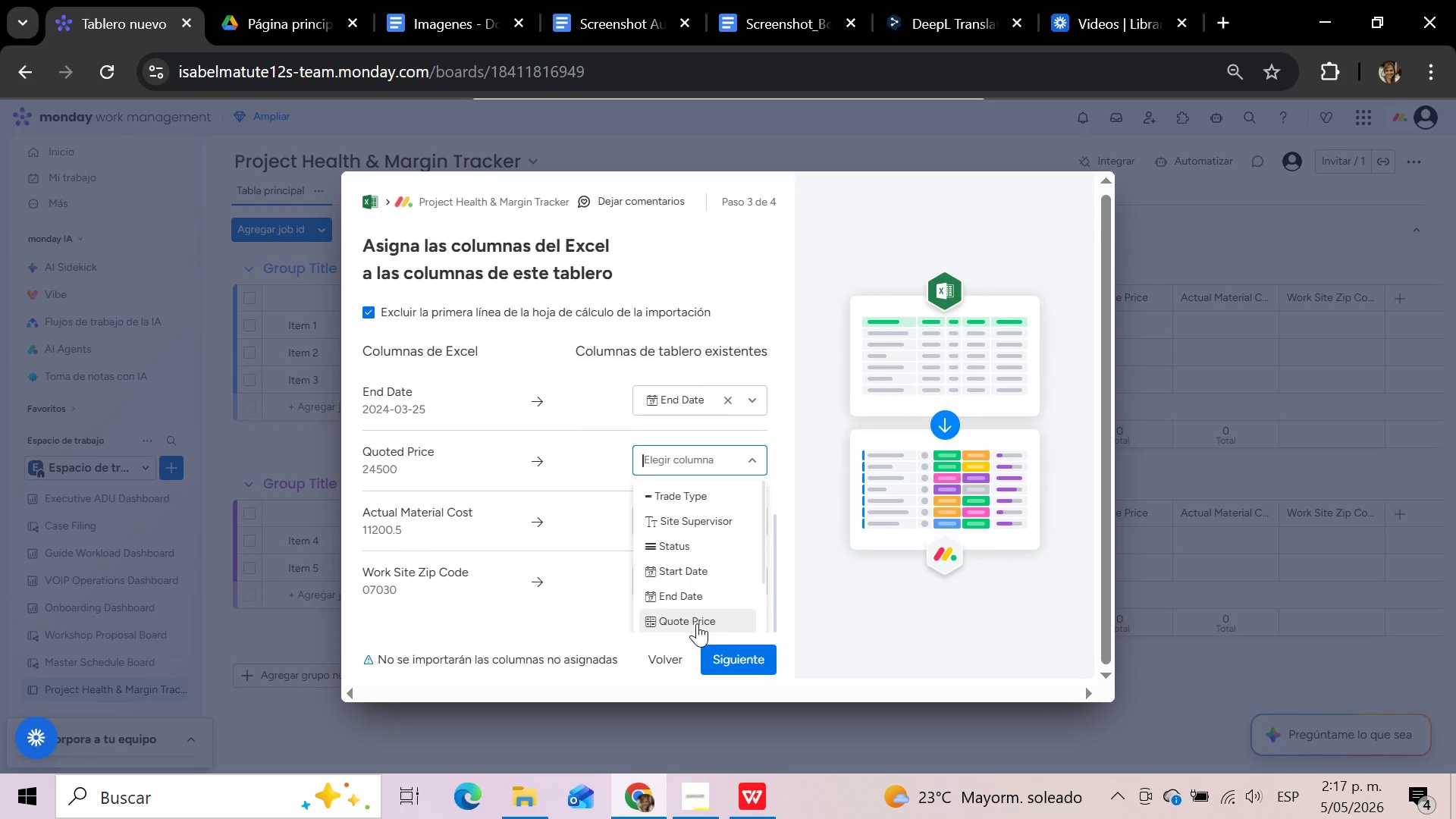 
left_click([697, 623])
 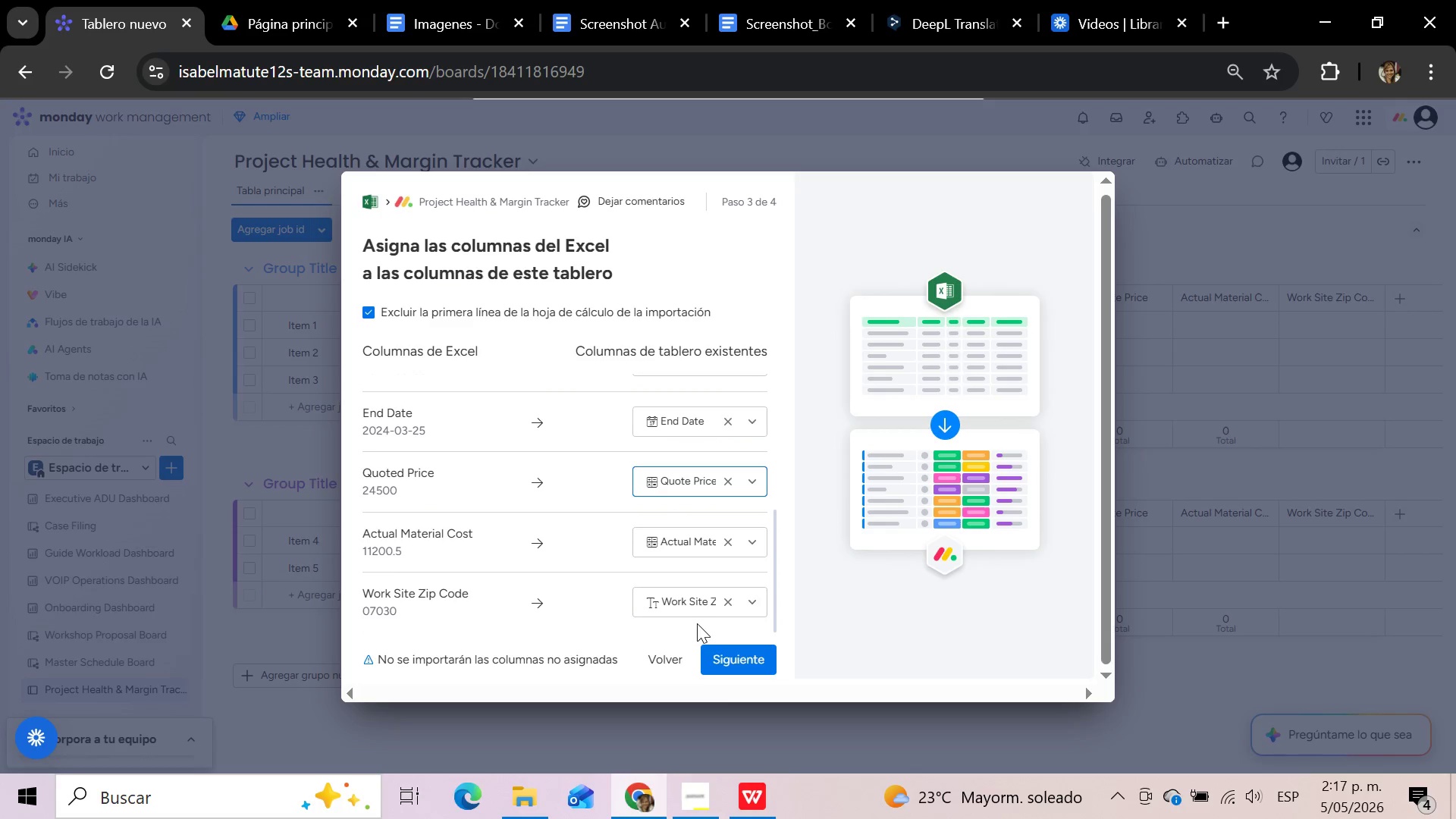 
scroll: coordinate [697, 623], scroll_direction: down, amount: 2.0
 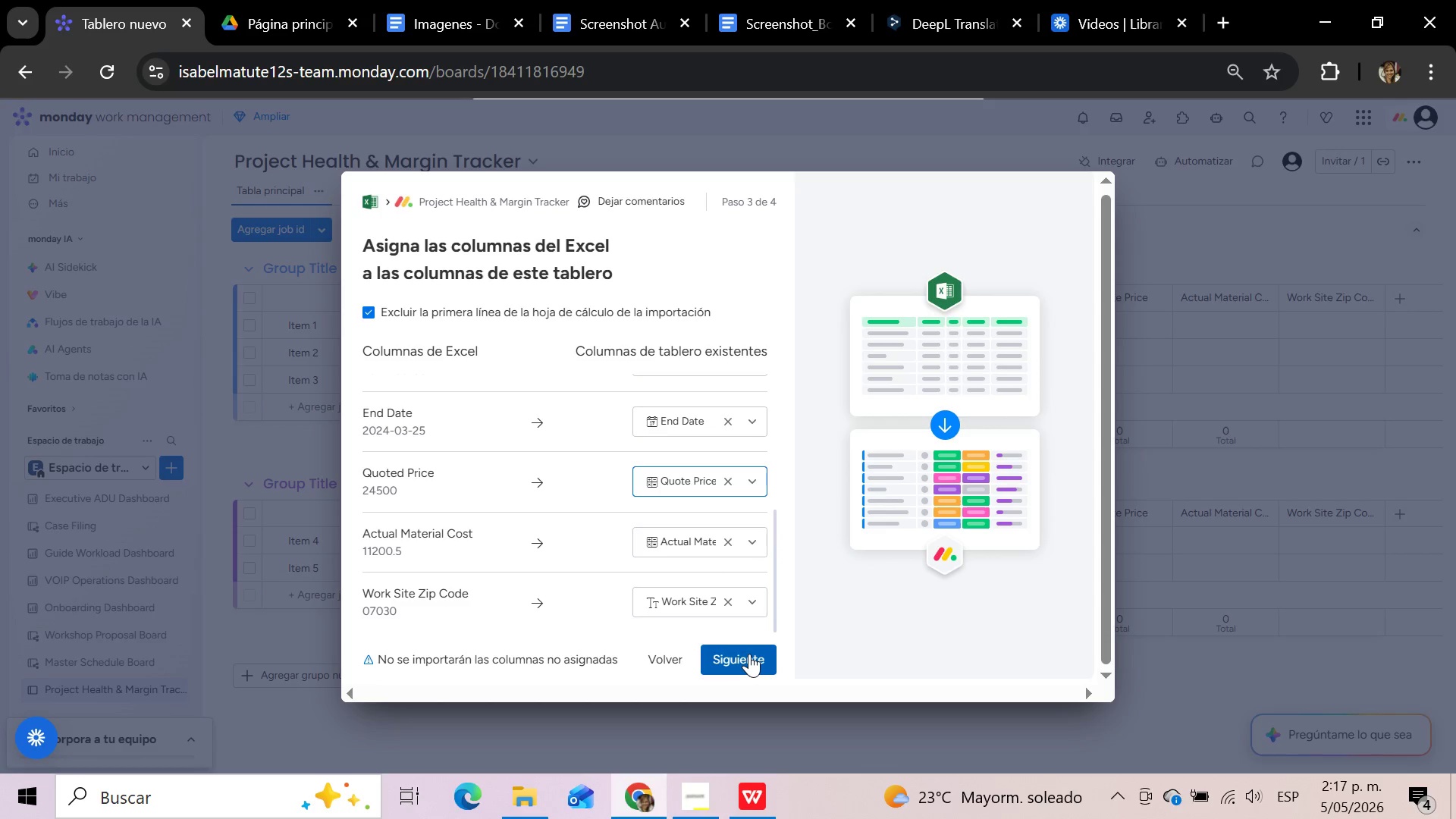 
left_click([749, 654])
 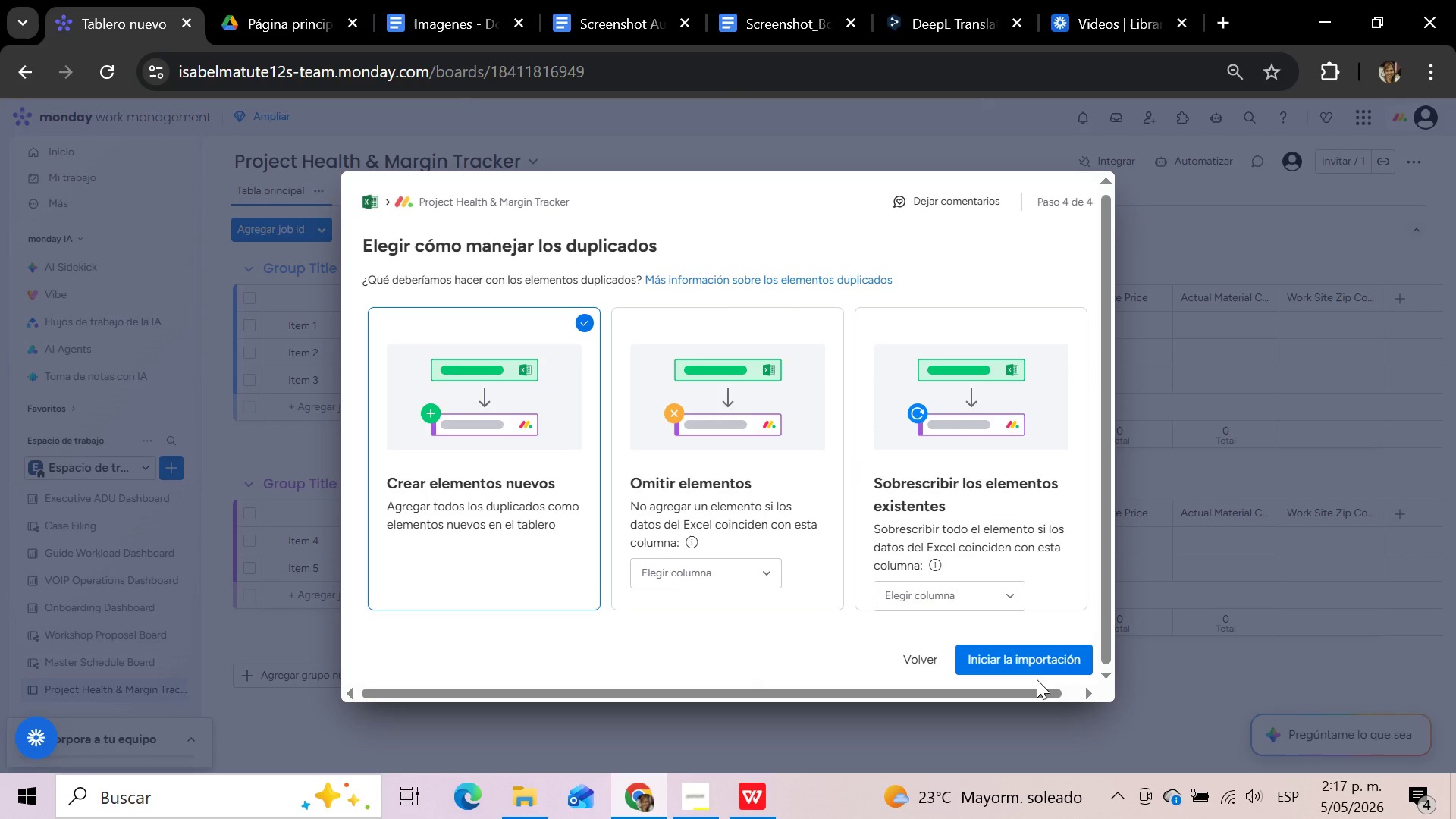 
left_click([1050, 657])
 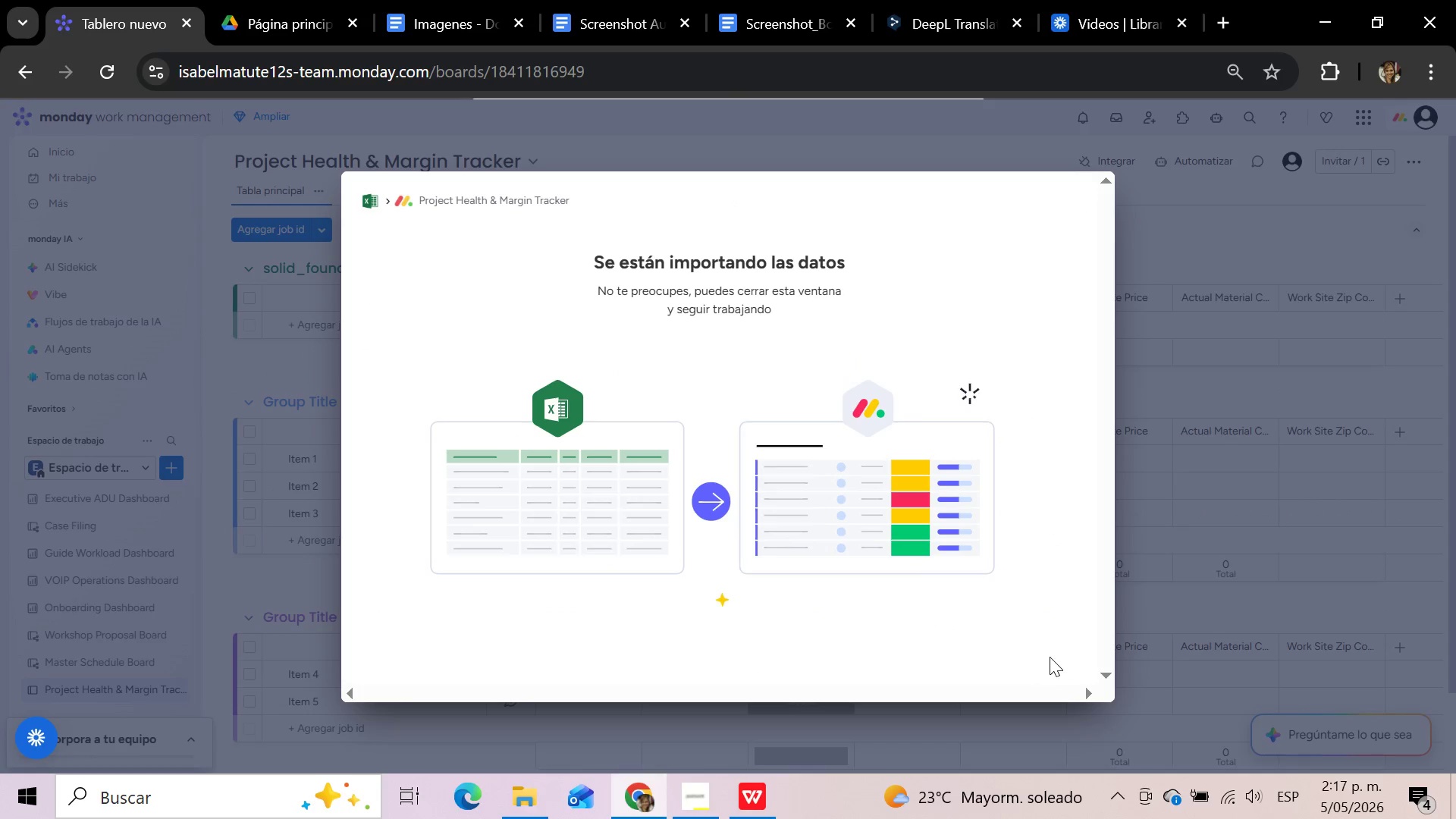 
left_click([744, 814])
 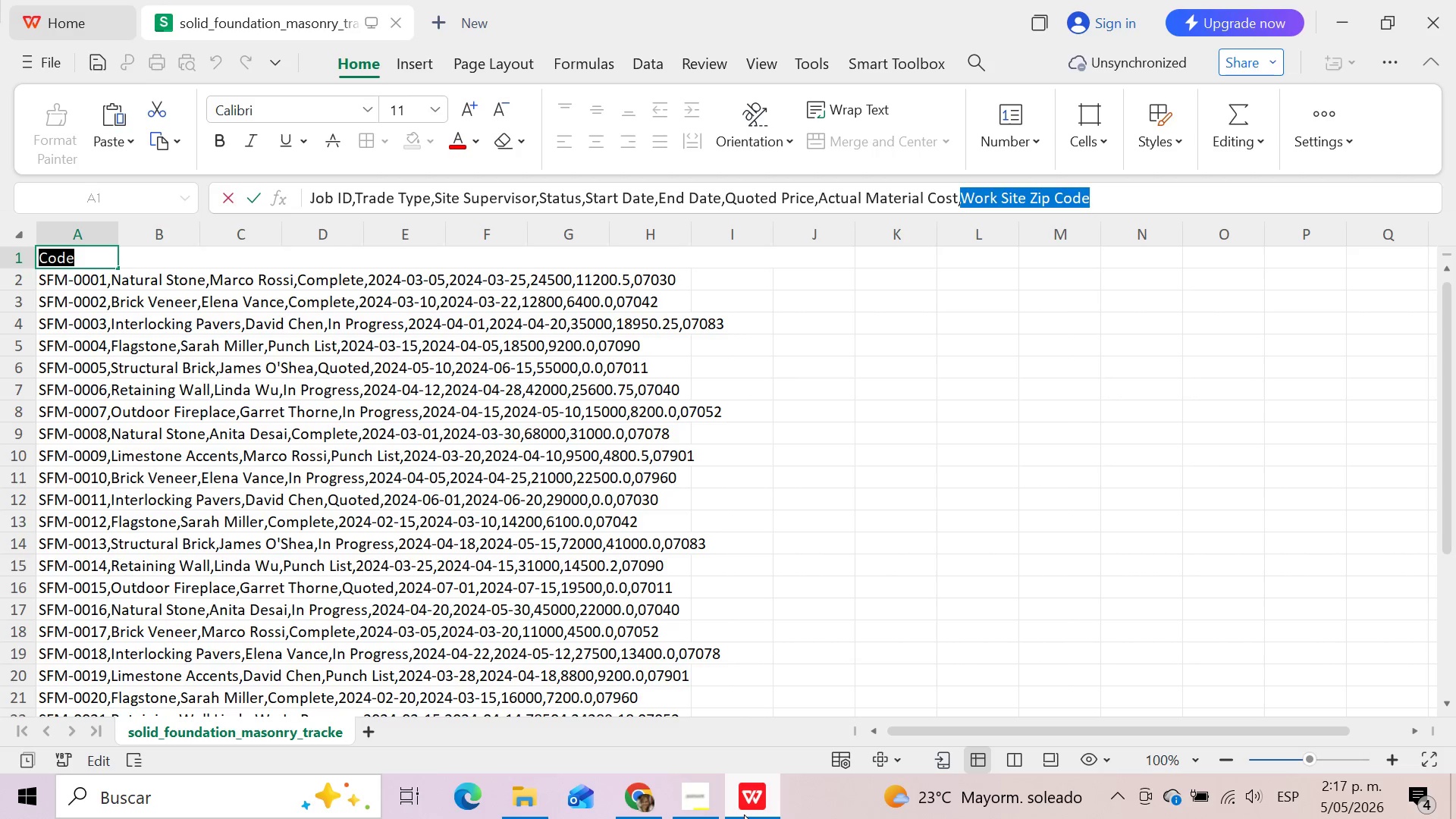 
left_click([744, 814])
 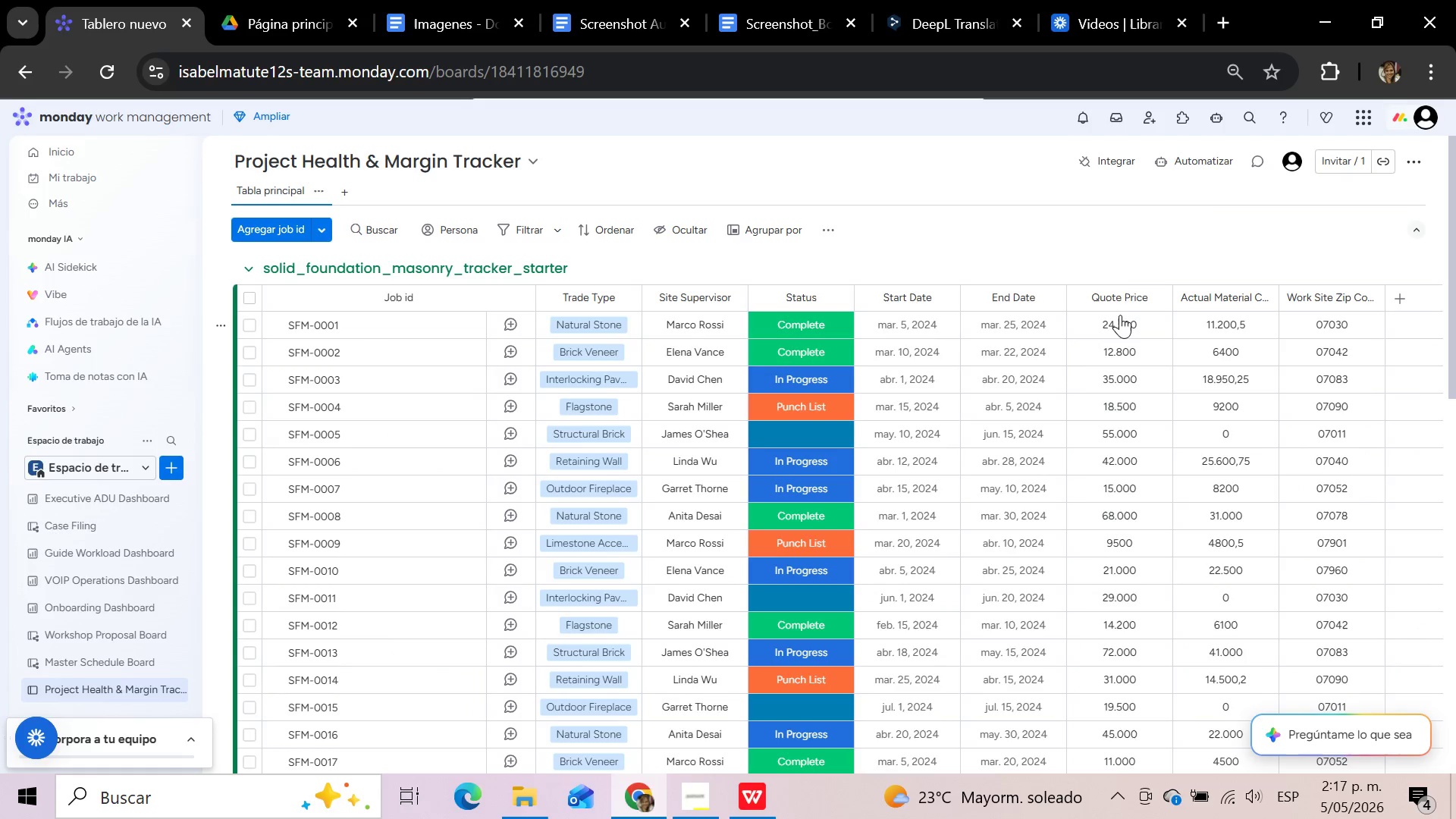 
wait(5.84)
 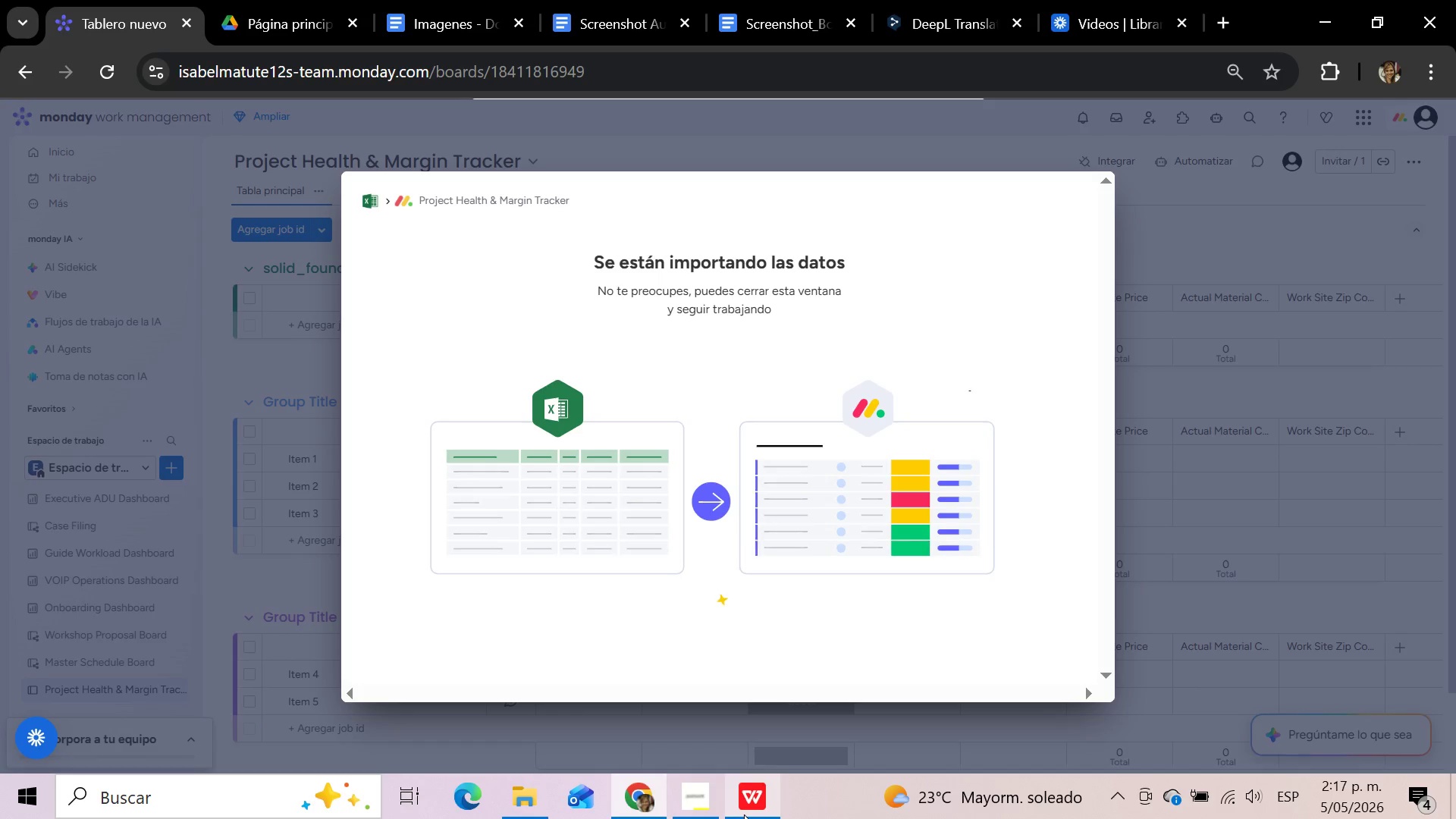 
left_click([1116, 297])
 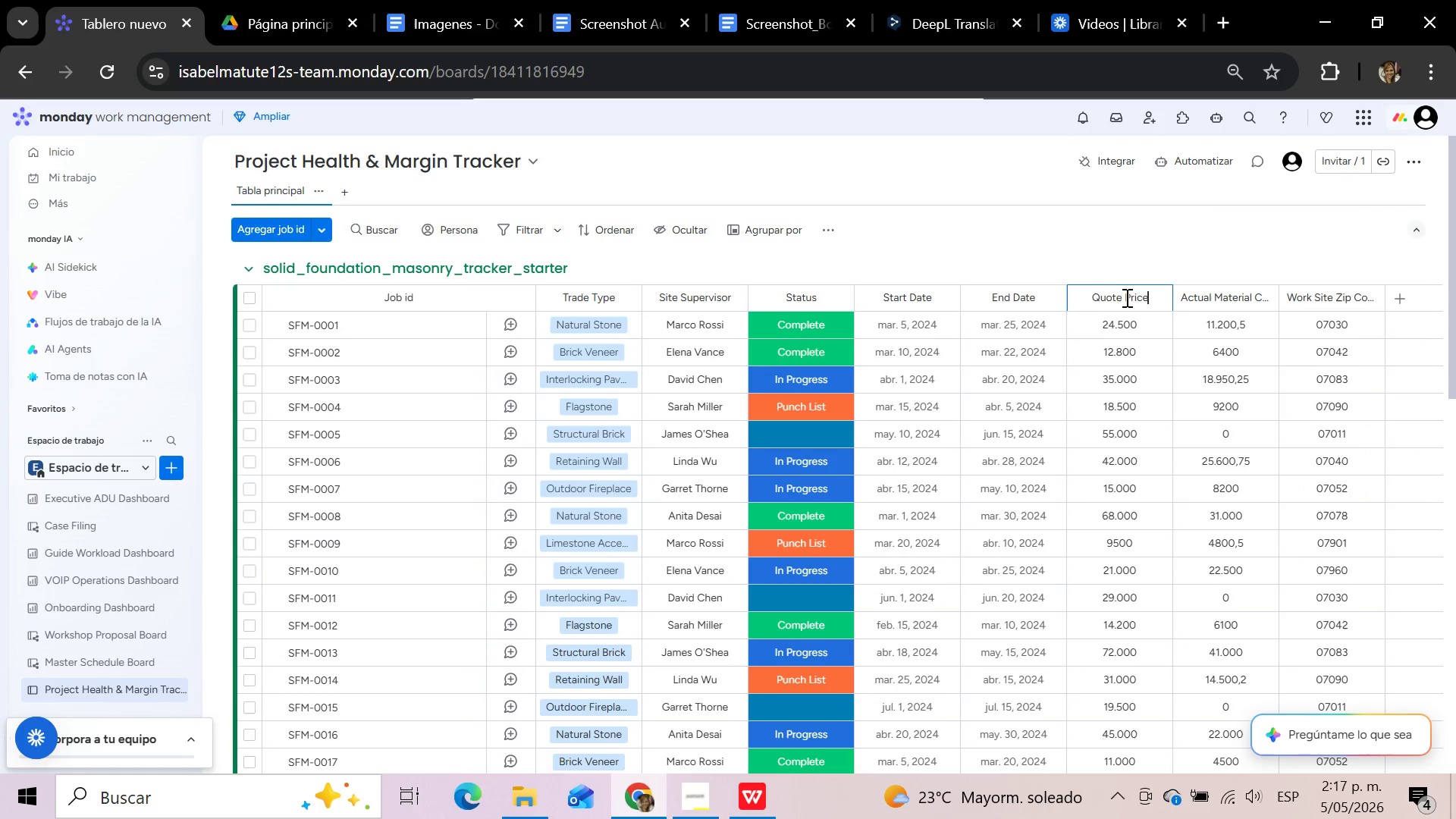 
left_click([1117, 293])
 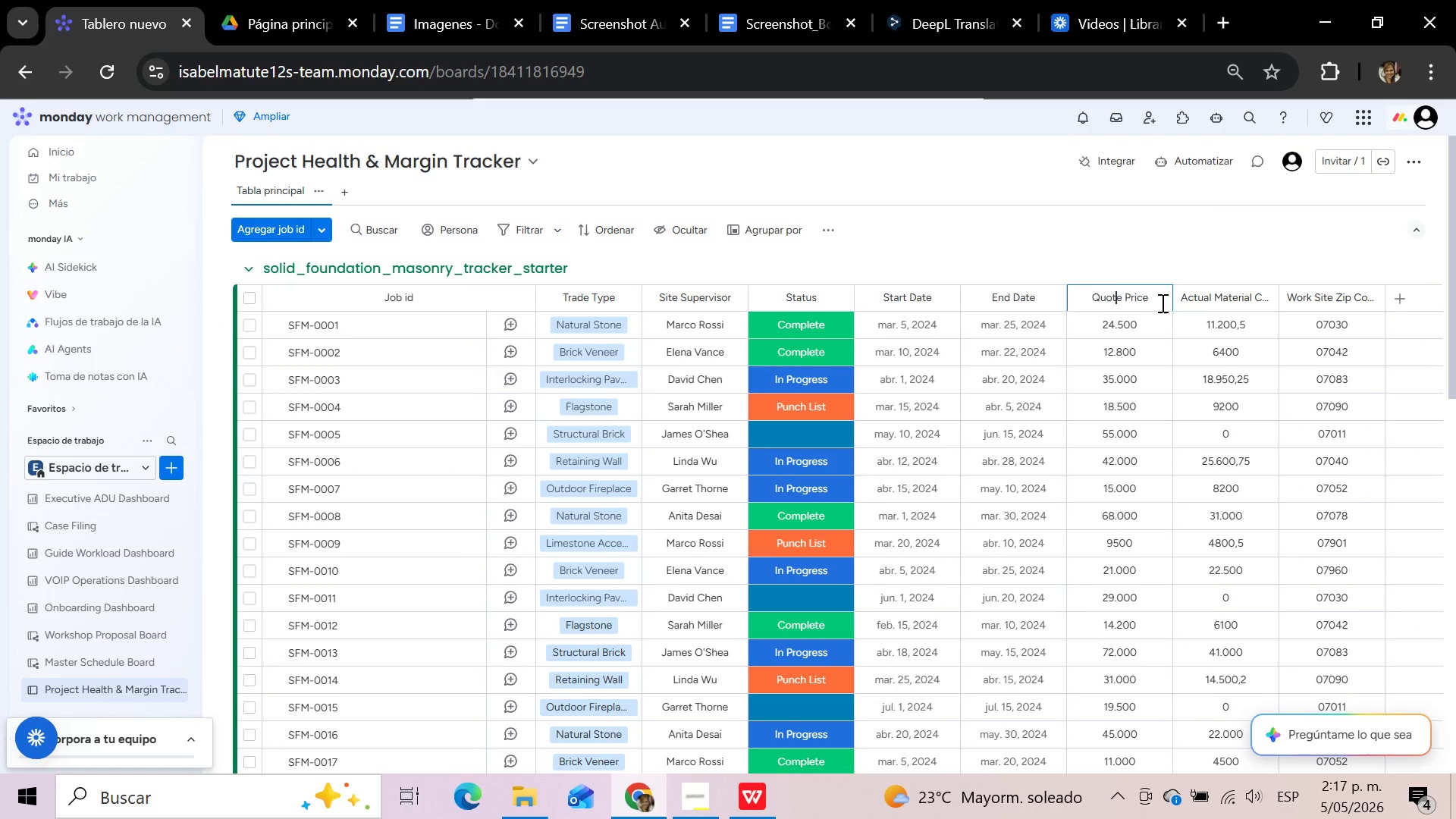 
key(D)
 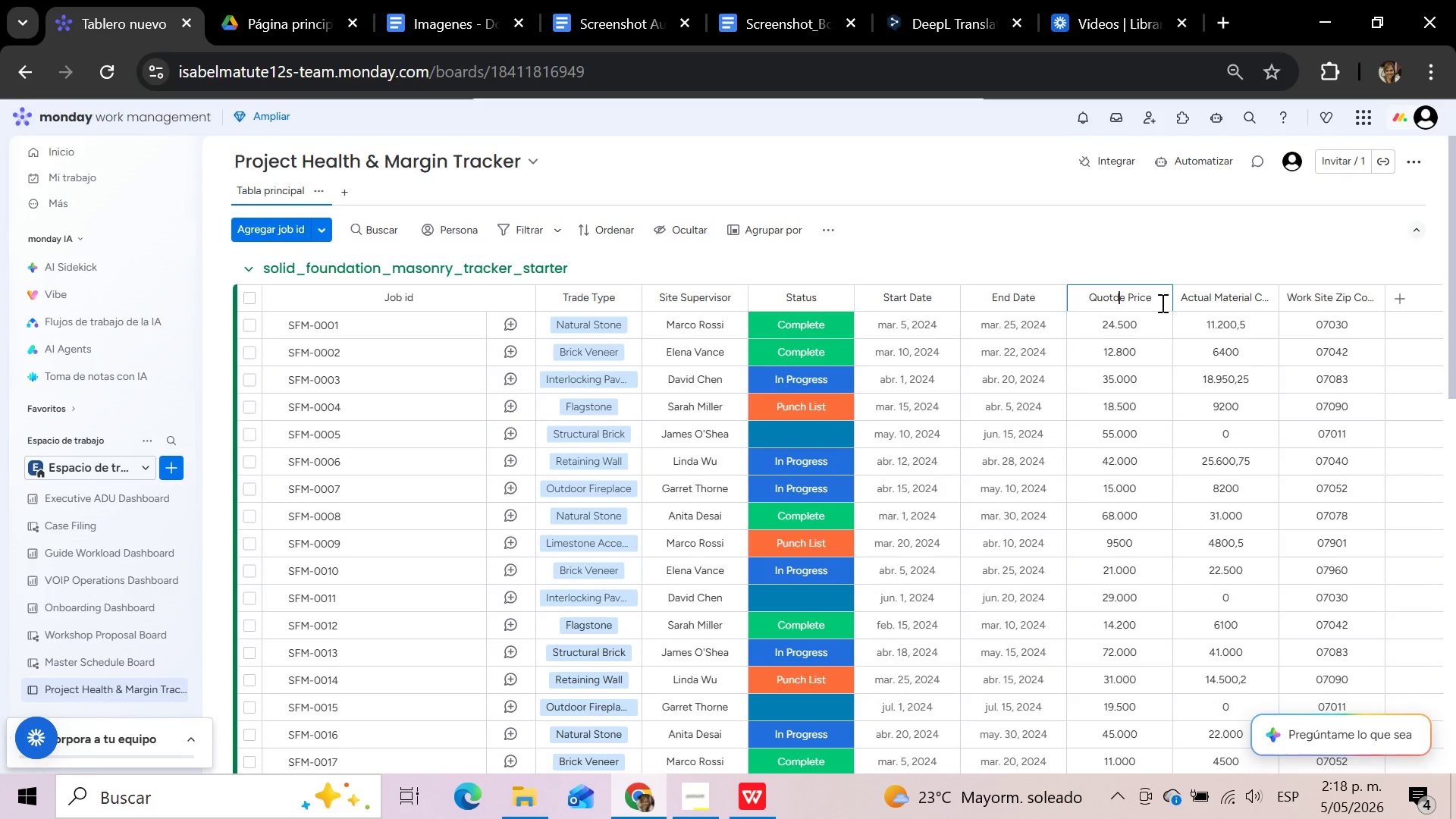 
key(Backspace)
 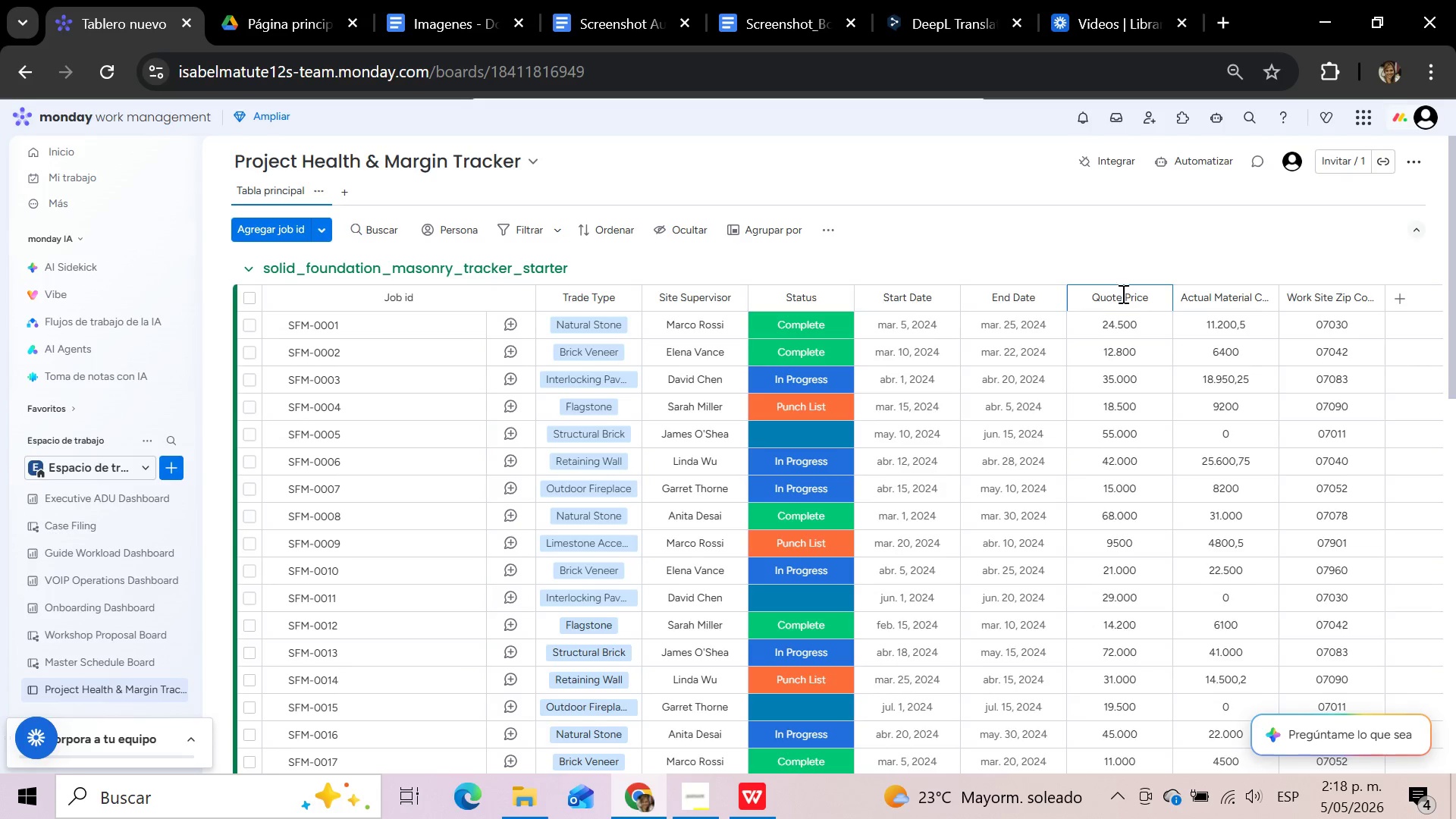 
left_click([1122, 293])
 